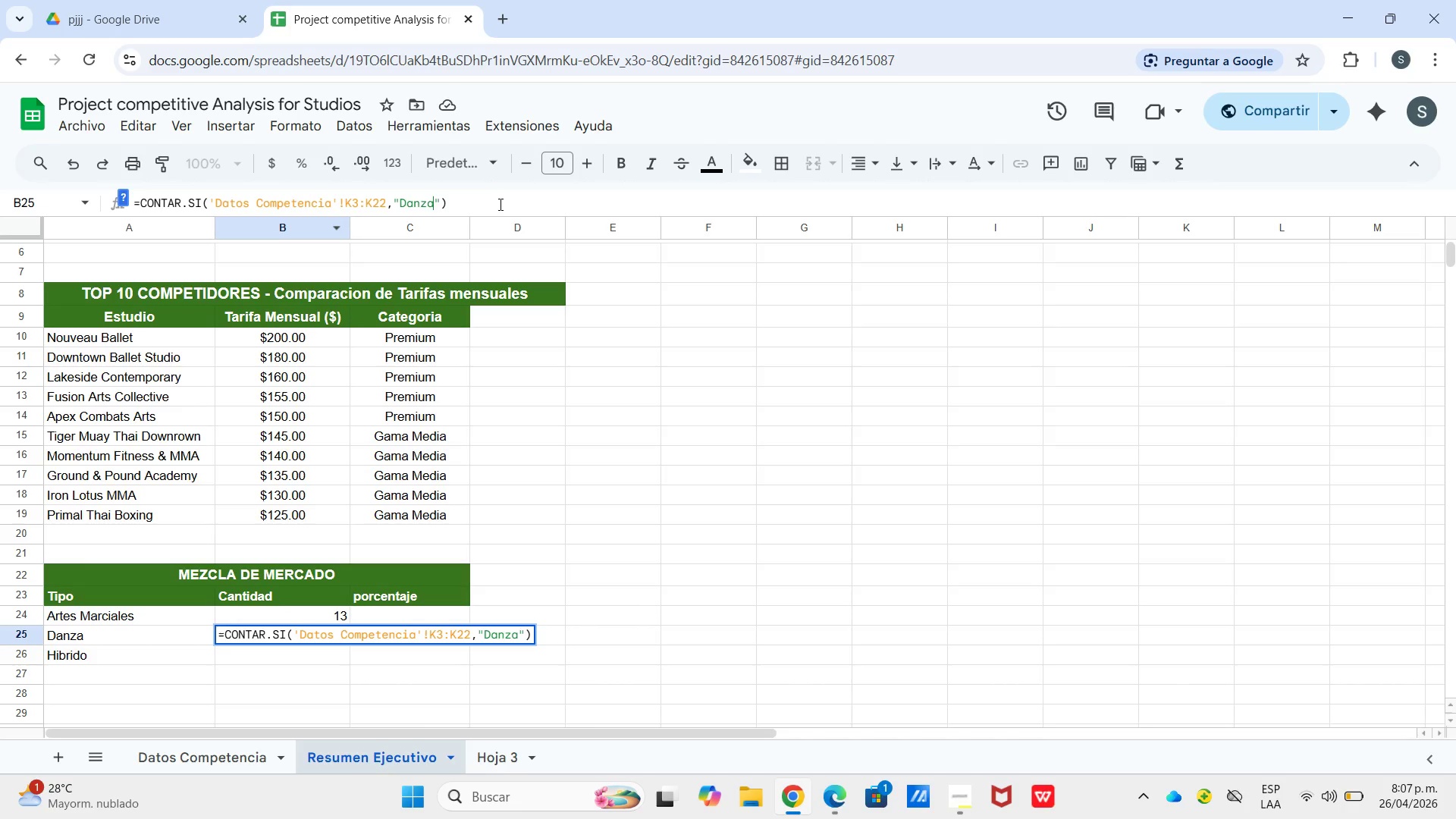 
key(Enter)
 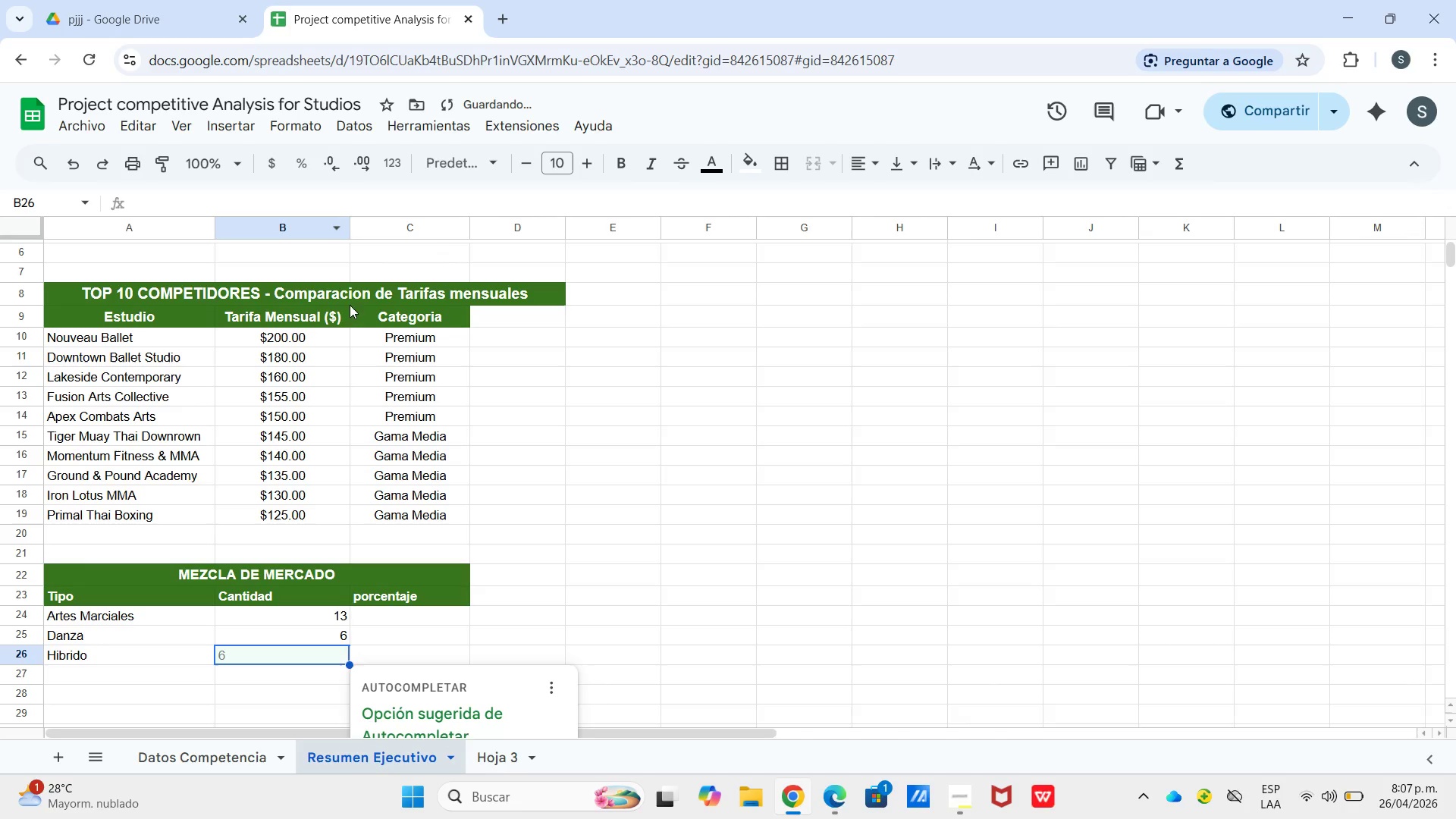 
key(Control+V)
 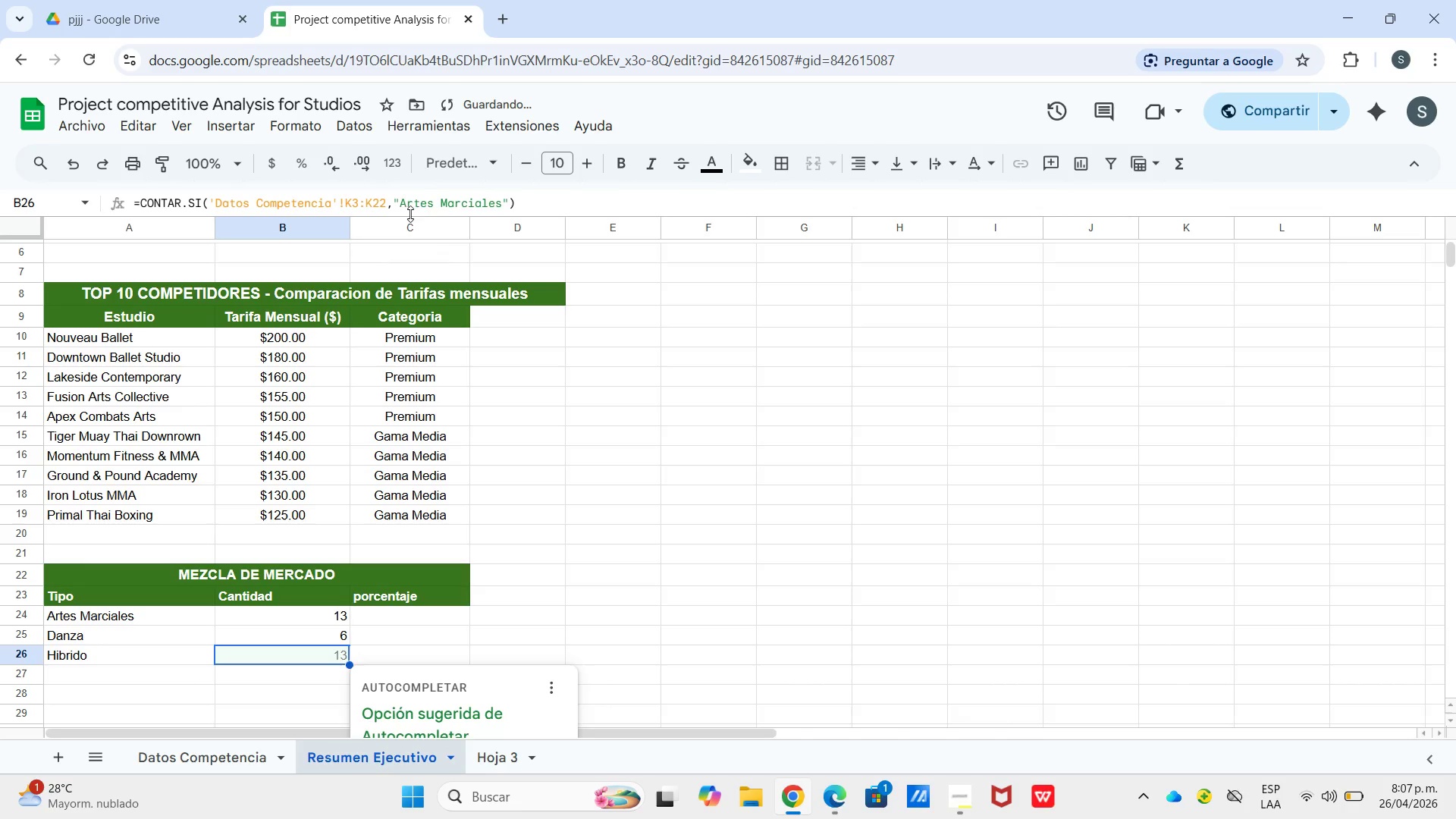 
left_click_drag(start_coordinate=[400, 205], to_coordinate=[506, 203])
 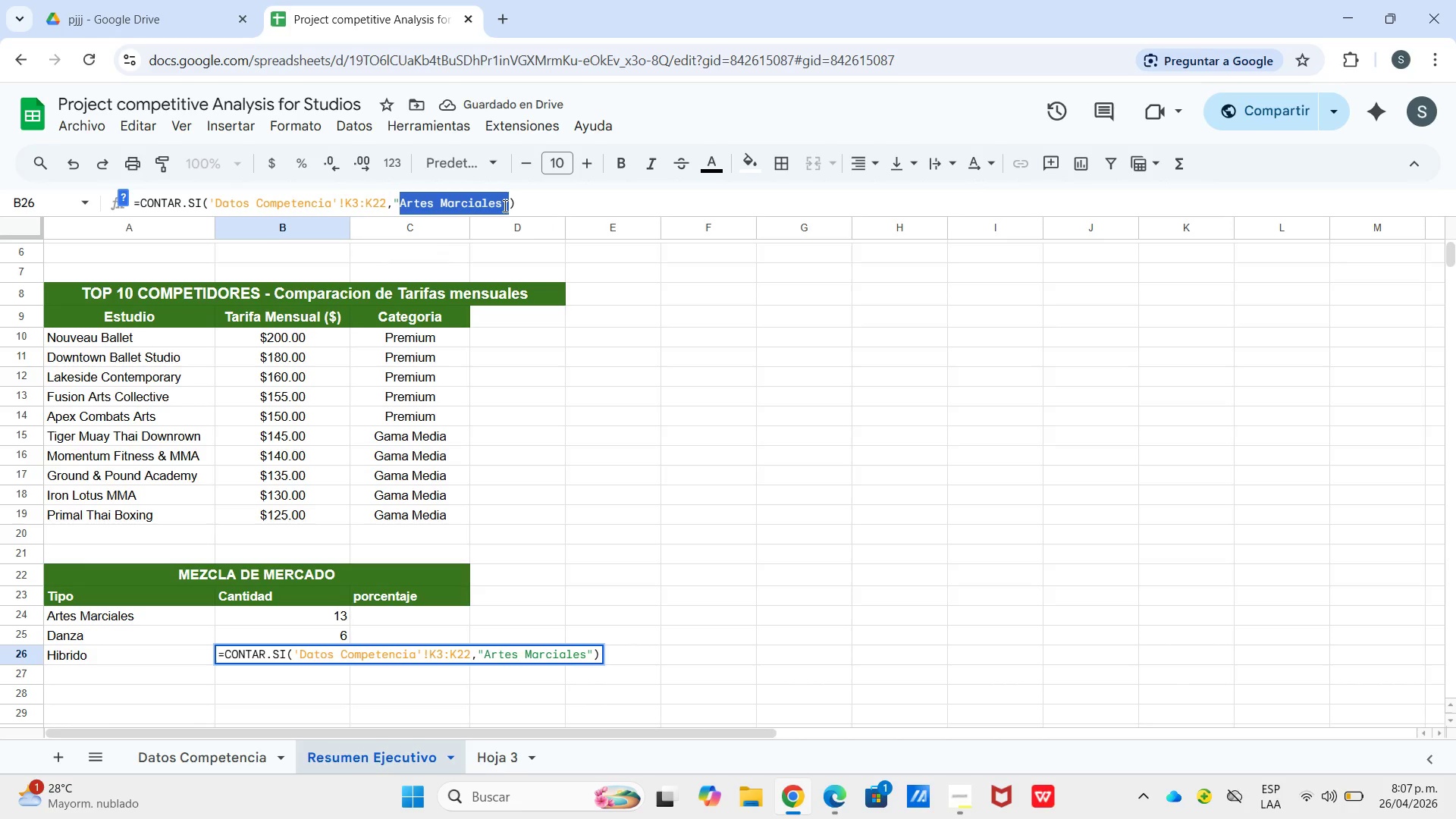 
type(Hibrido@)
 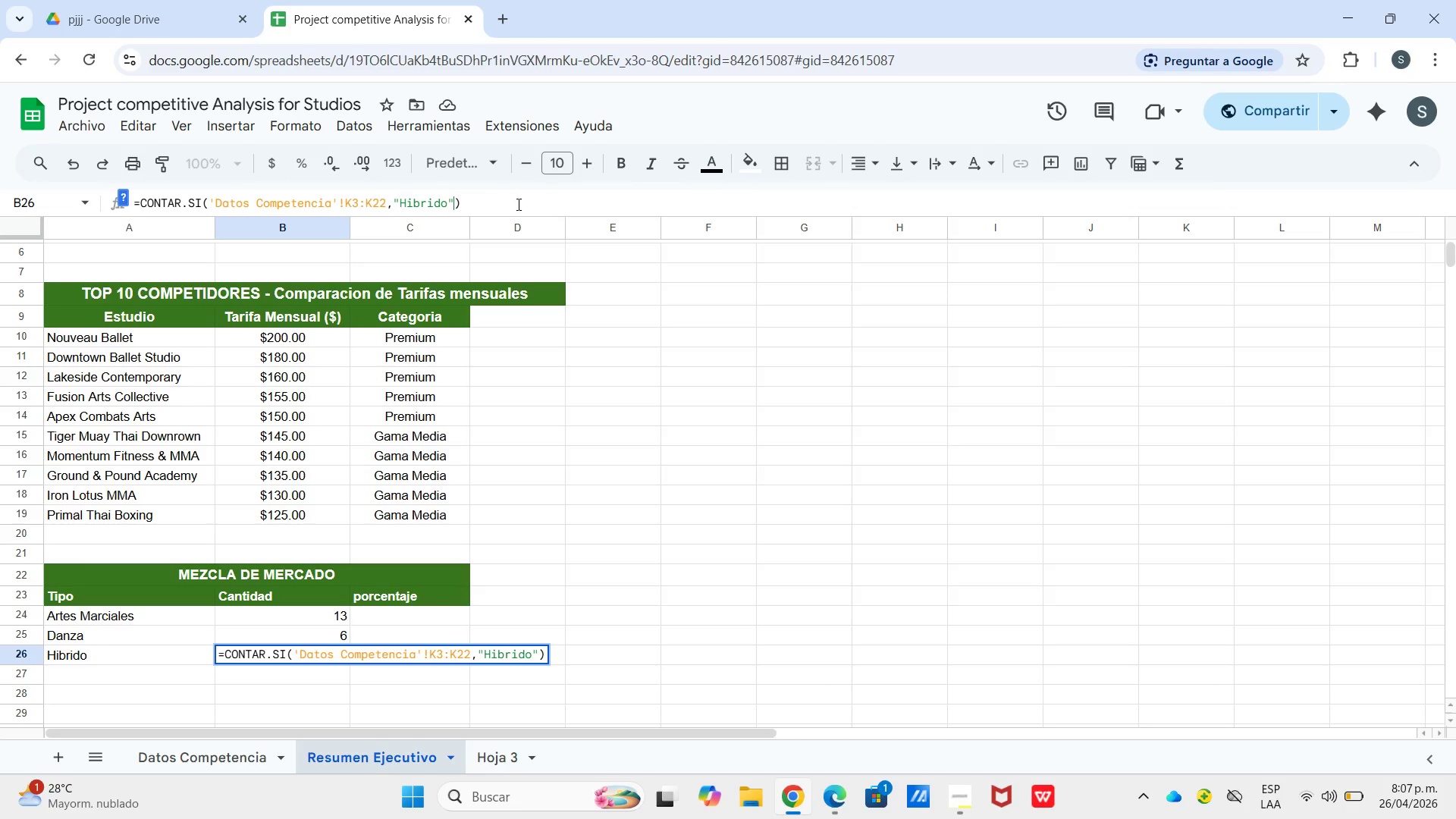 
wait(8.5)
 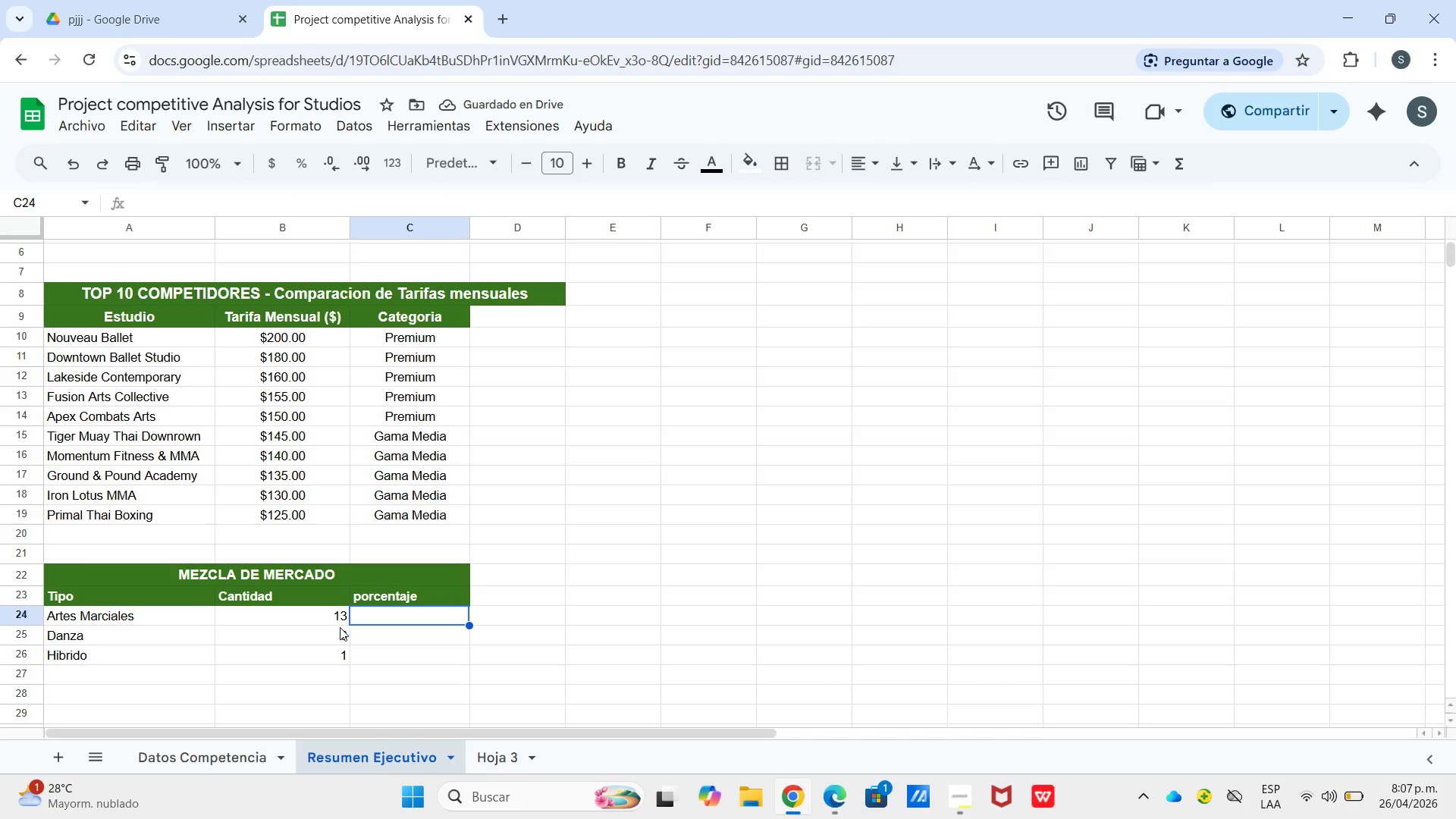 
type()b24&contara)
key(Tab)
type([datos competencia[!b3>b22()
 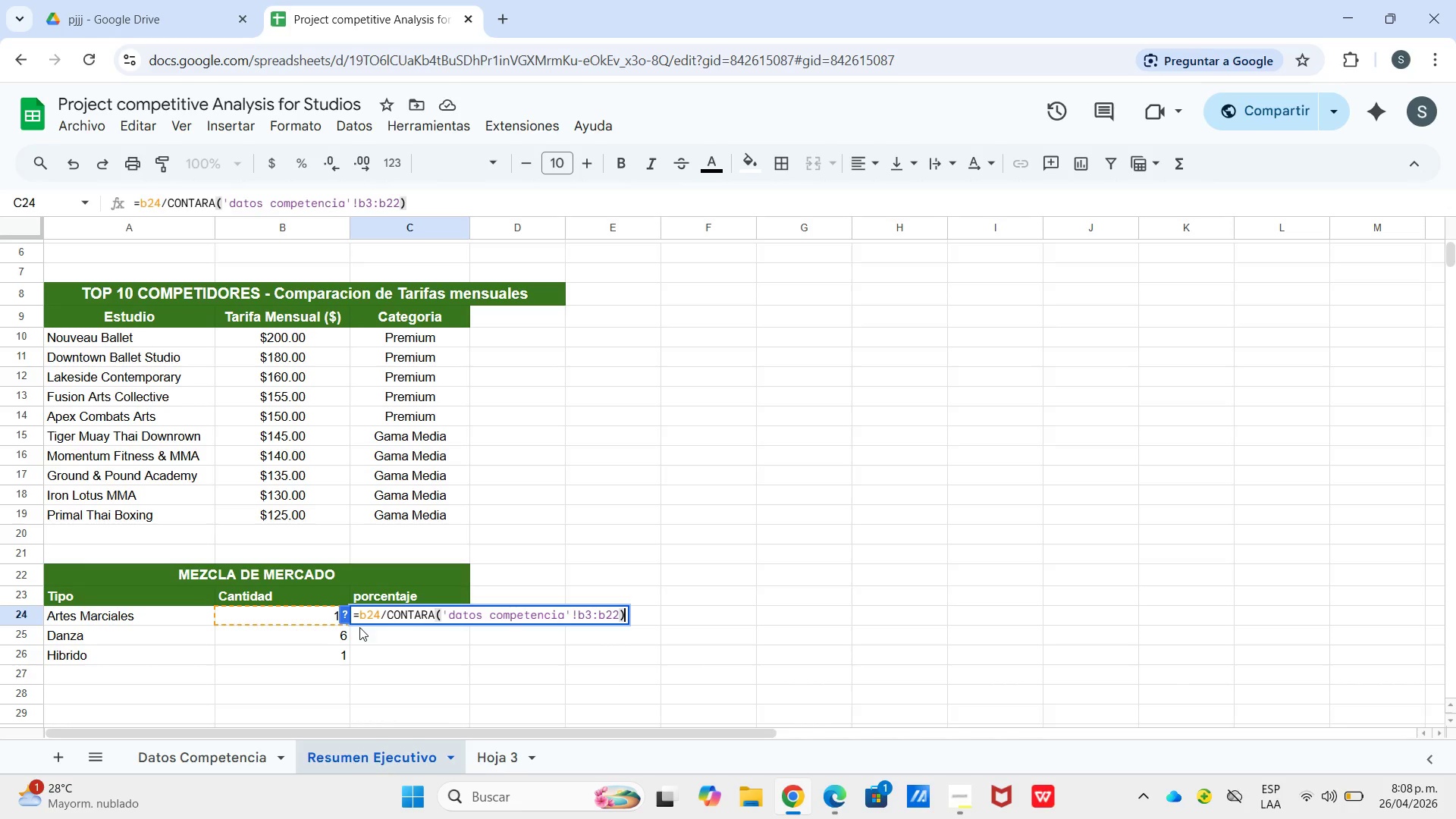 
key(Enter)
 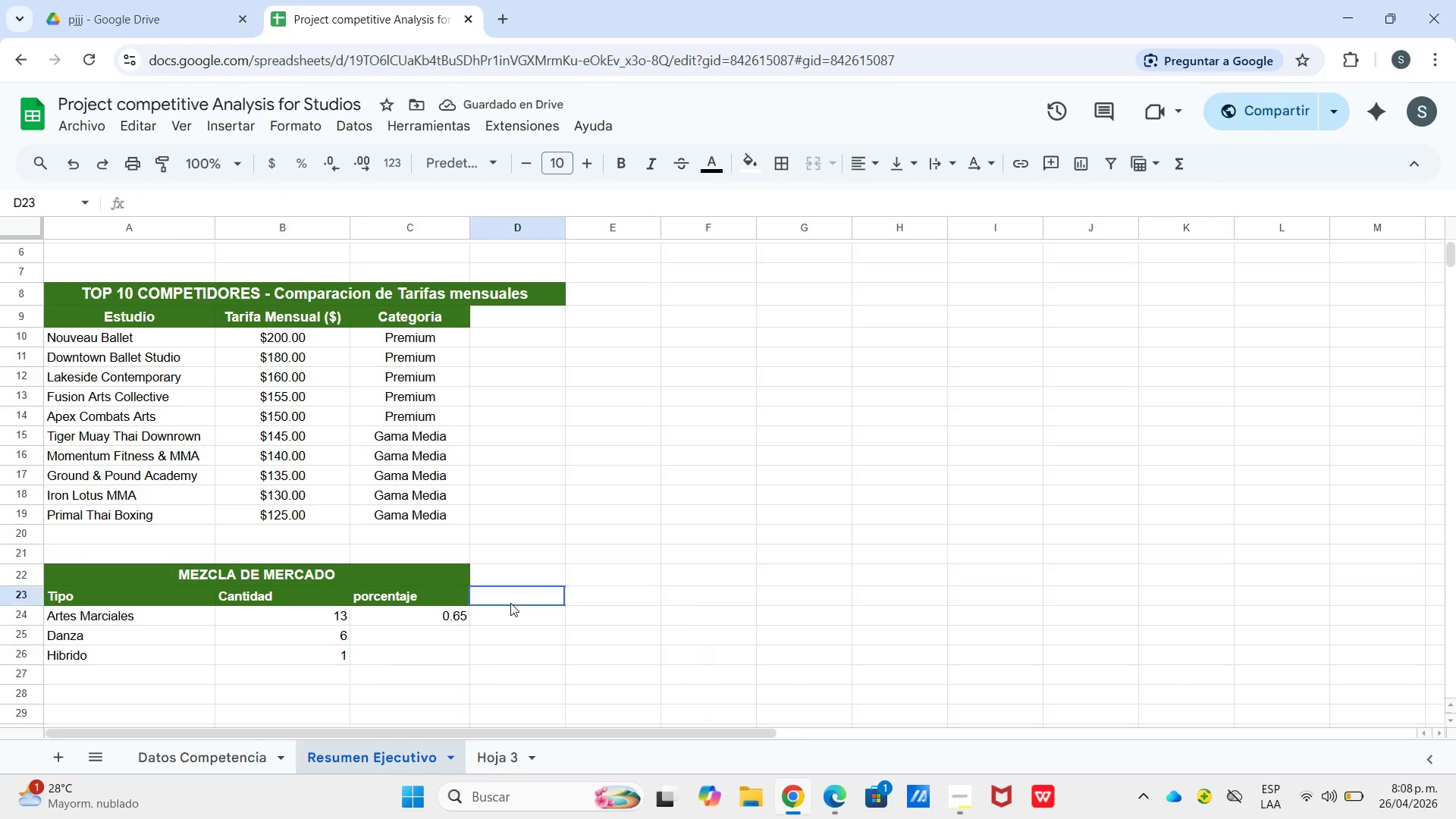 
triple_click([463, 620])
 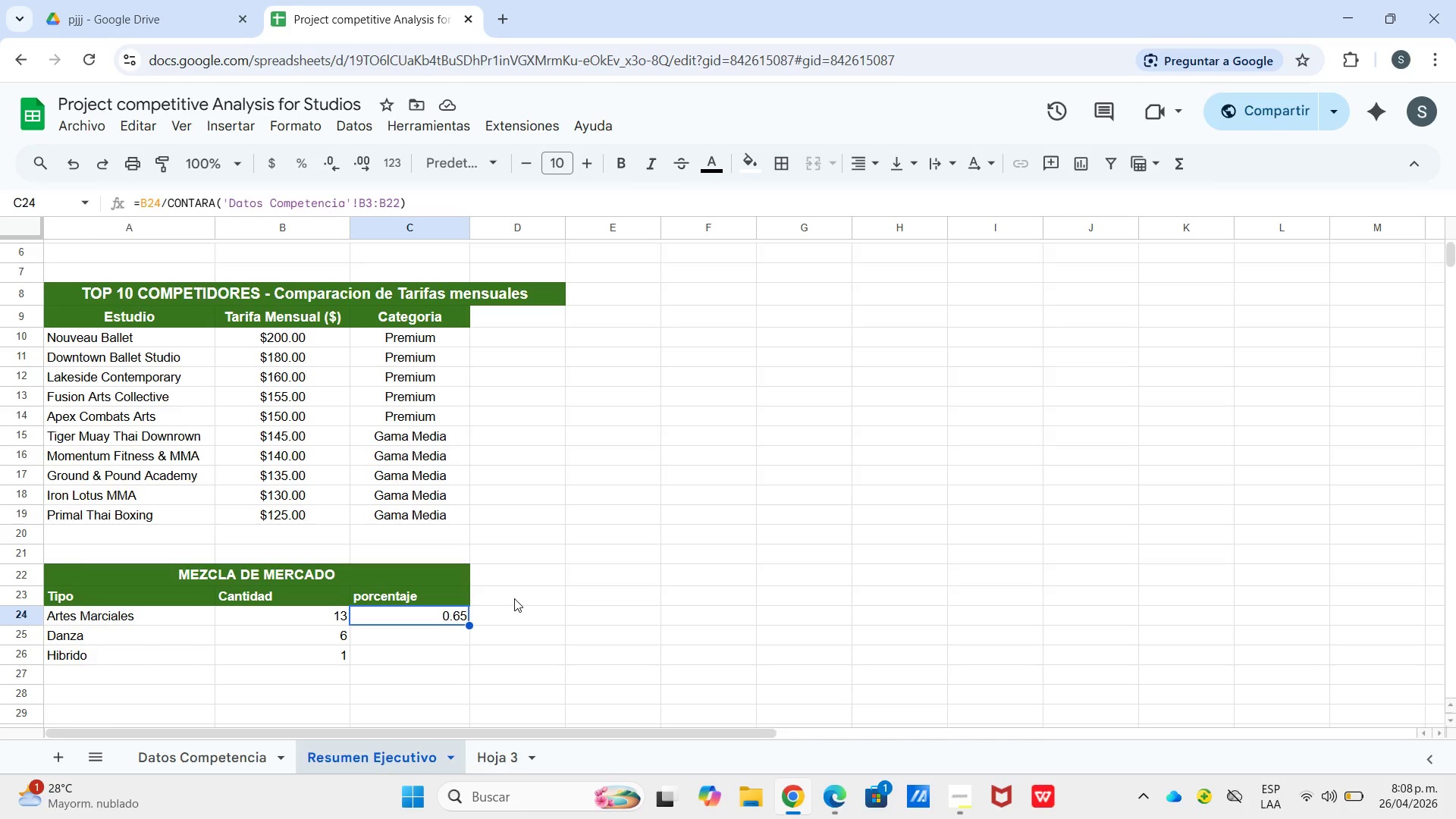 
wait(7.17)
 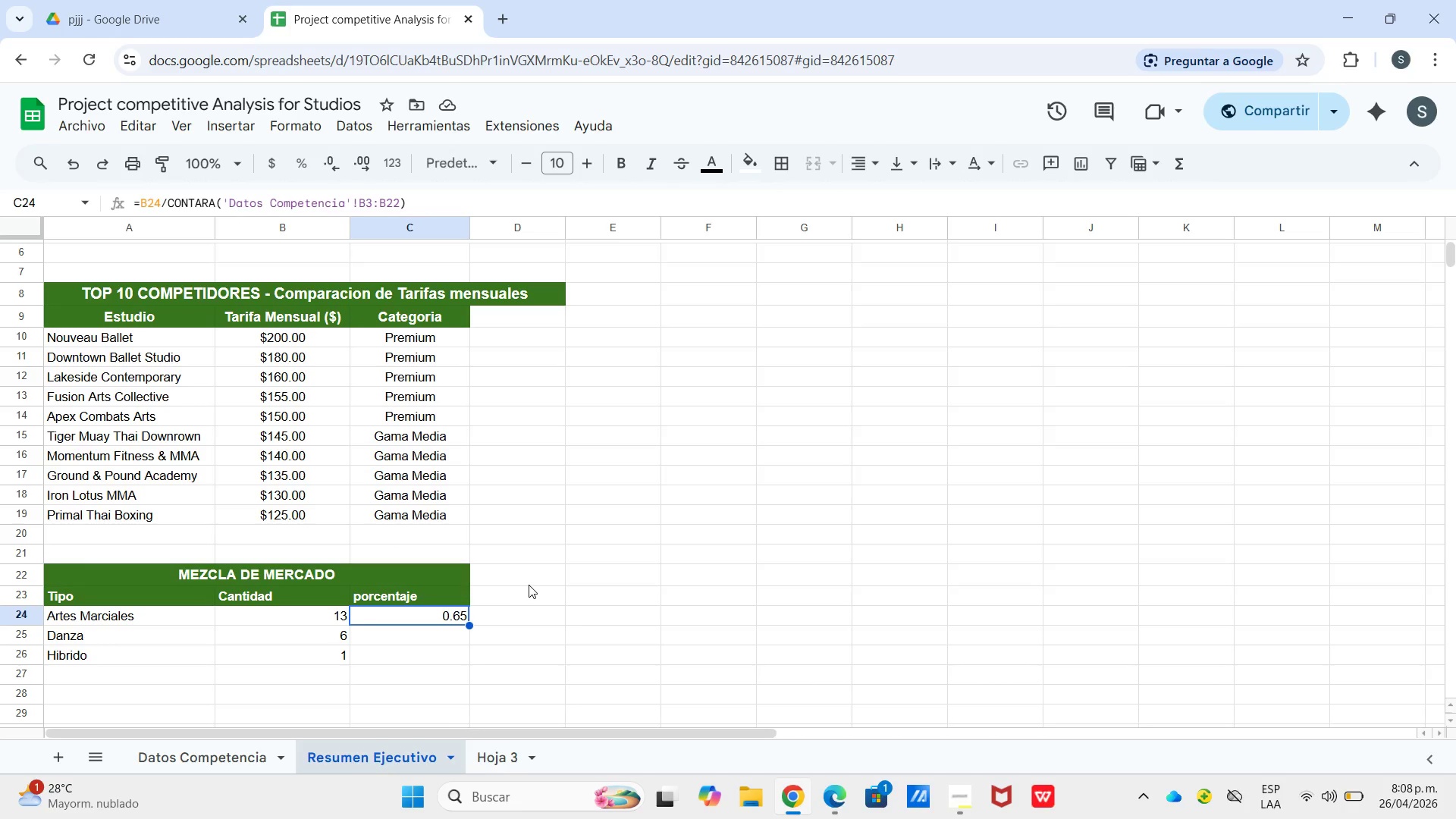 
left_click_drag(start_coordinate=[471, 623], to_coordinate=[472, 631])
 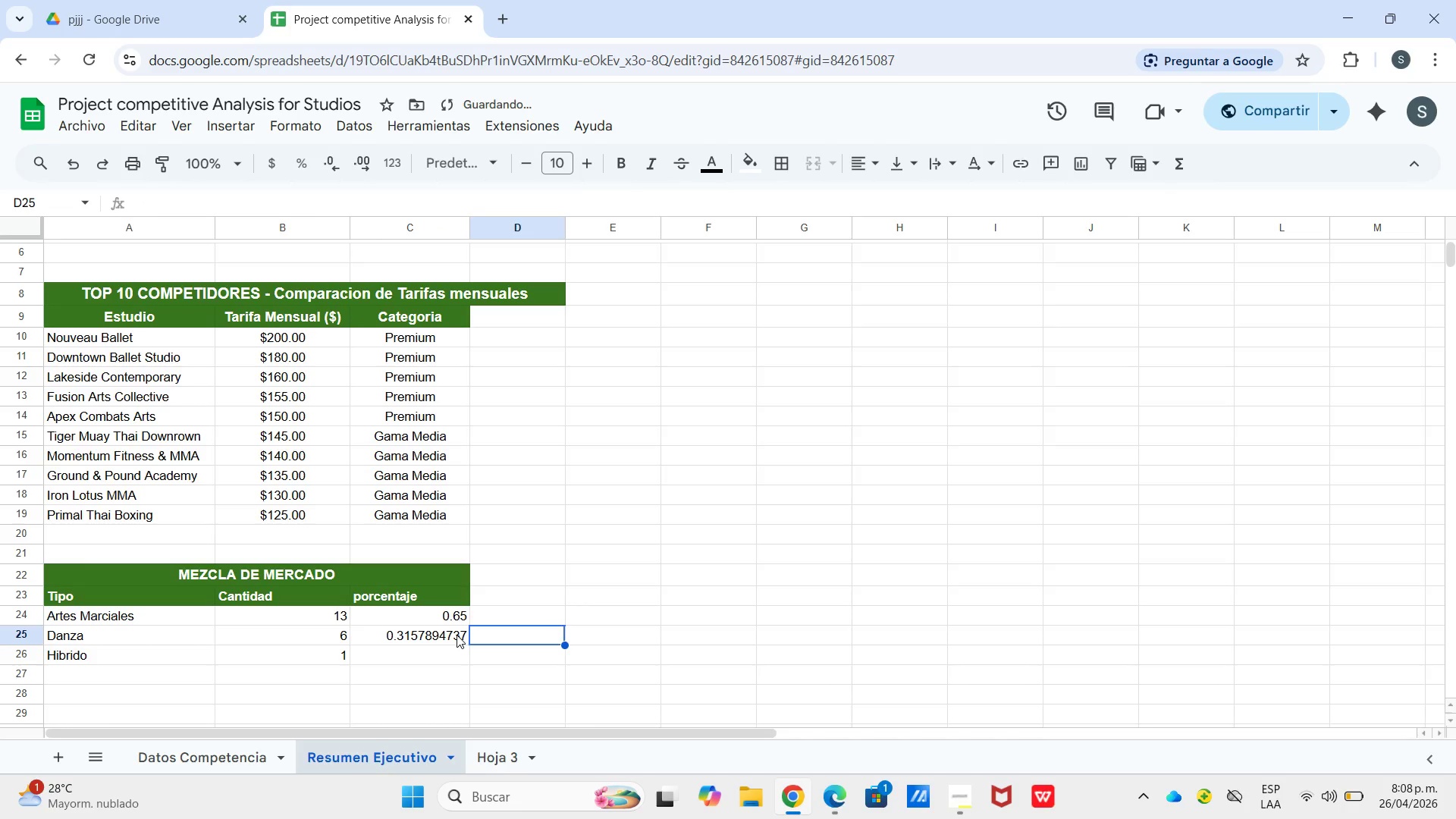 
double_click([457, 635])
 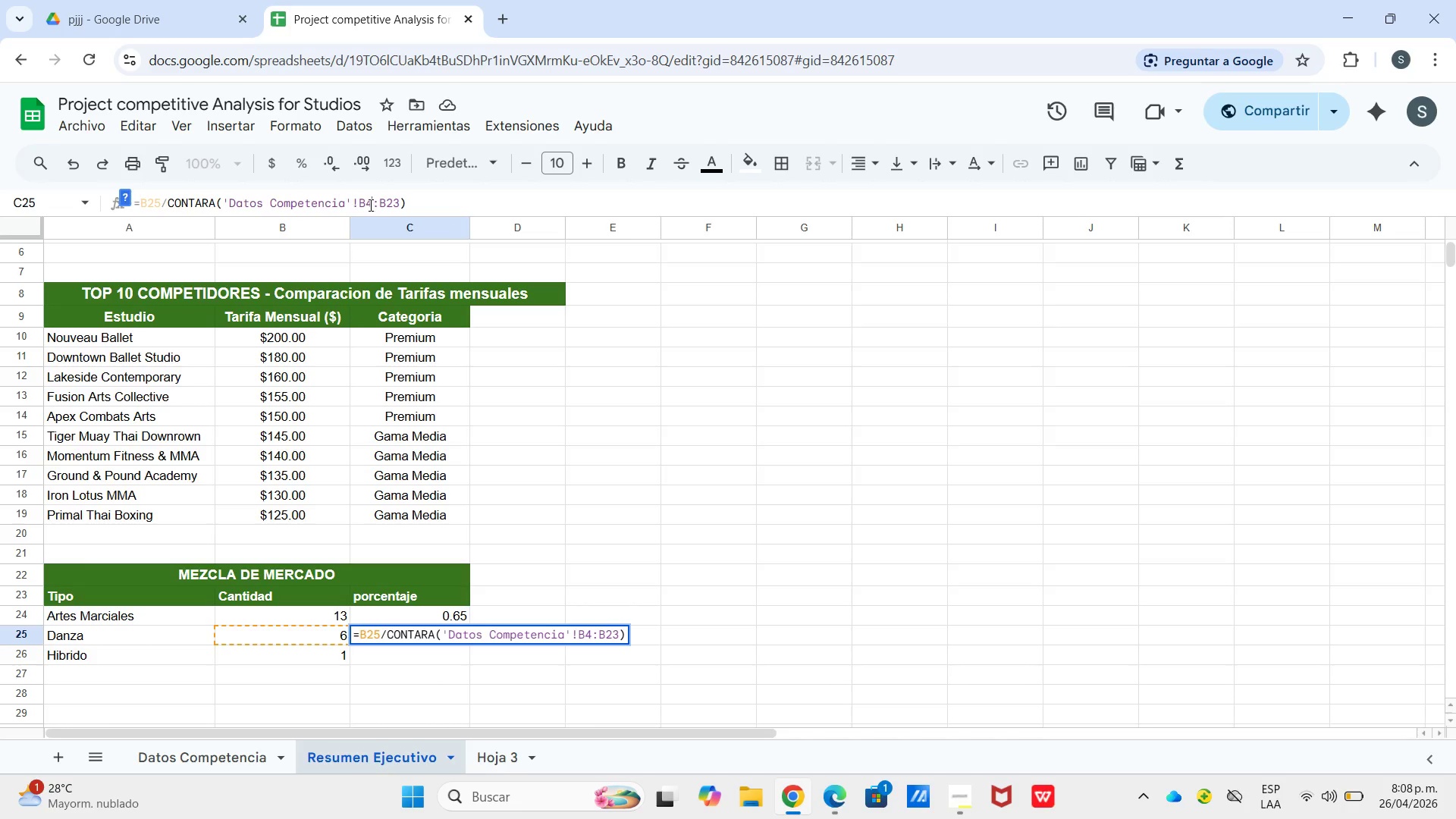 
wait(7.16)
 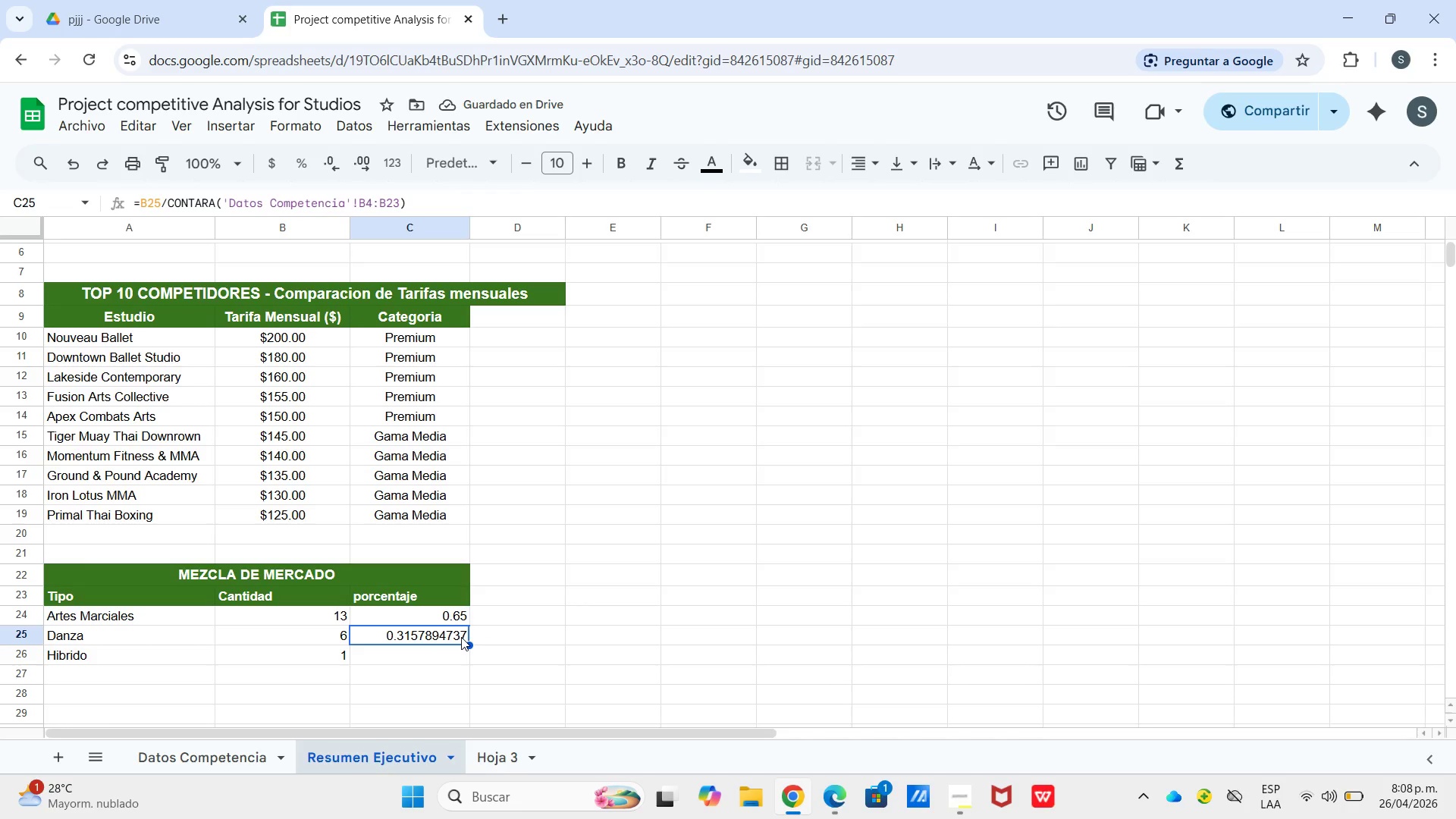 
left_click([488, 605])
 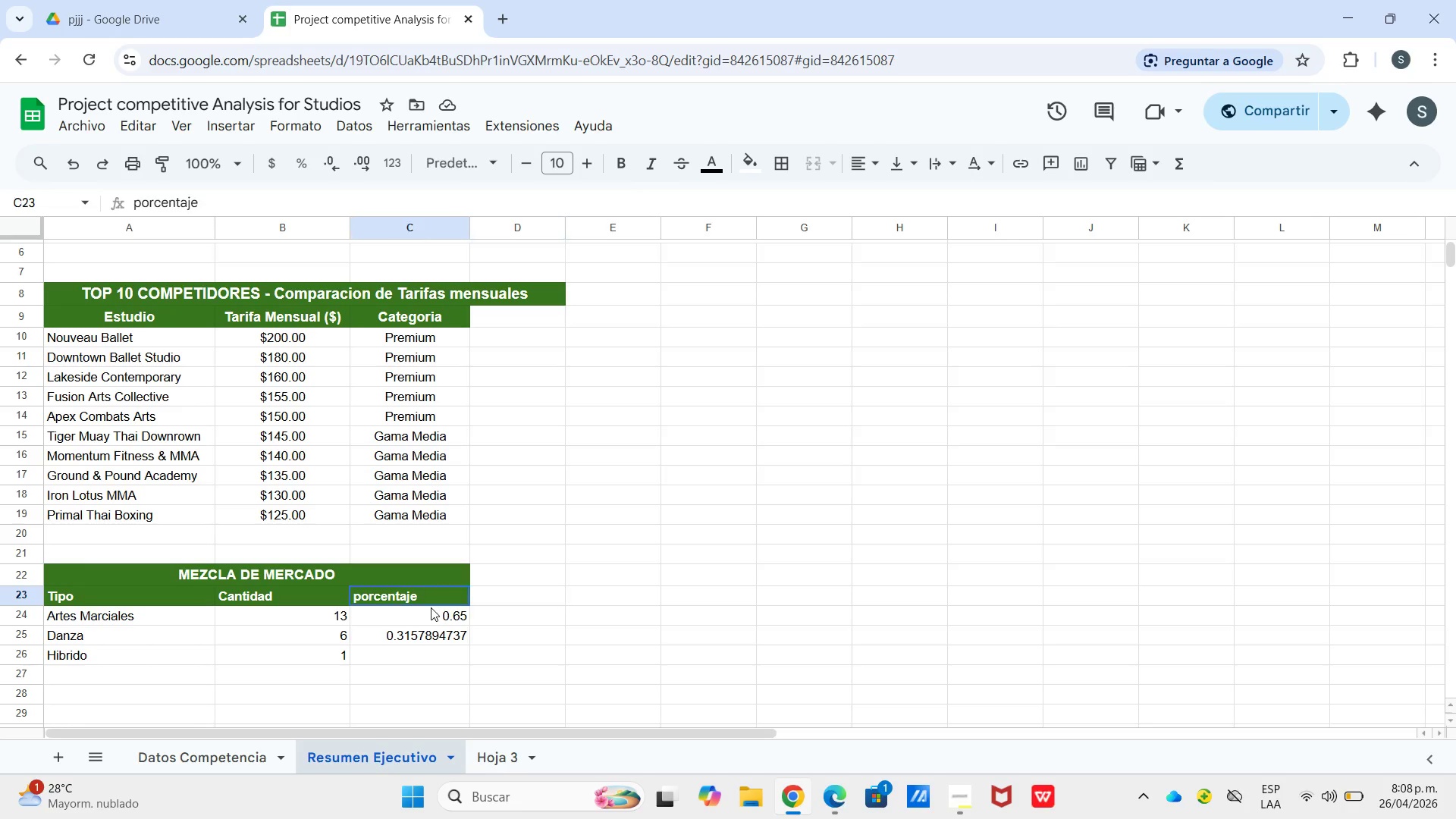 
left_click([431, 607])
 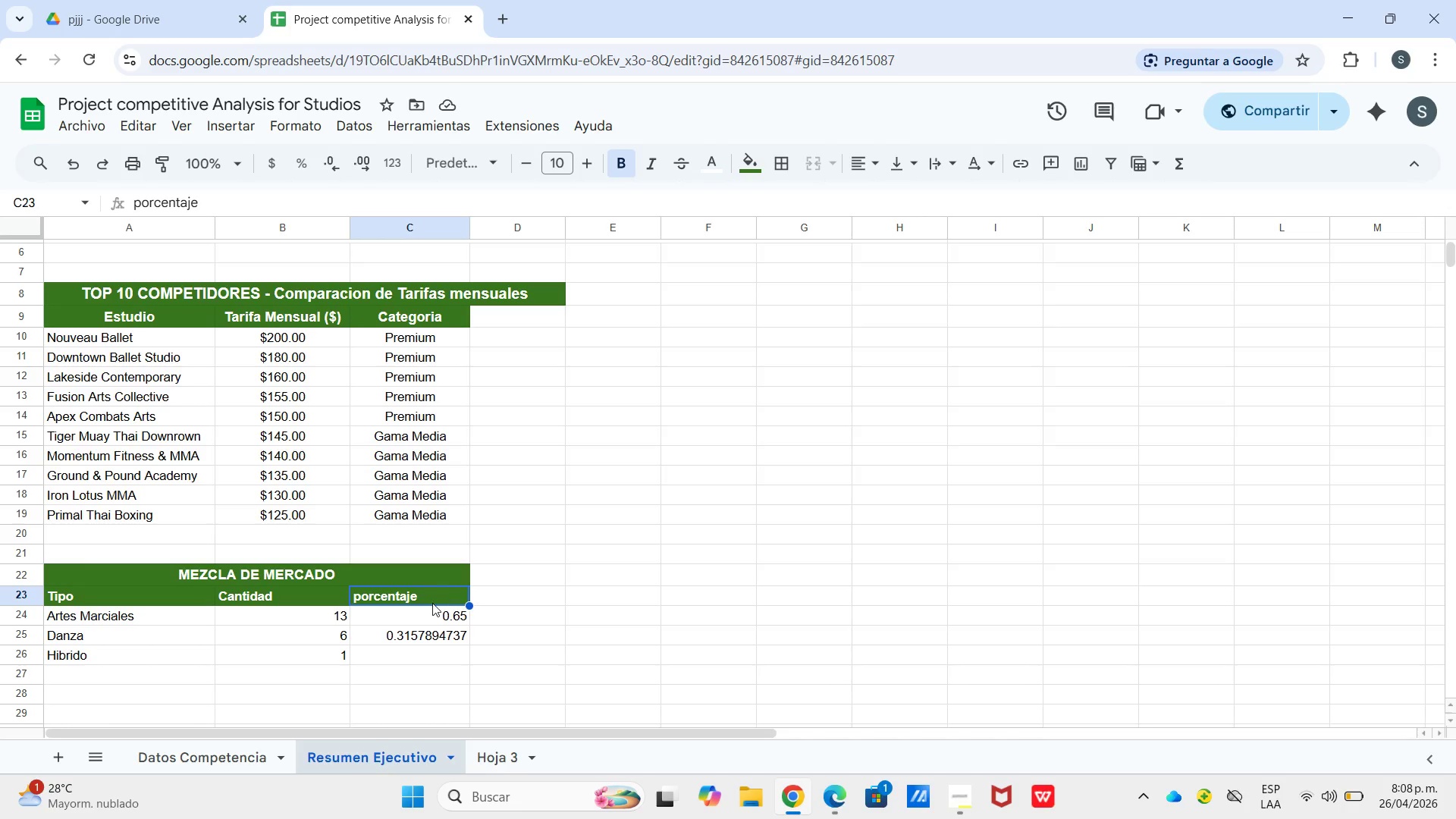 
left_click([430, 612])
 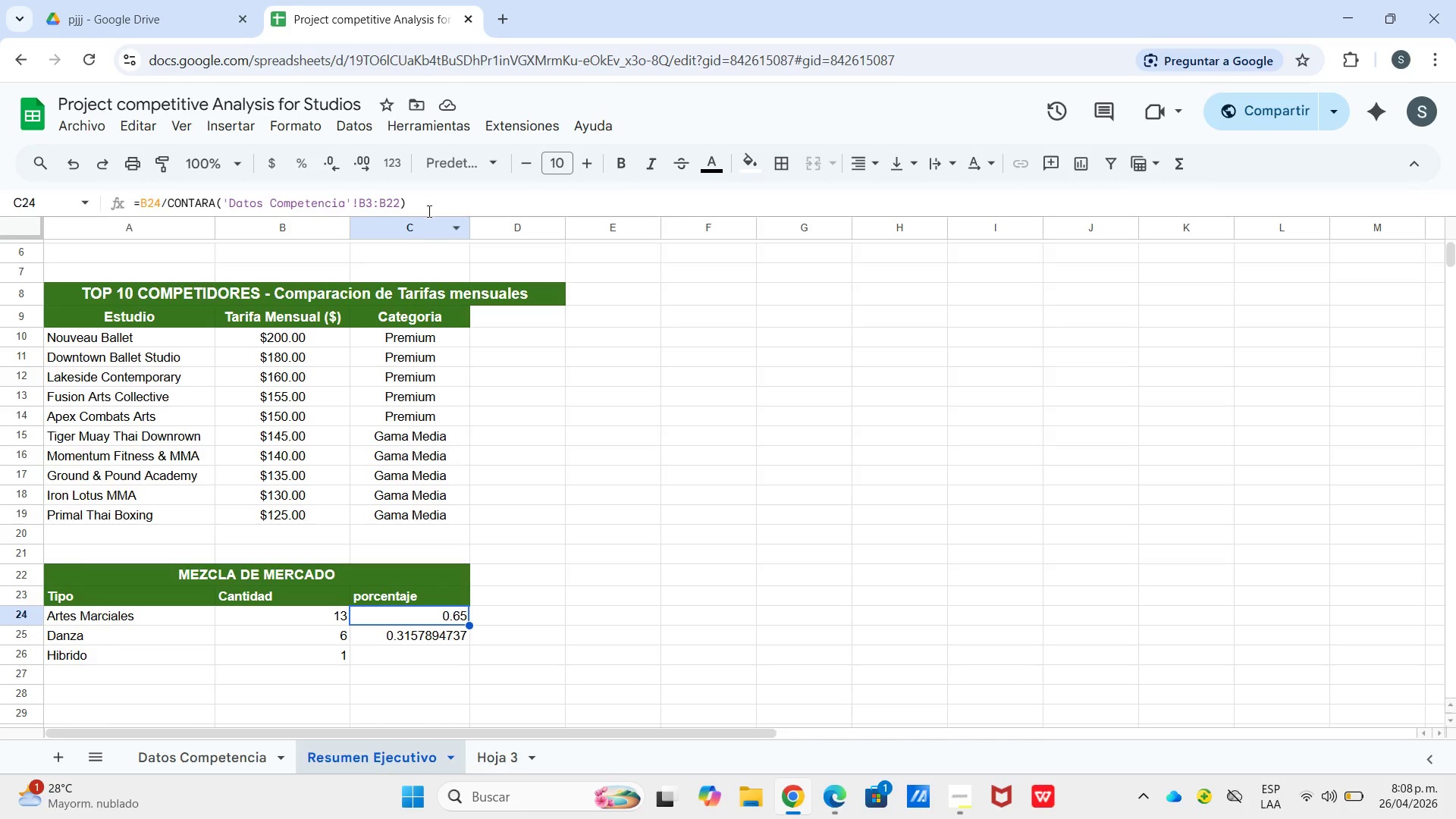 
left_click_drag(start_coordinate=[425, 202], to_coordinate=[86, 237])
 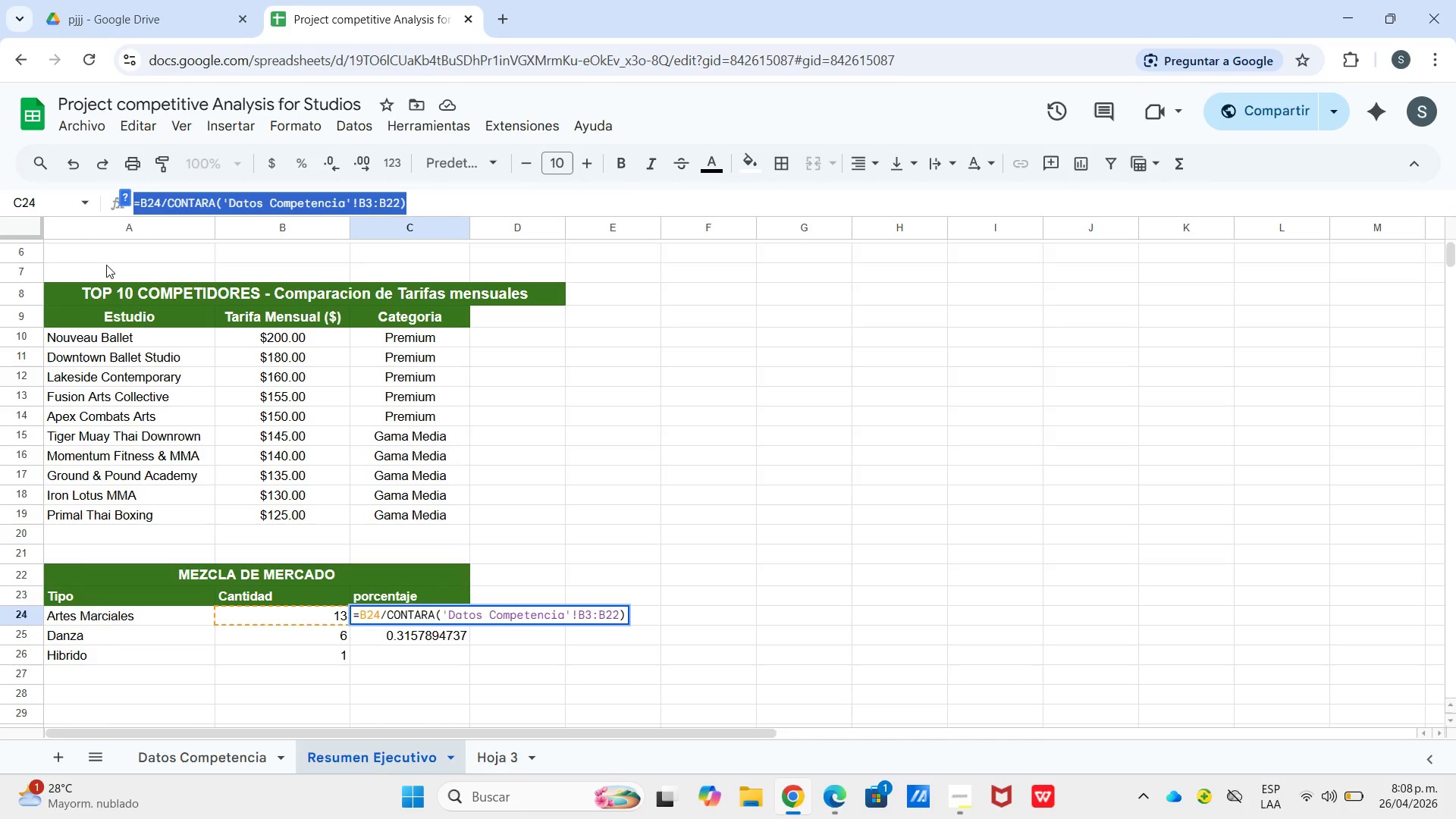 
key(Control+C)
 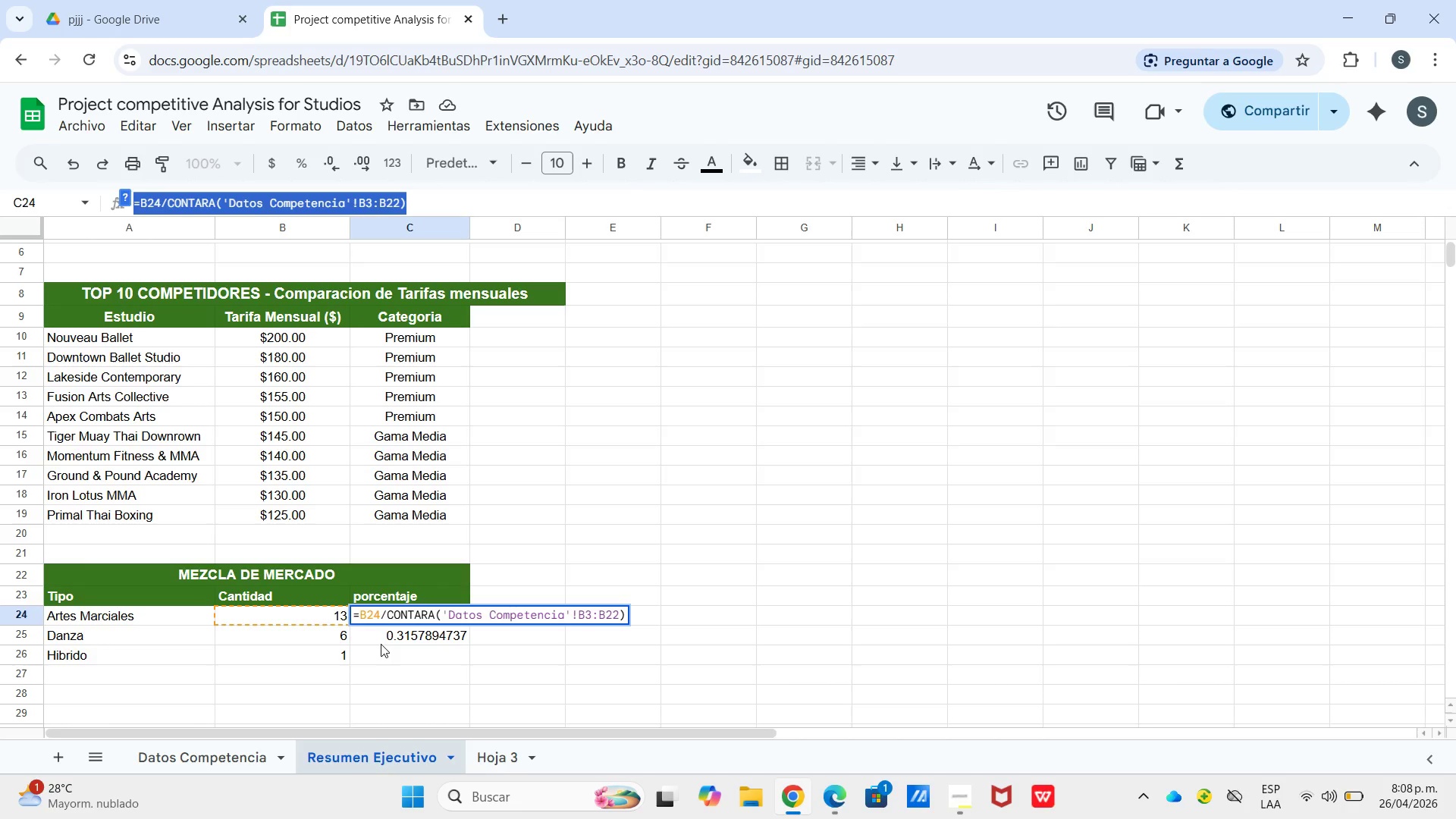 
left_click([400, 622])
 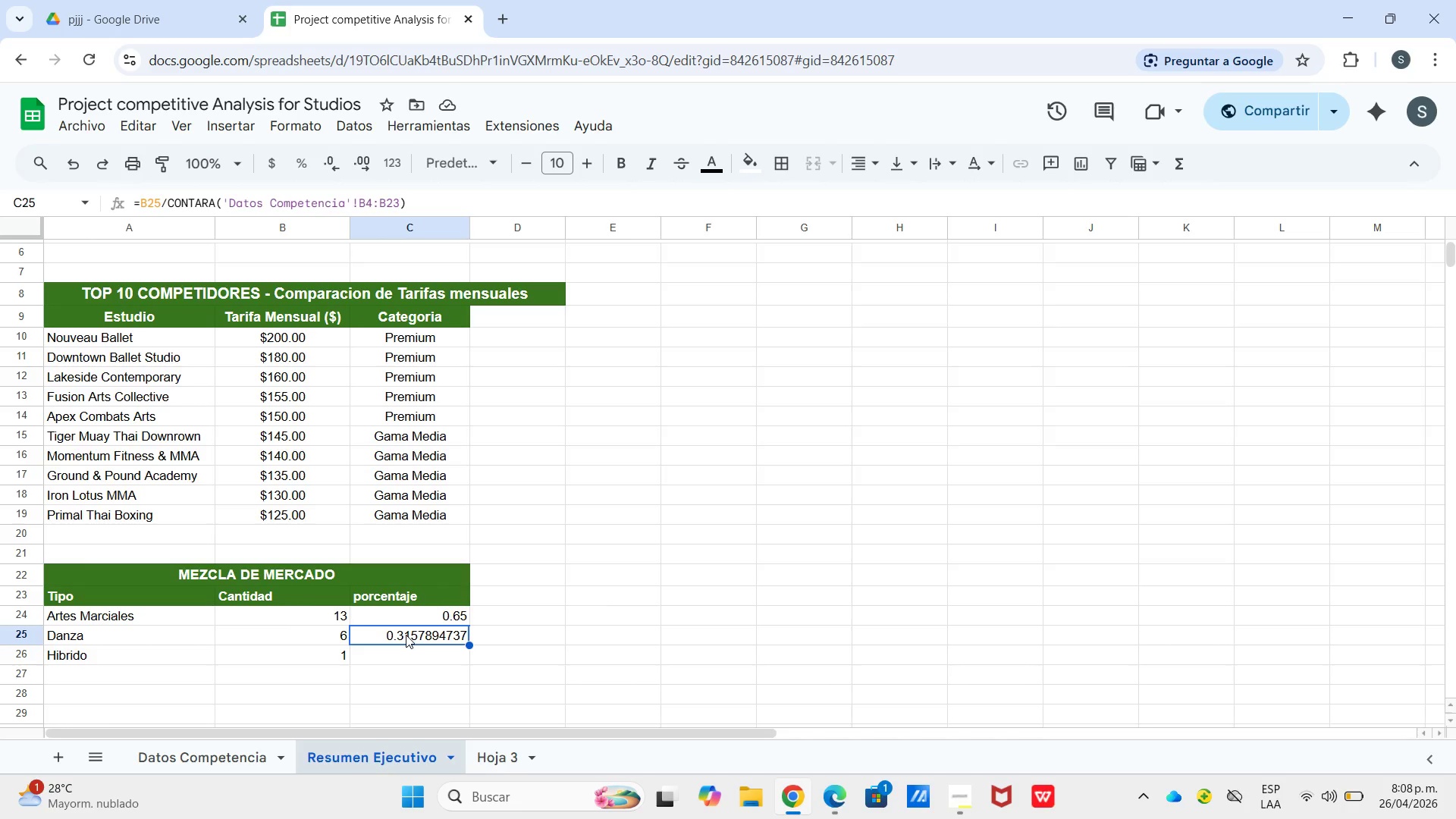 
key(Control+V)
 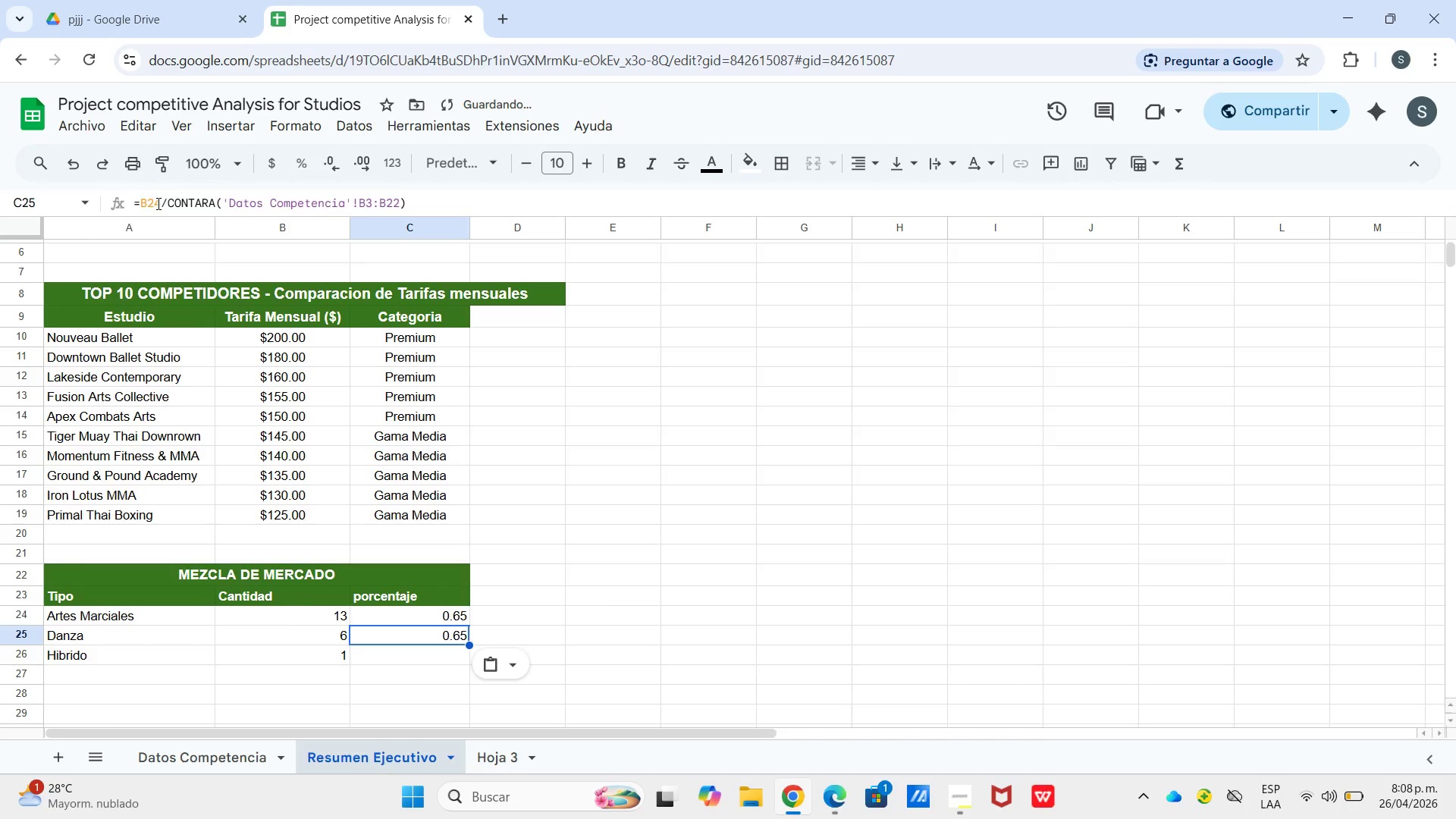 
left_click_drag(start_coordinate=[157, 203], to_coordinate=[162, 203])
 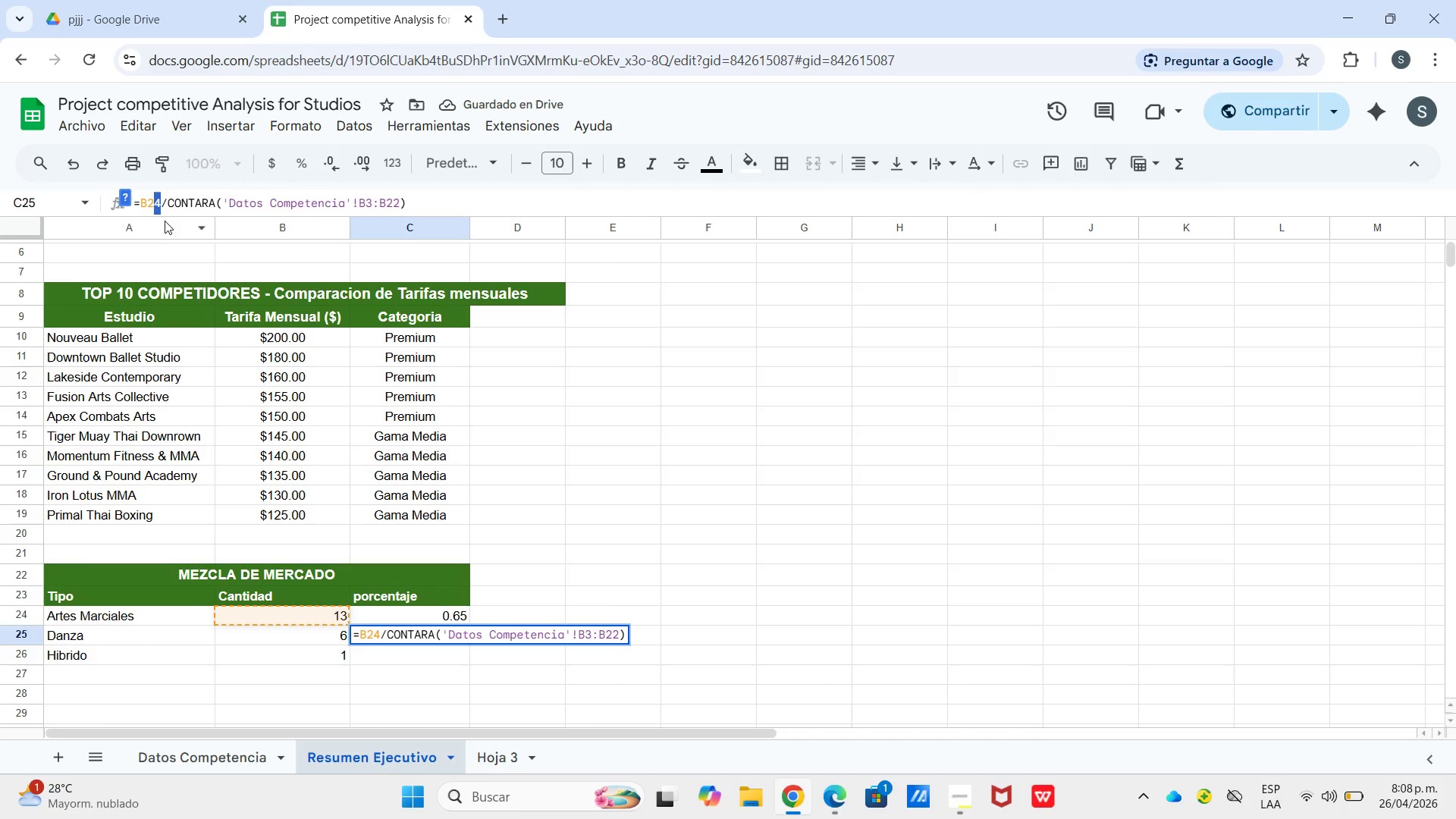 
key(5)
 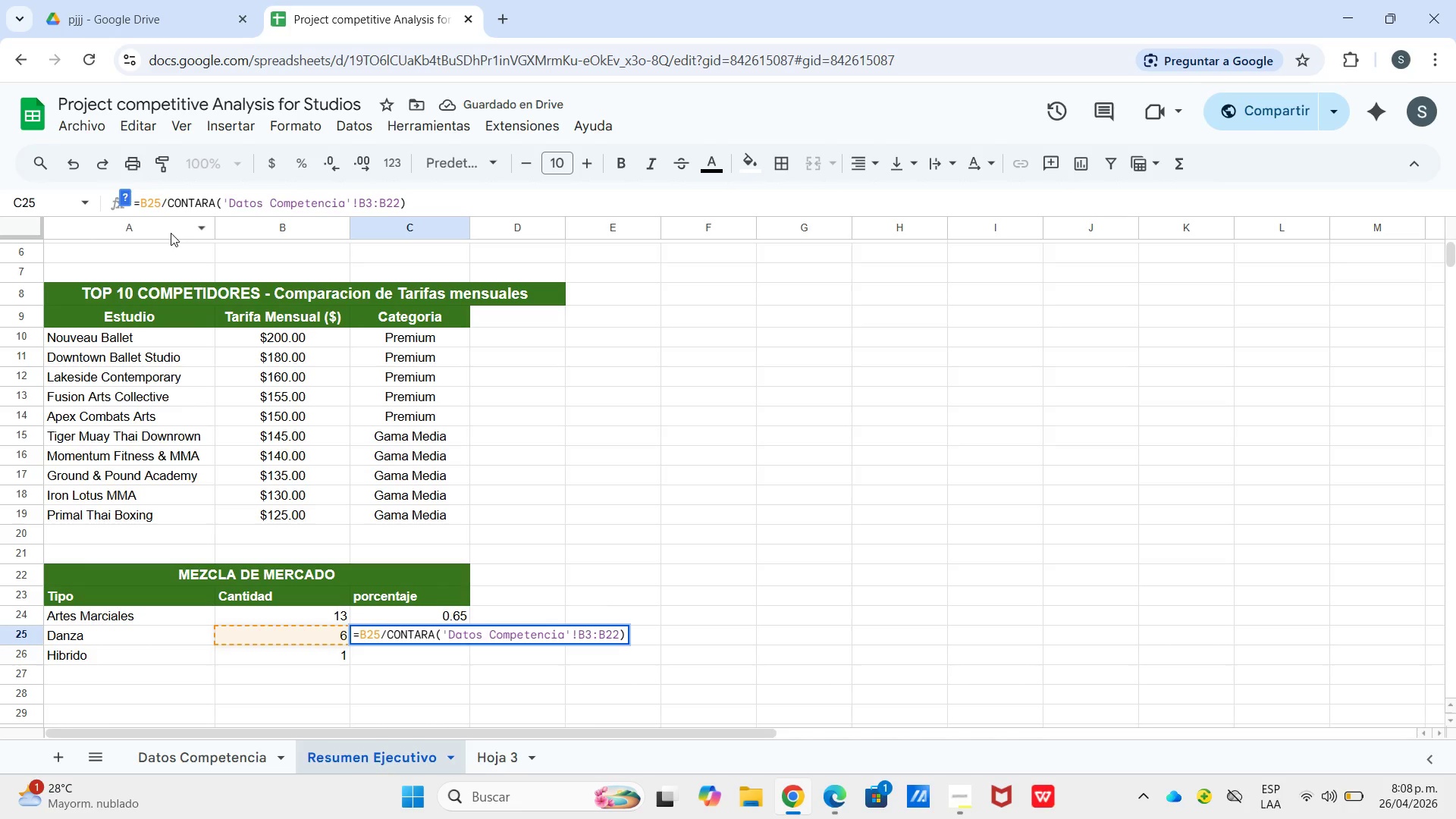 
key(Enter)
 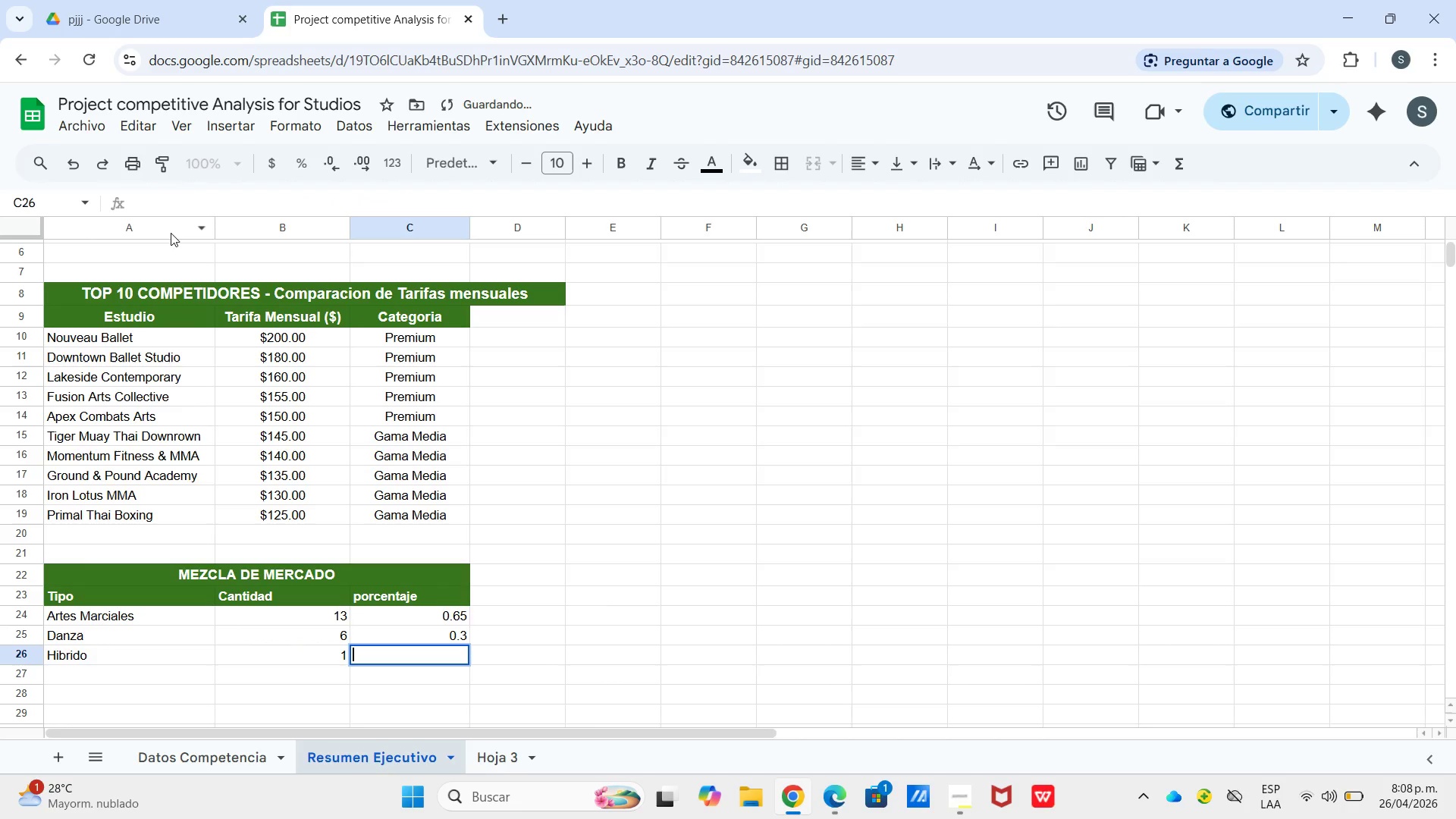 
key(Enter)
 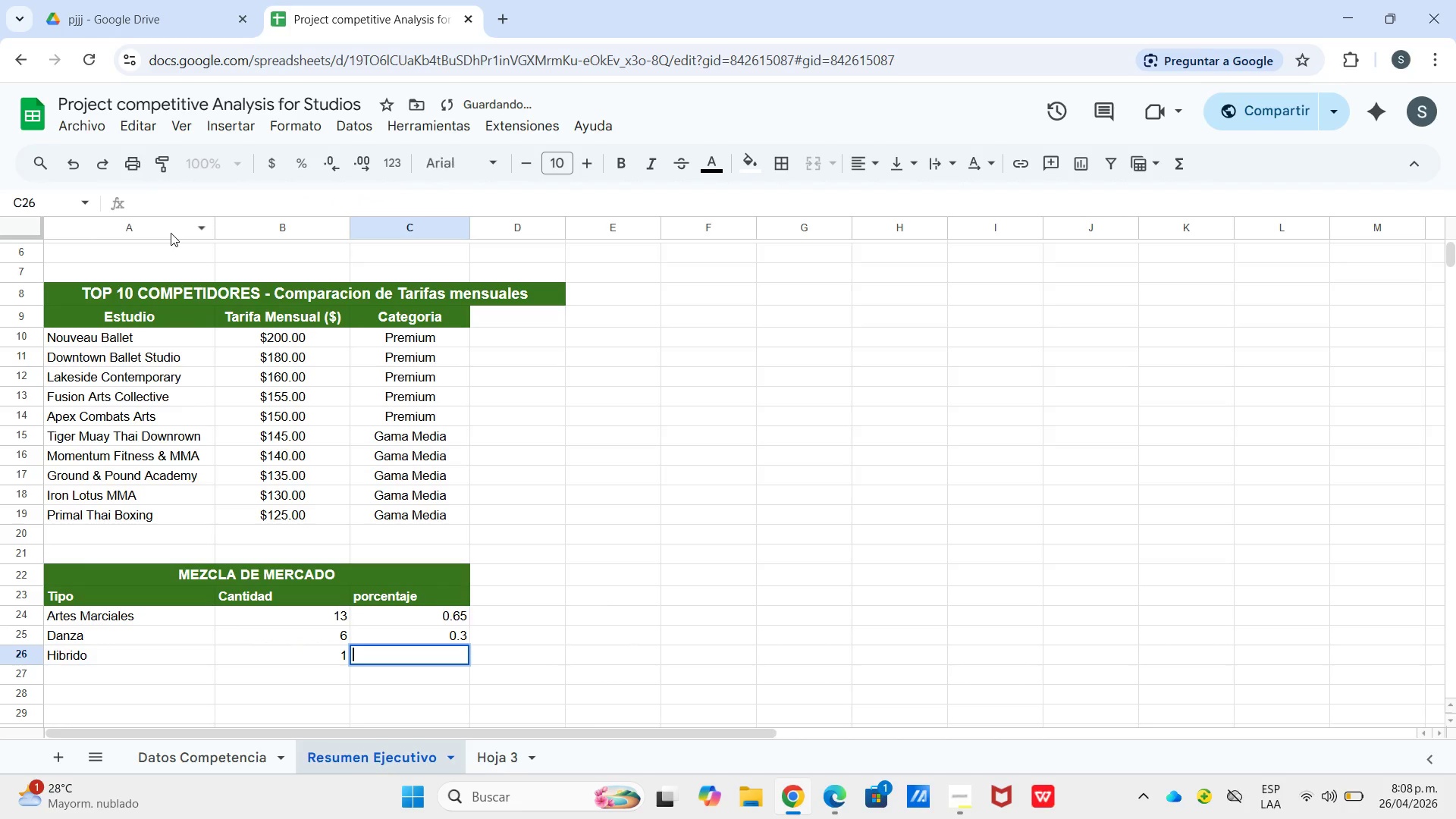 
key(Control+V)
 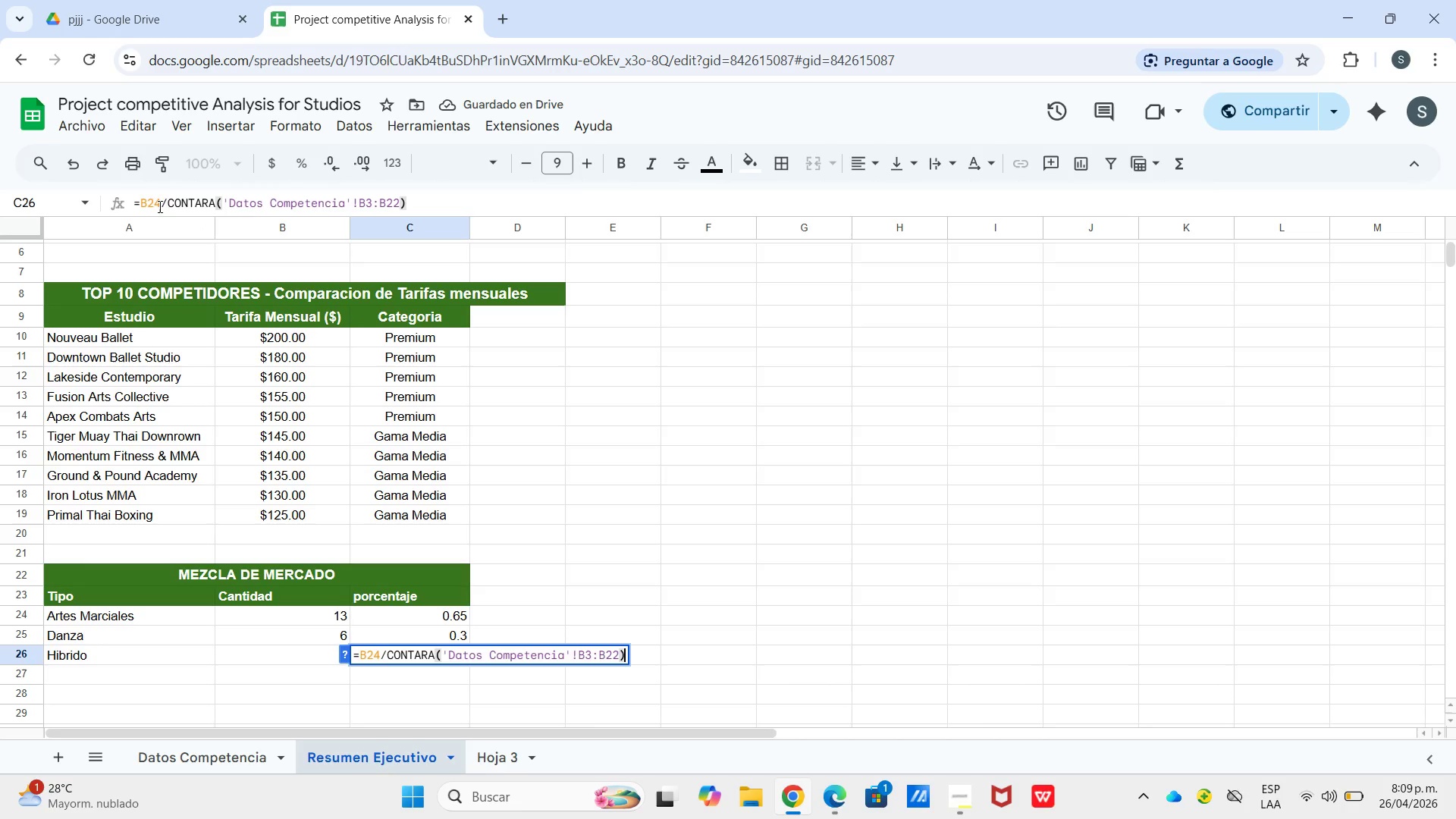 
left_click_drag(start_coordinate=[155, 202], to_coordinate=[164, 205])
 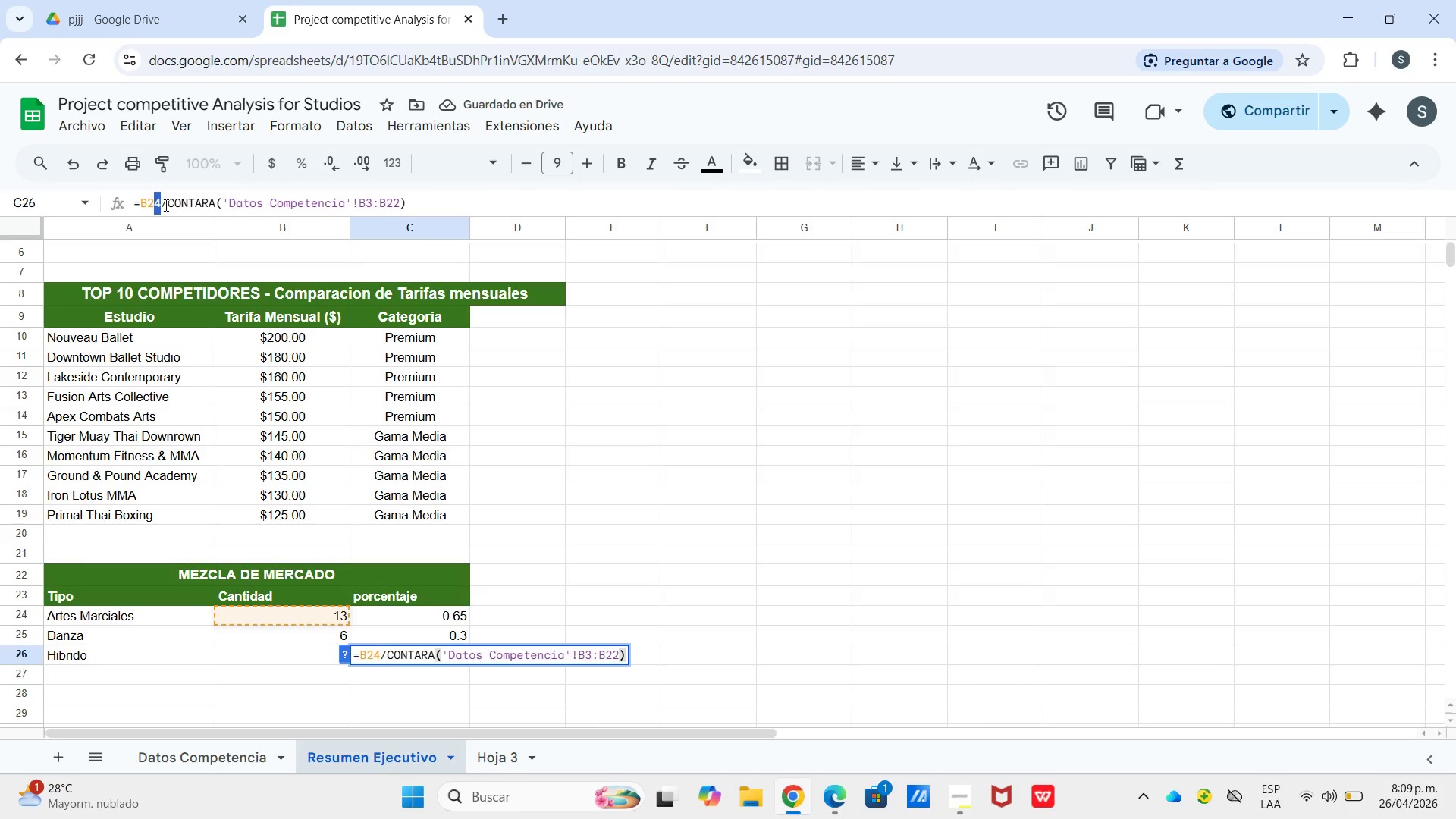 
key(6)
 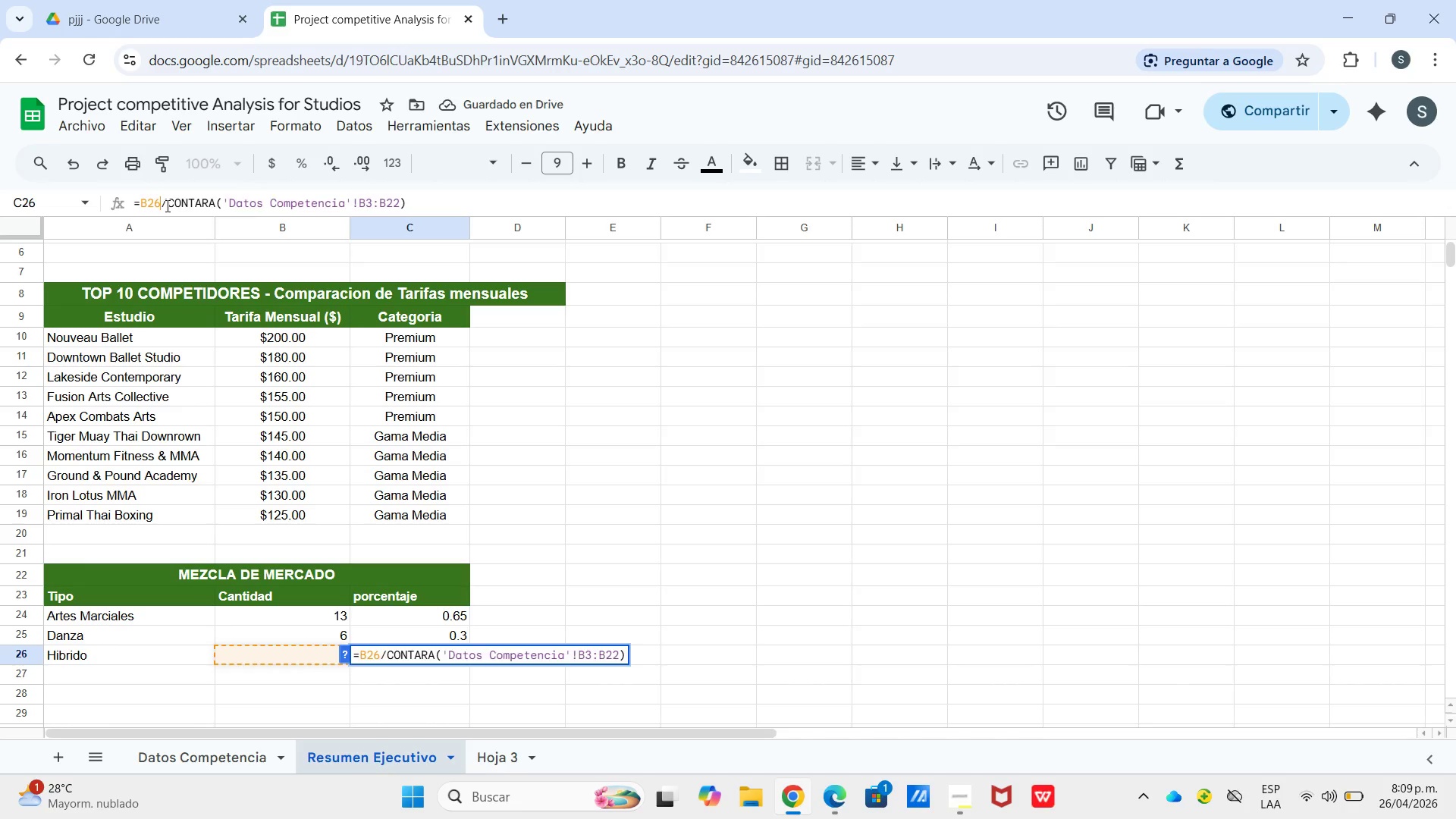 
key(Enter)
 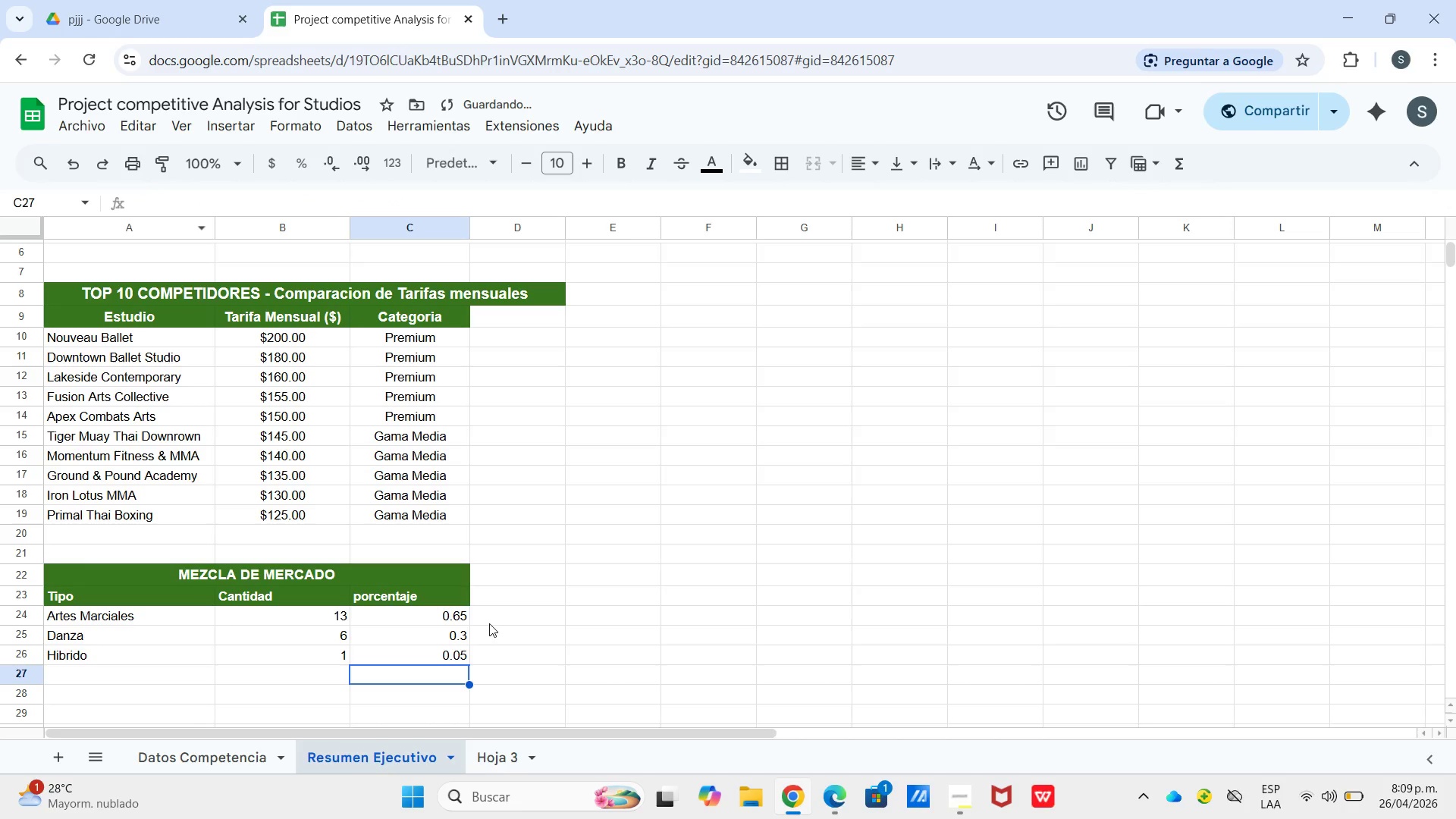 
left_click_drag(start_coordinate=[452, 614], to_coordinate=[454, 657])
 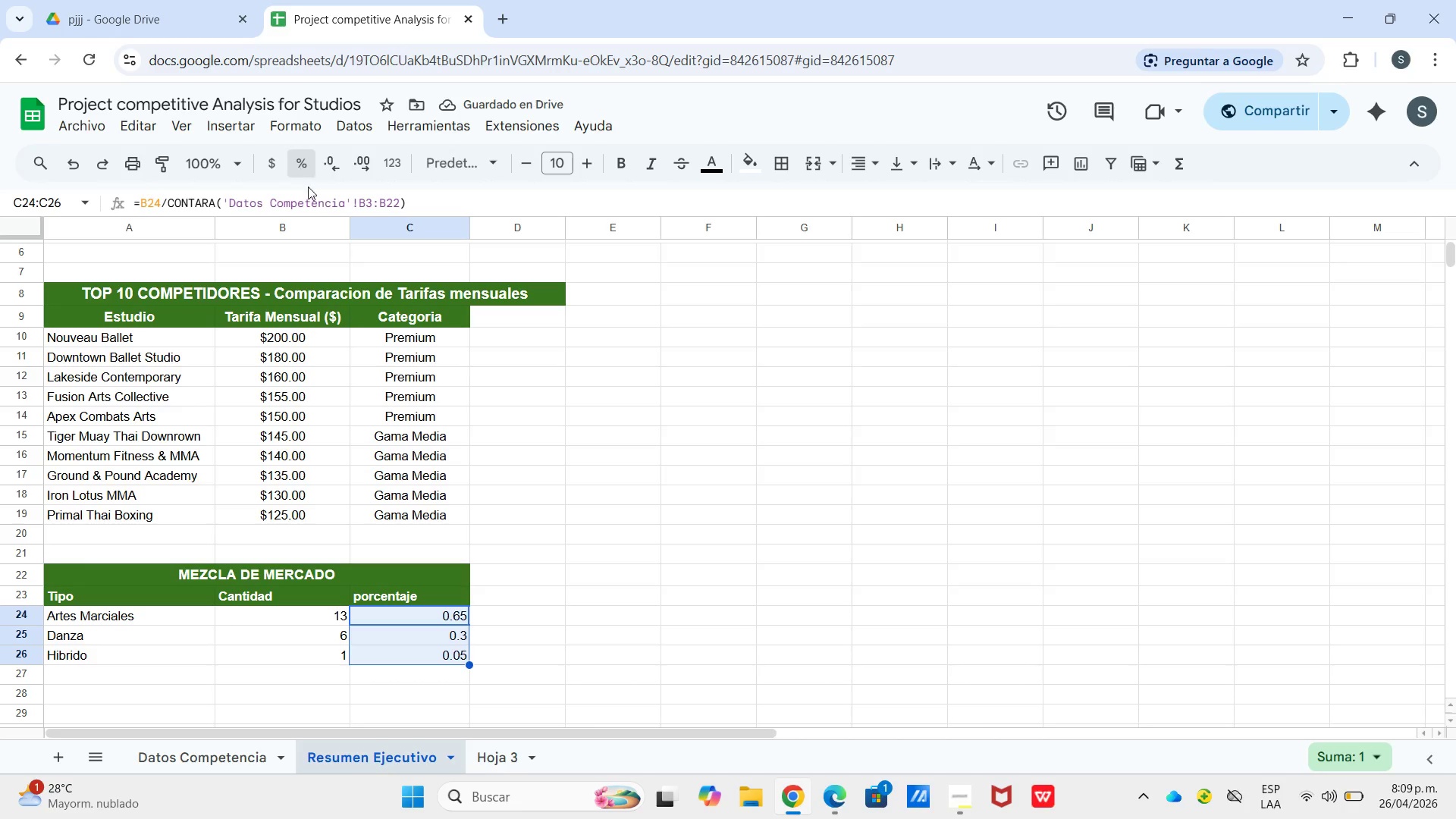 
left_click_drag(start_coordinate=[604, 516], to_coordinate=[606, 520])
 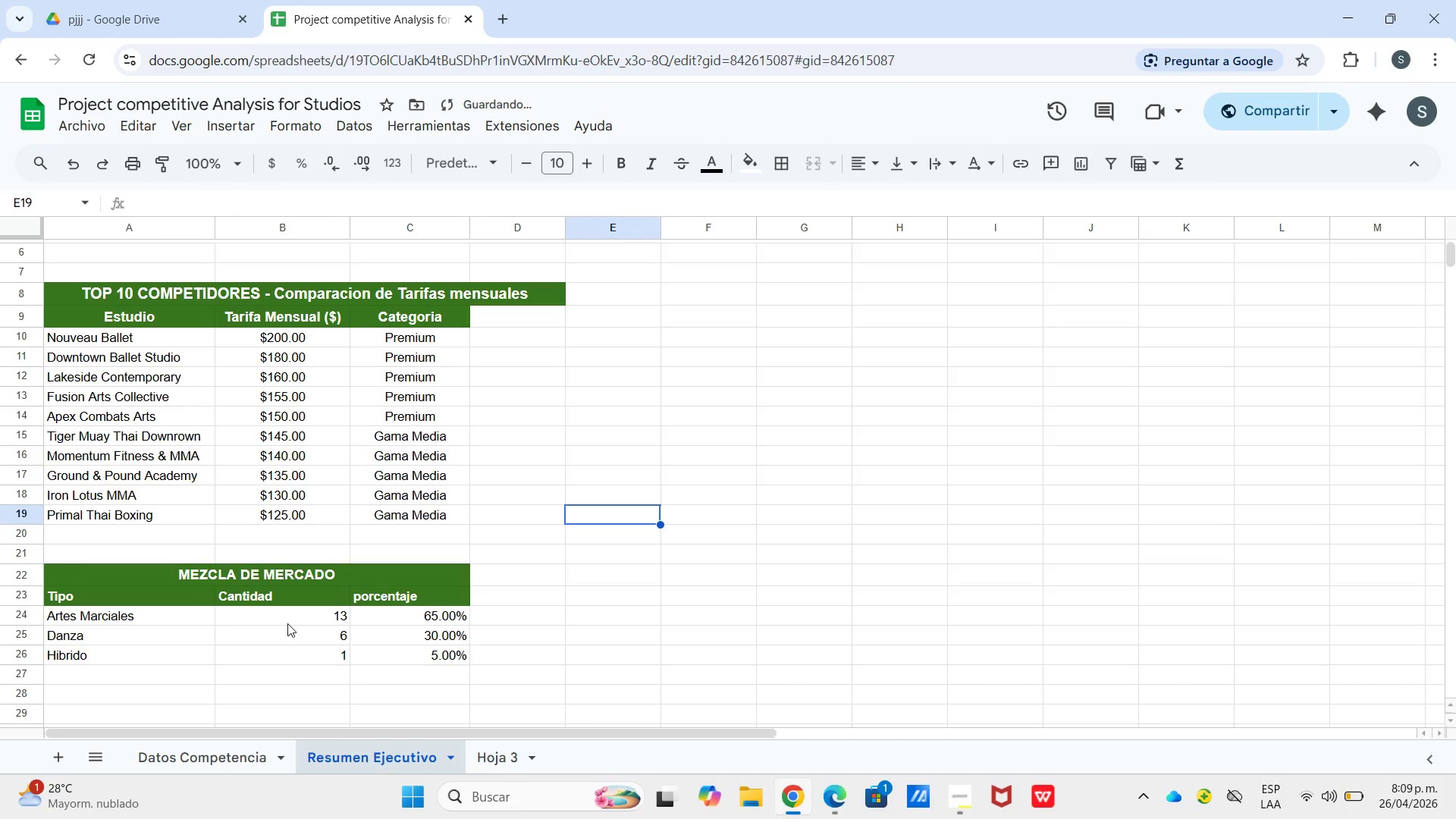 
left_click_drag(start_coordinate=[301, 622], to_coordinate=[404, 664])
 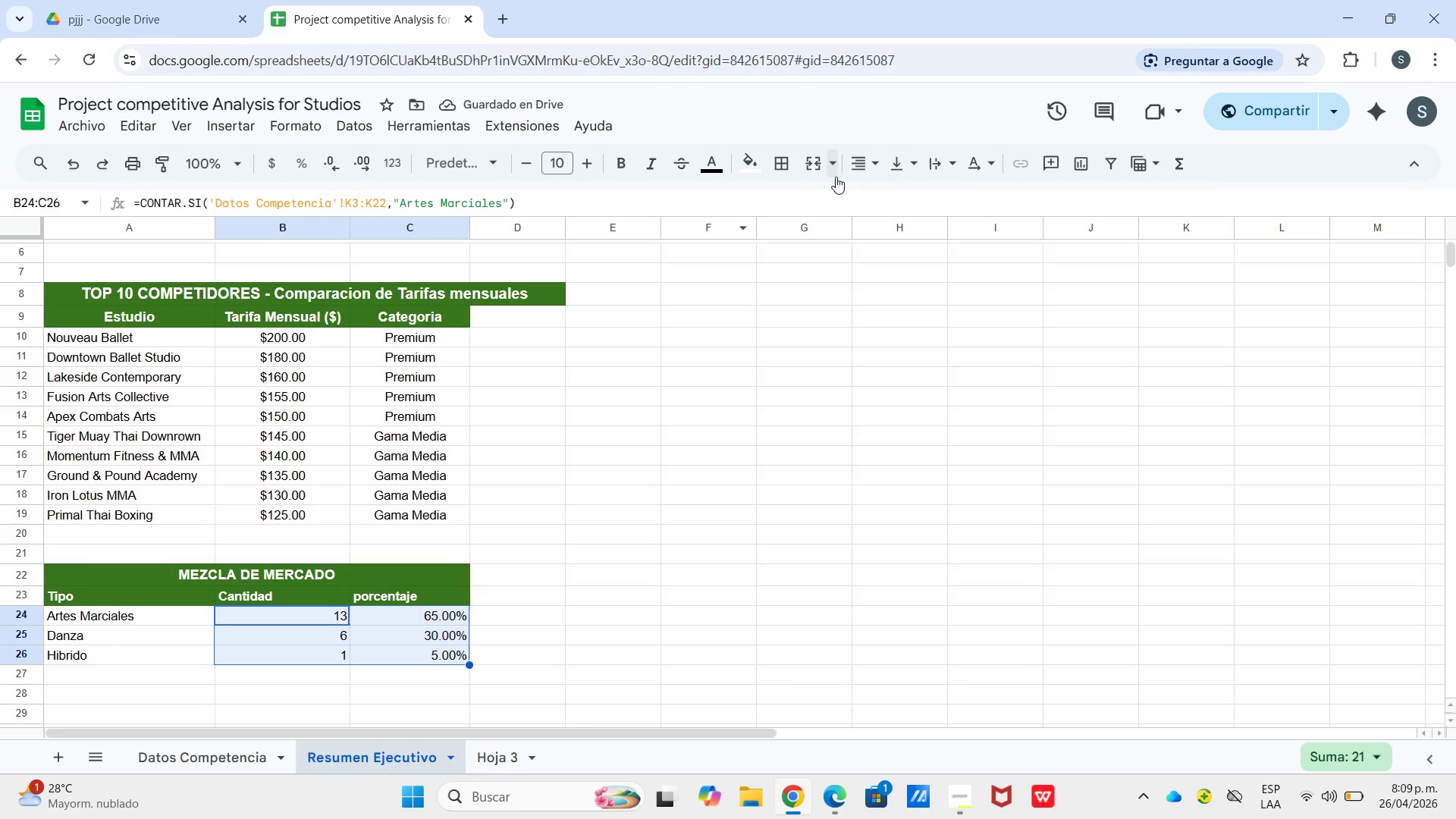 
left_click([865, 171])
 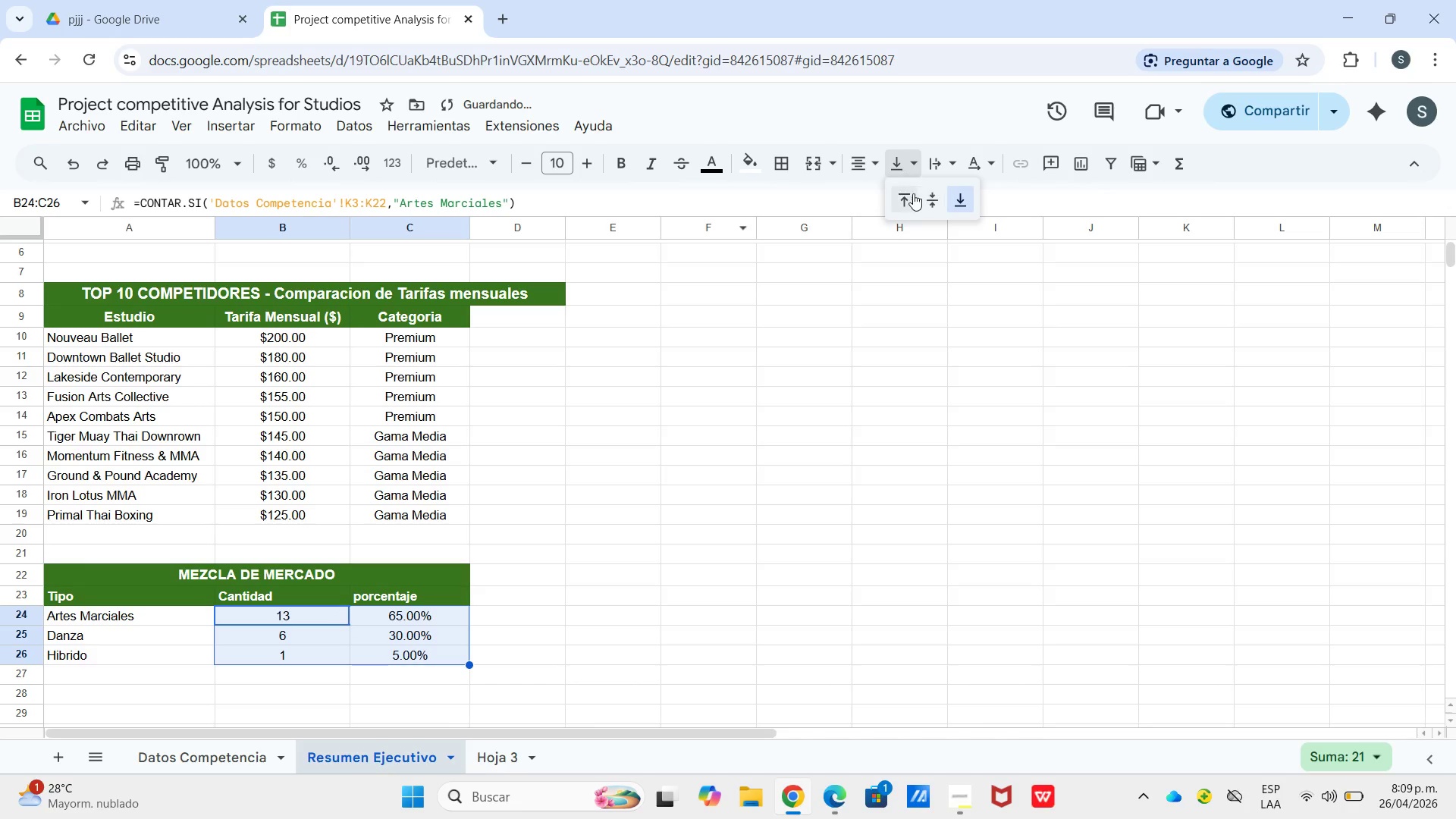 
triple_click([918, 201])
 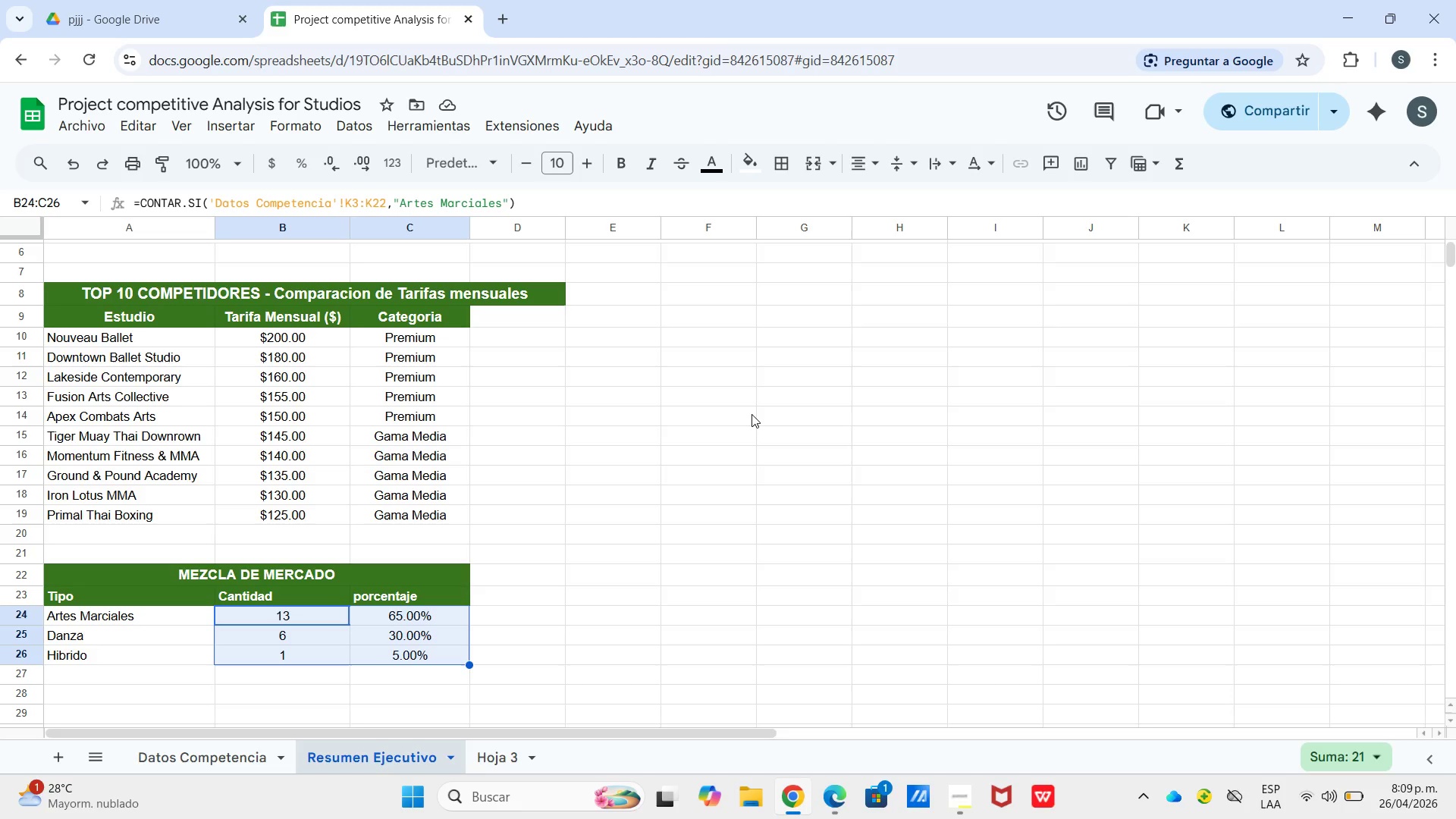 
wait(17.58)
 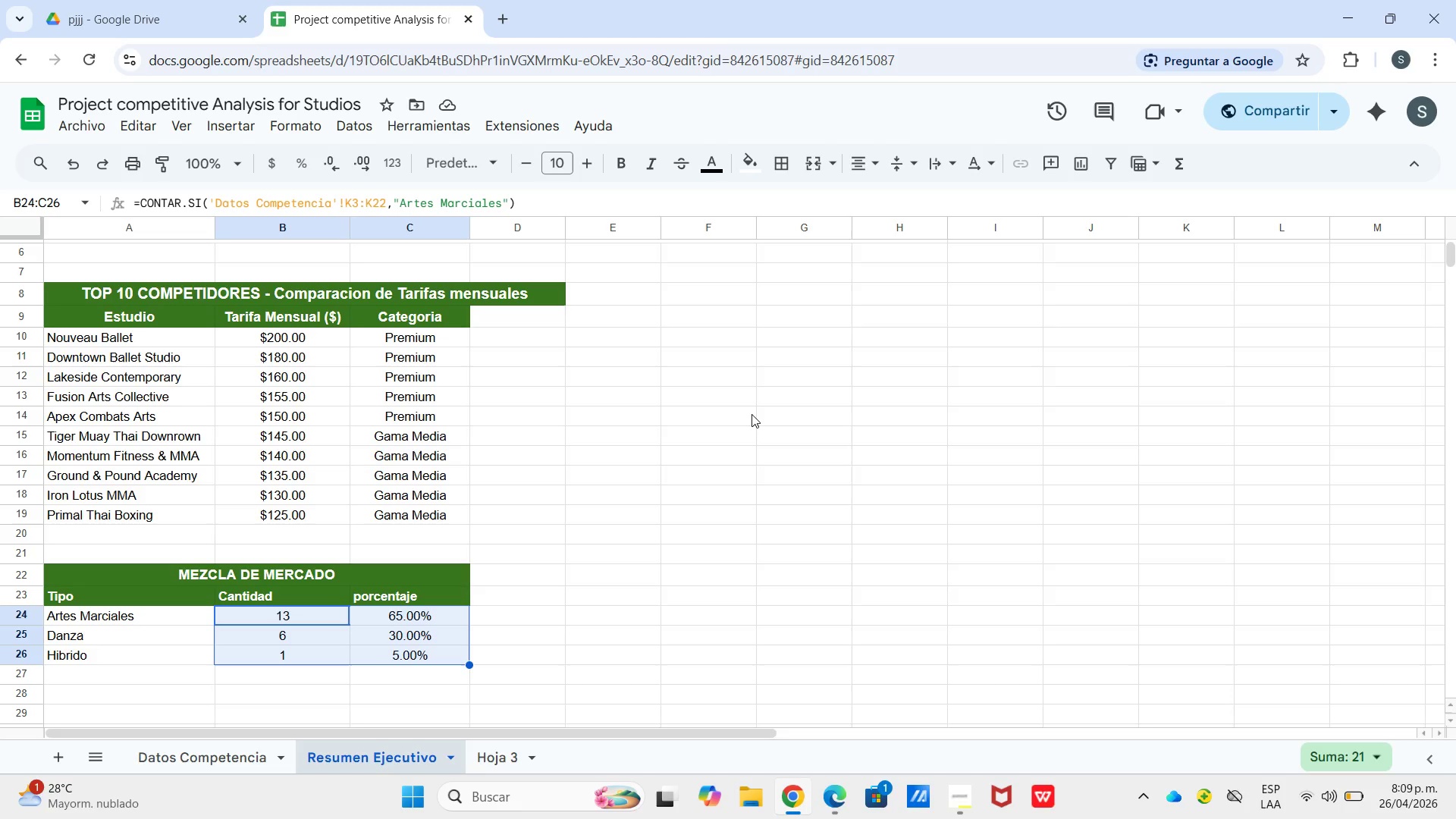 
left_click_drag(start_coordinate=[635, 604], to_coordinate=[623, 604])
 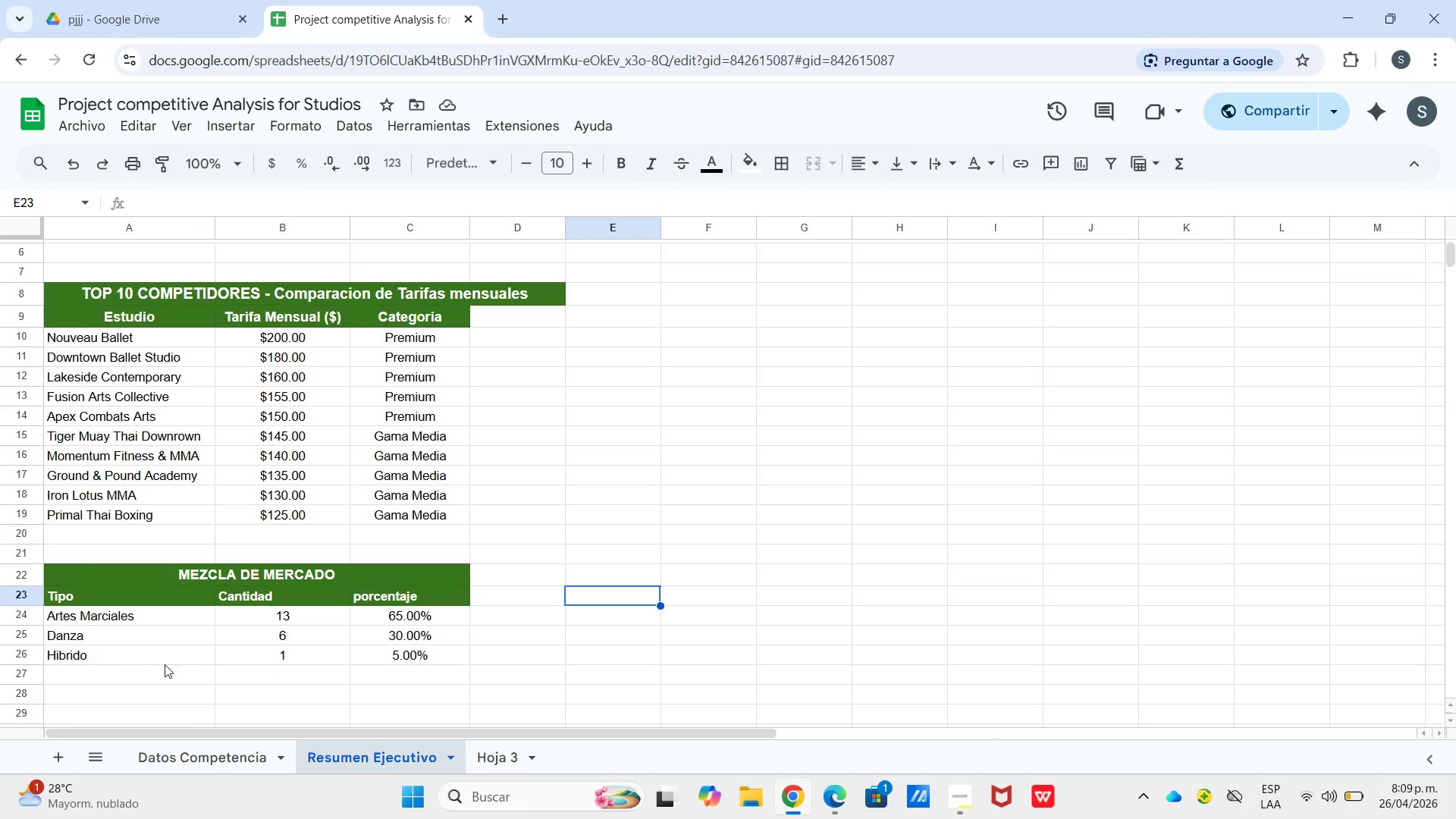 
left_click_drag(start_coordinate=[88, 708], to_coordinate=[540, 635])
 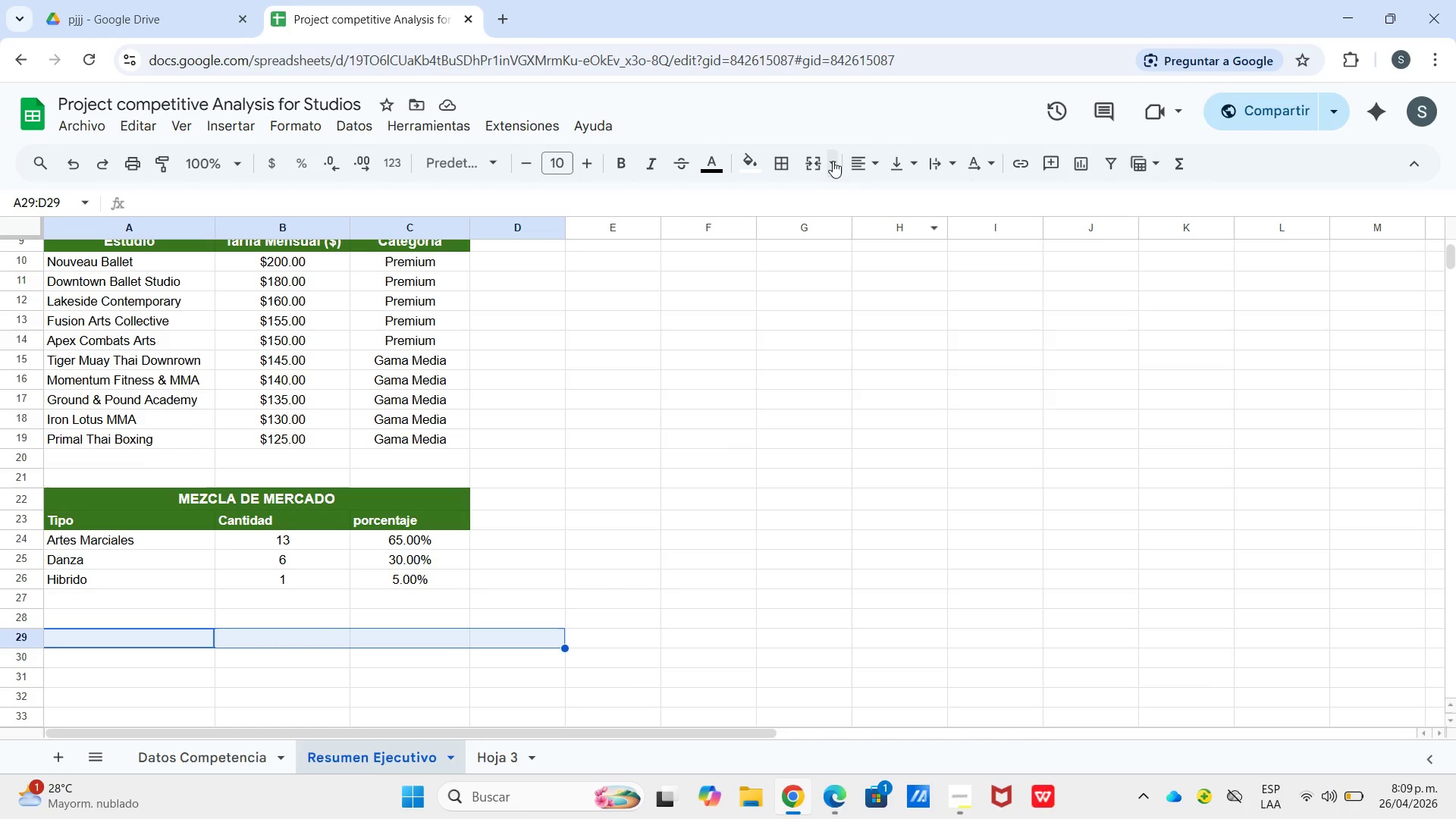 
left_click([825, 159])
 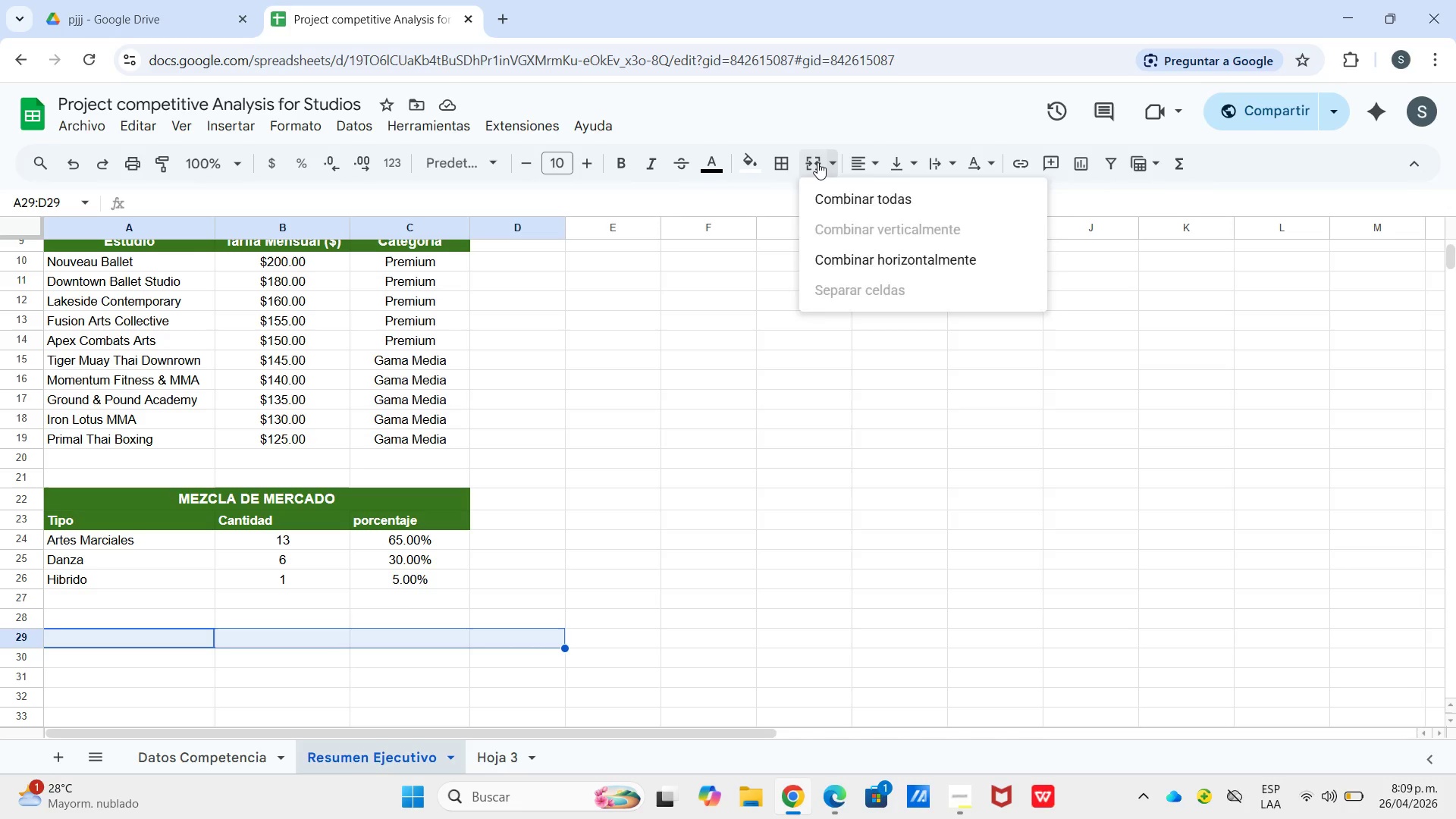 
left_click([817, 162])
 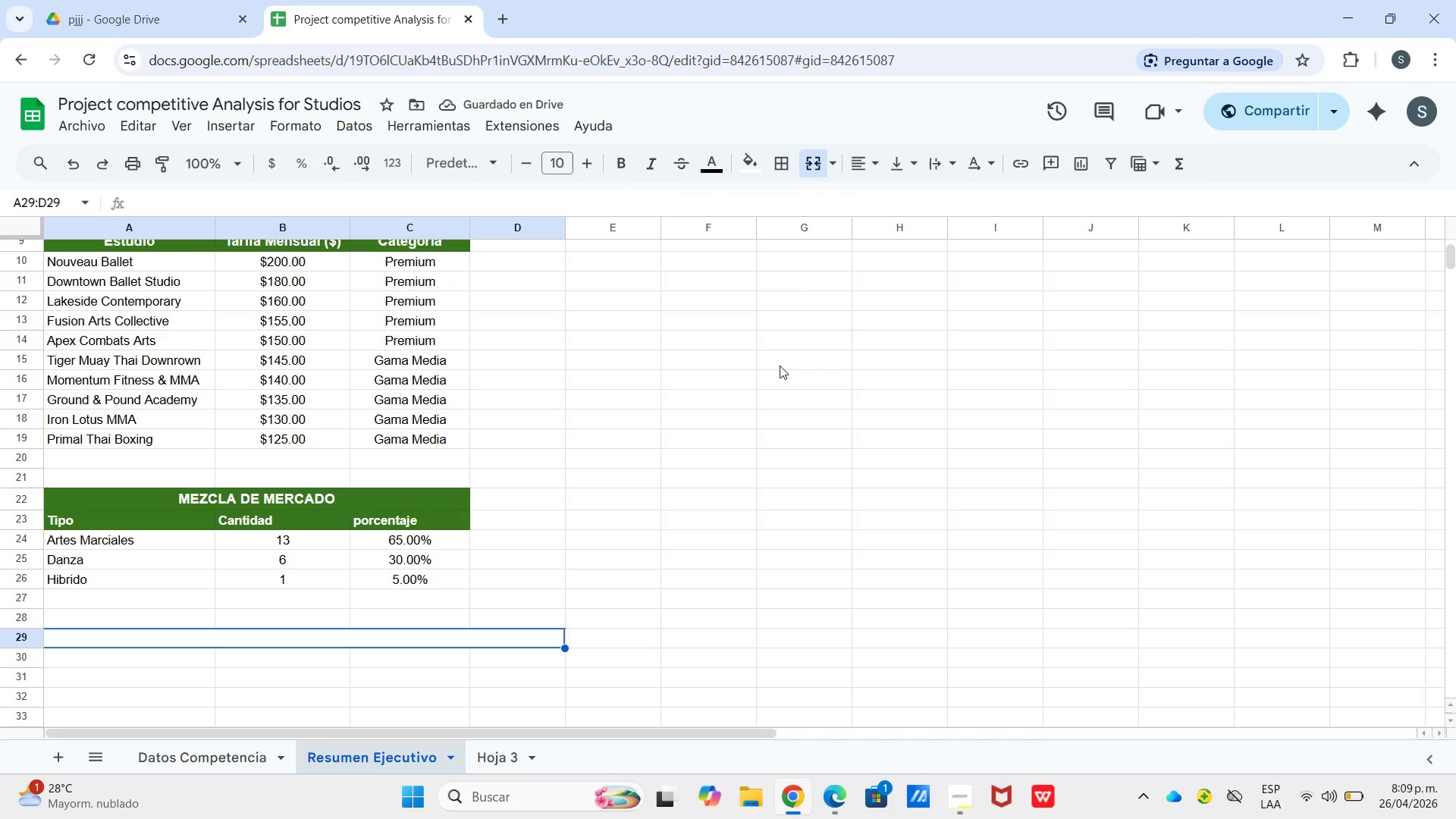 
type(DESCUENTO INTRO PROMEDIO POR DISCIPLINA)
 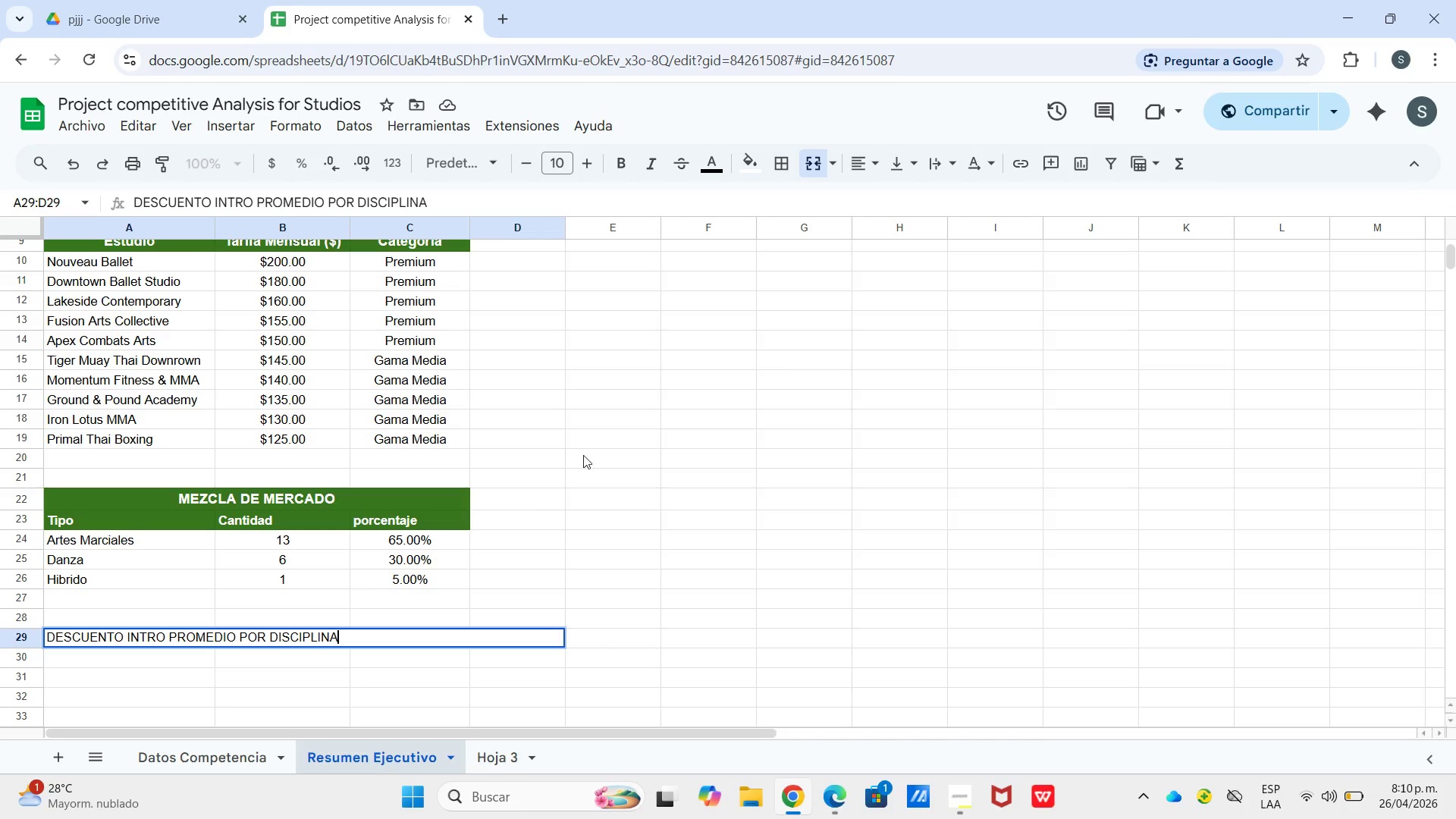 
left_click([190, 666])
 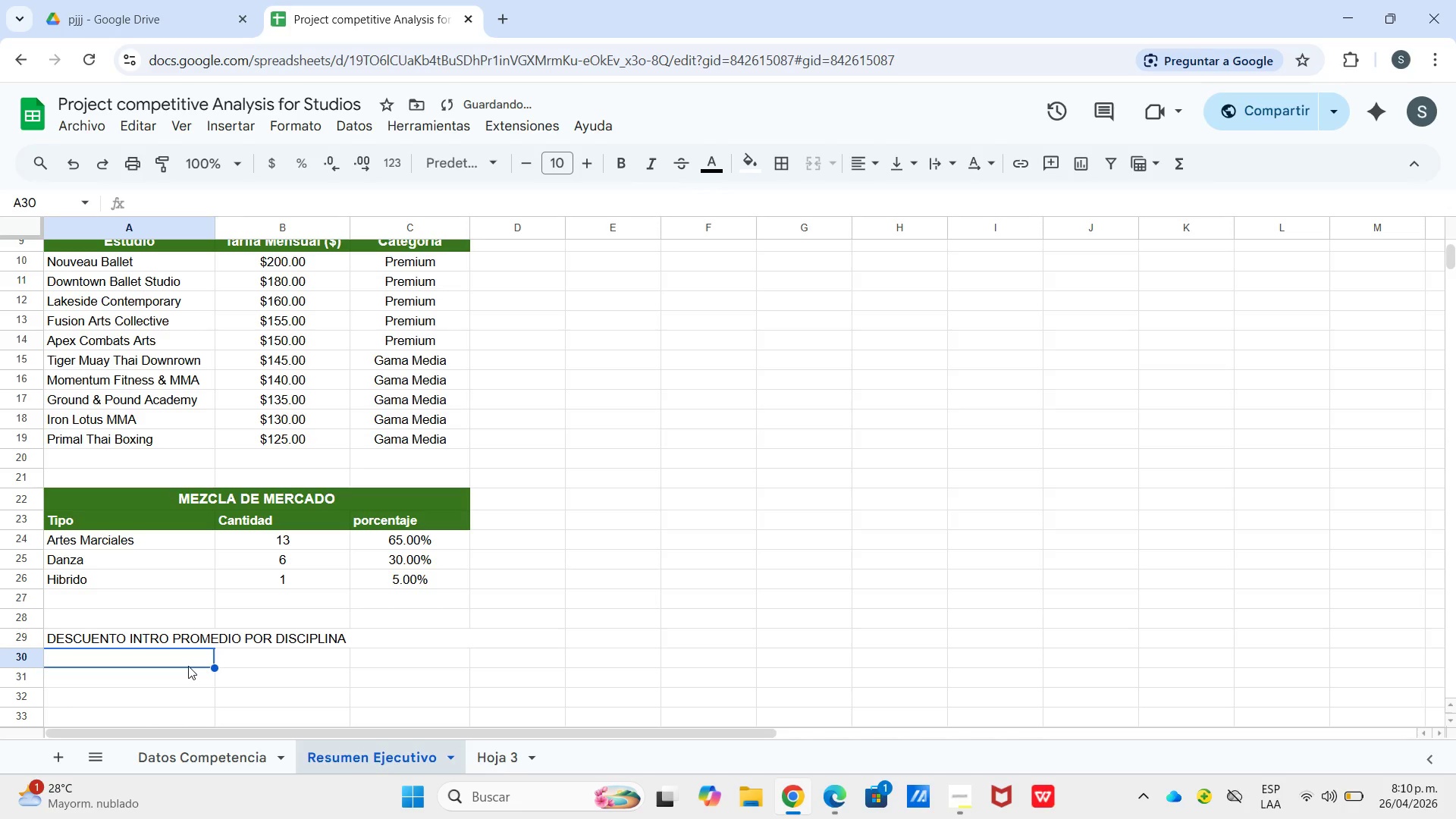 
type(Disciplina)
 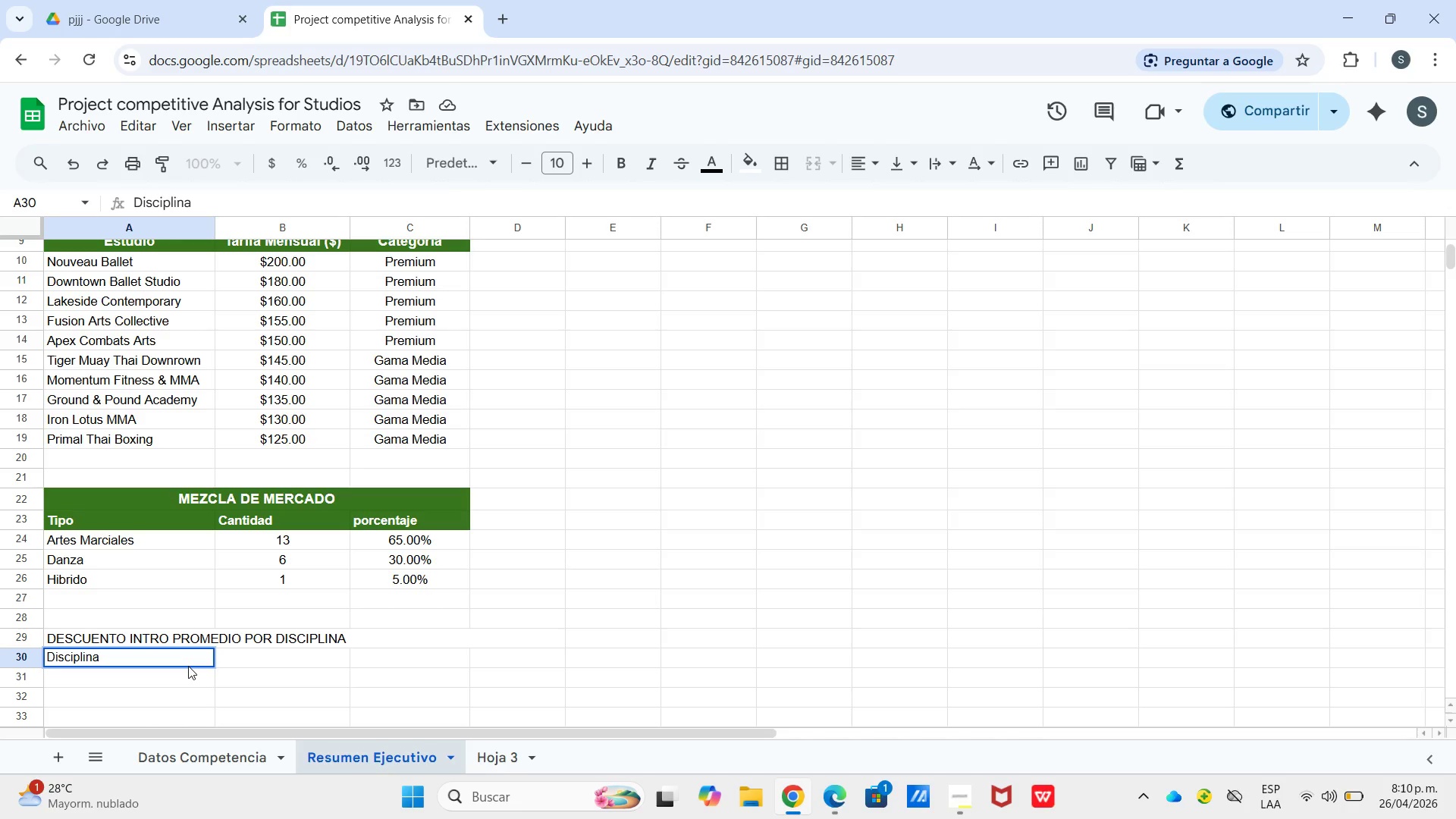 
key(ArrowRight)
 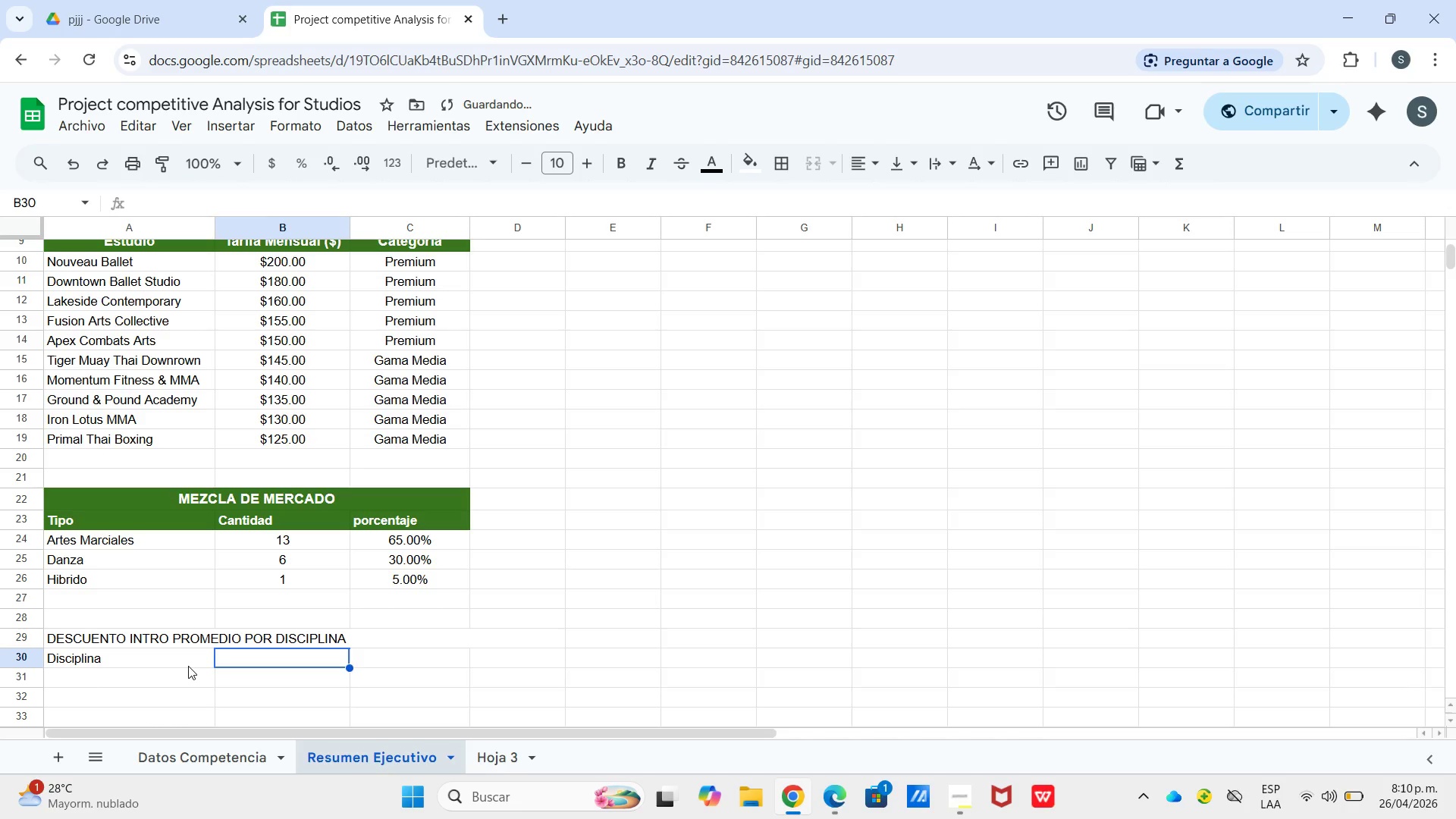 
type(Promedio de)
key(Backspace)
key(Backspace)
type(Descuento *%()
 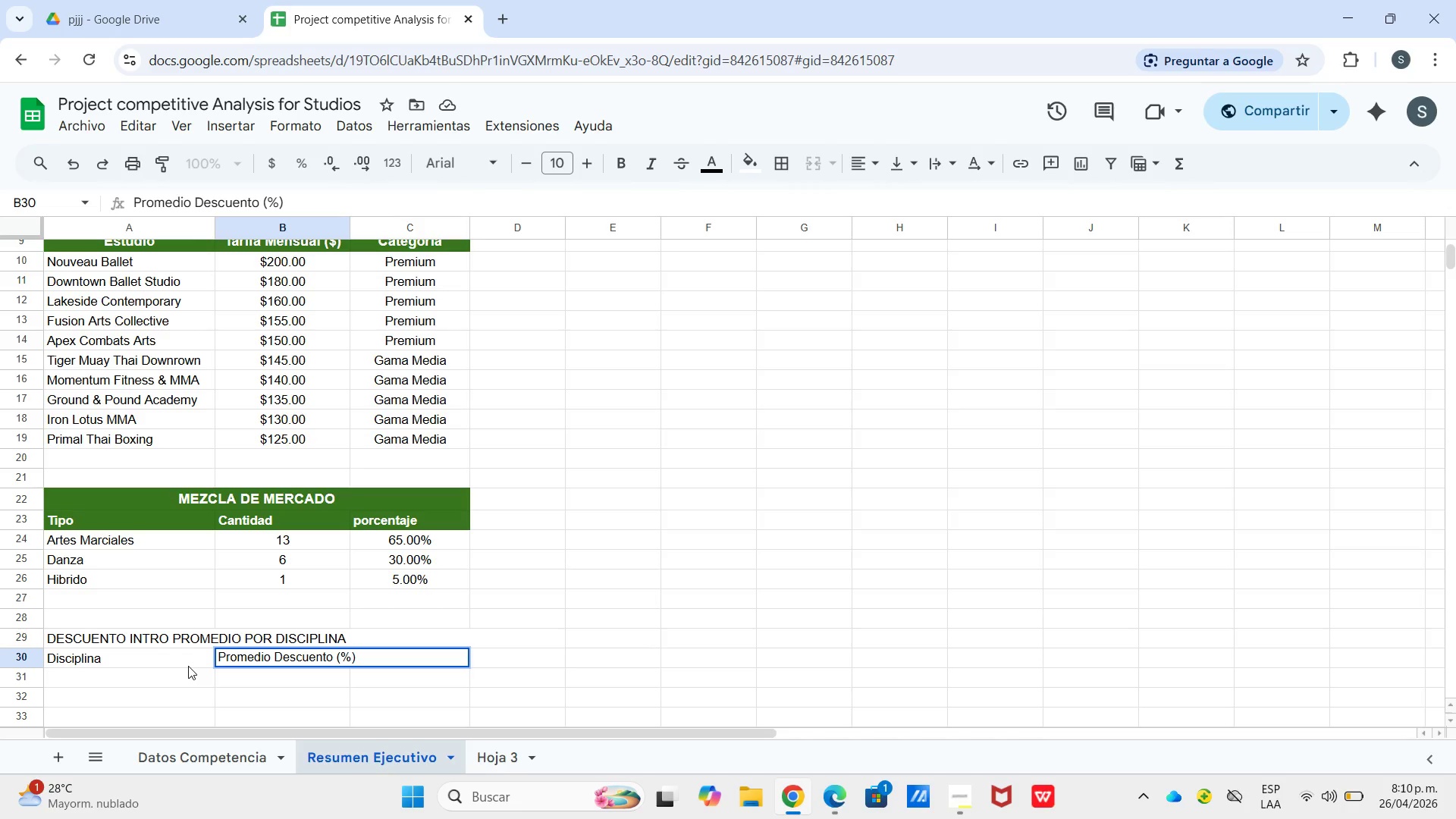 
key(ArrowRight)
 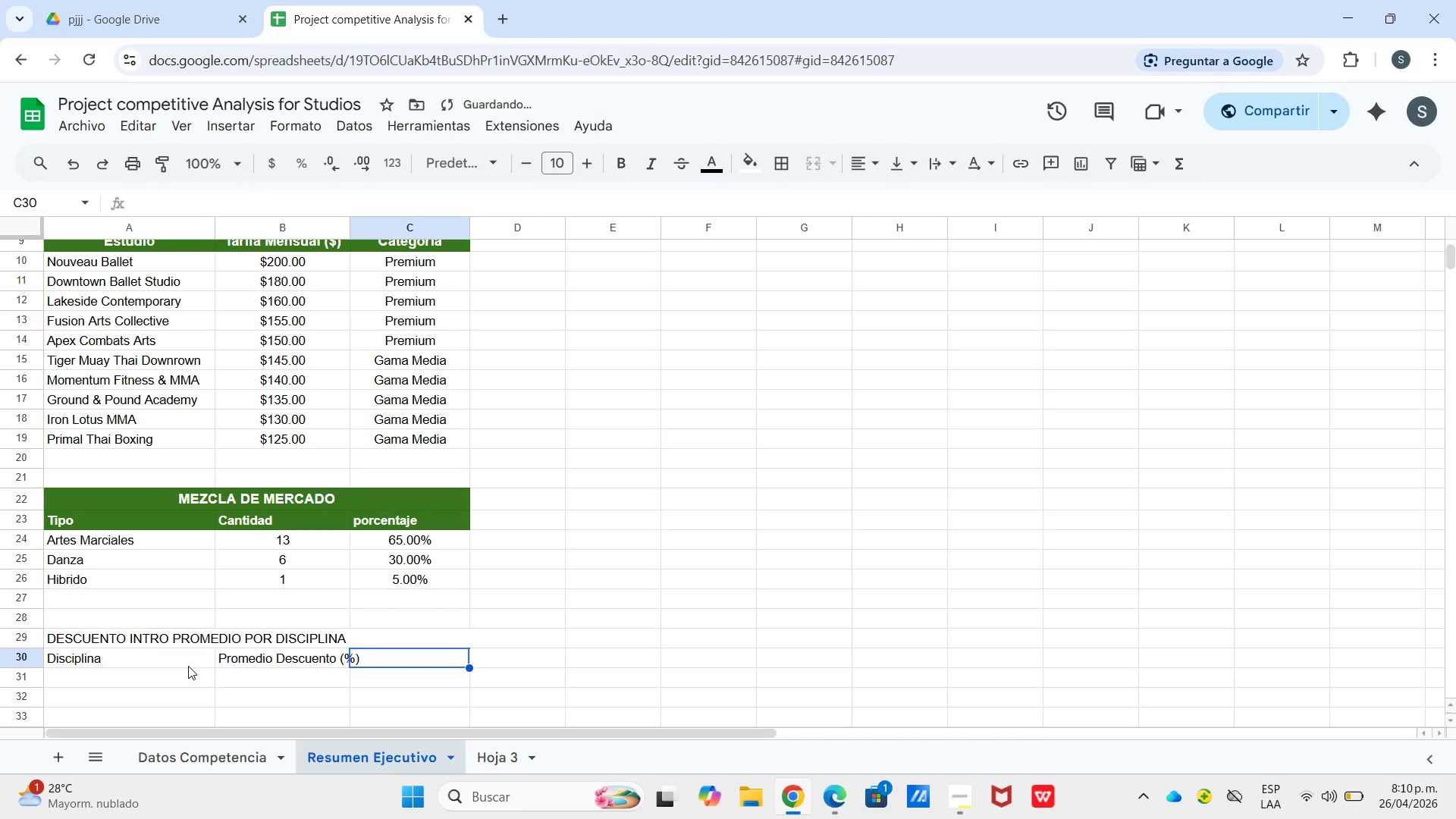 
type(Min.)
 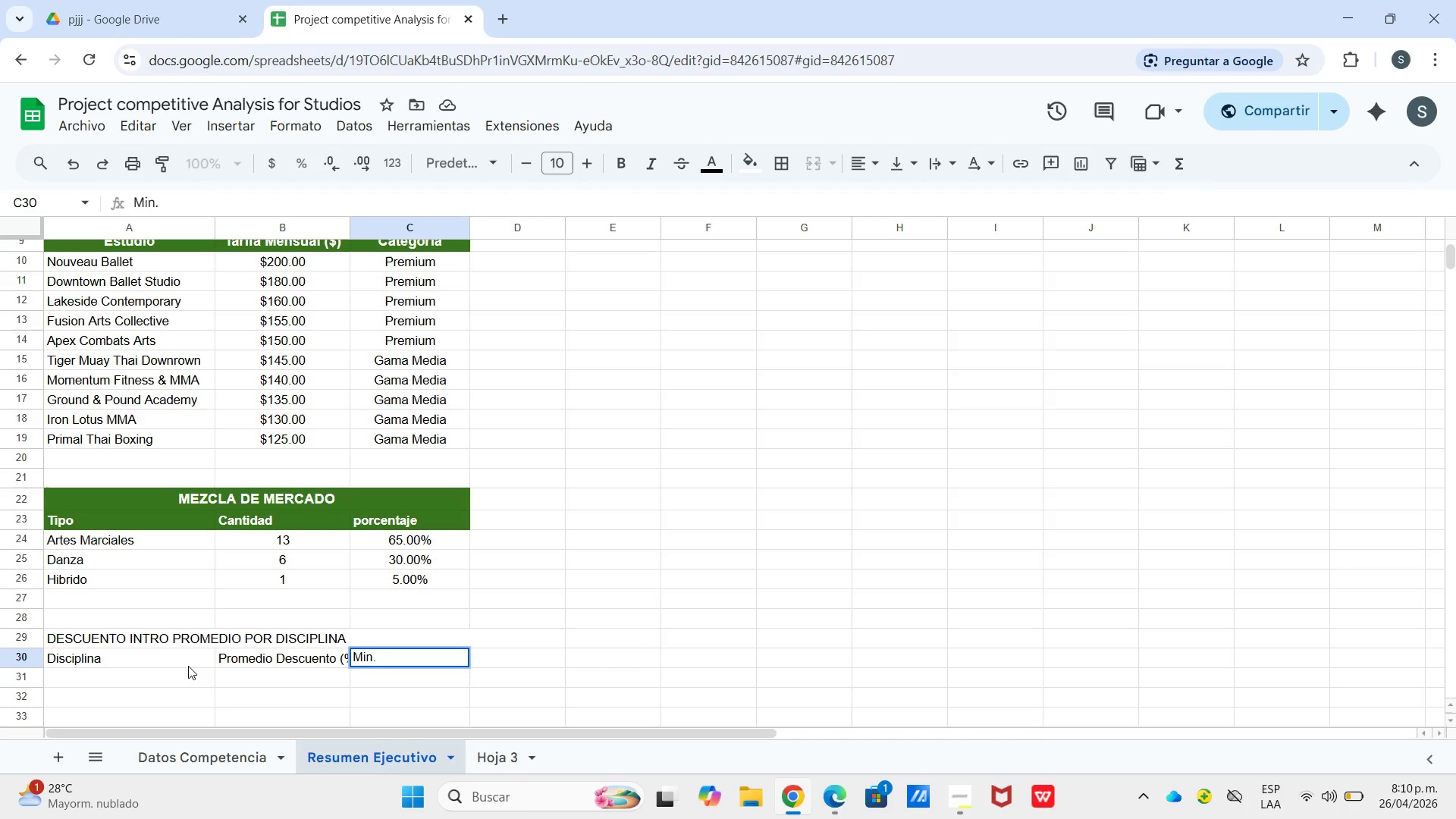 
hold_key(key=ControlLeft, duration=0.33)
 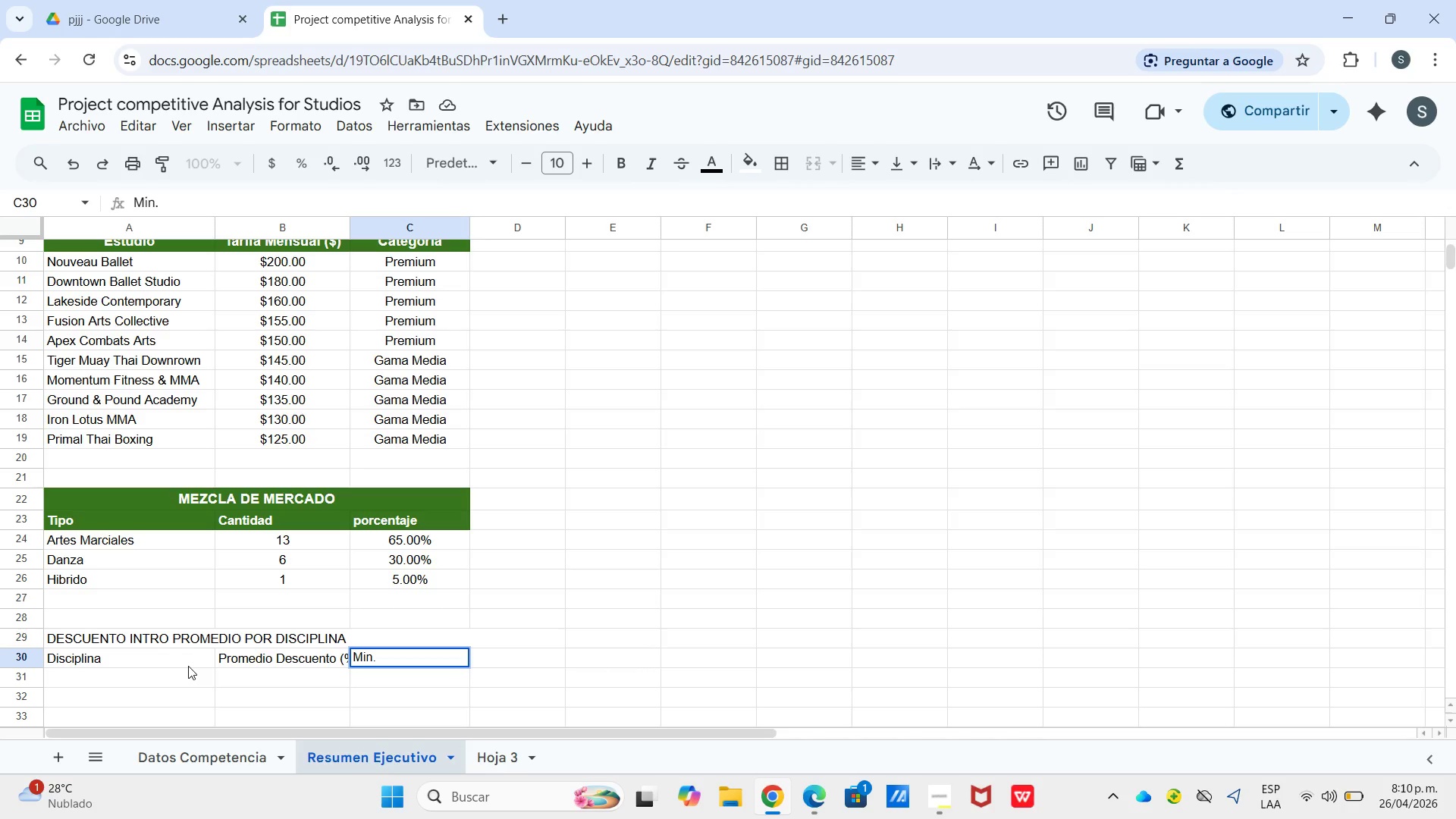 
wait(18.41)
 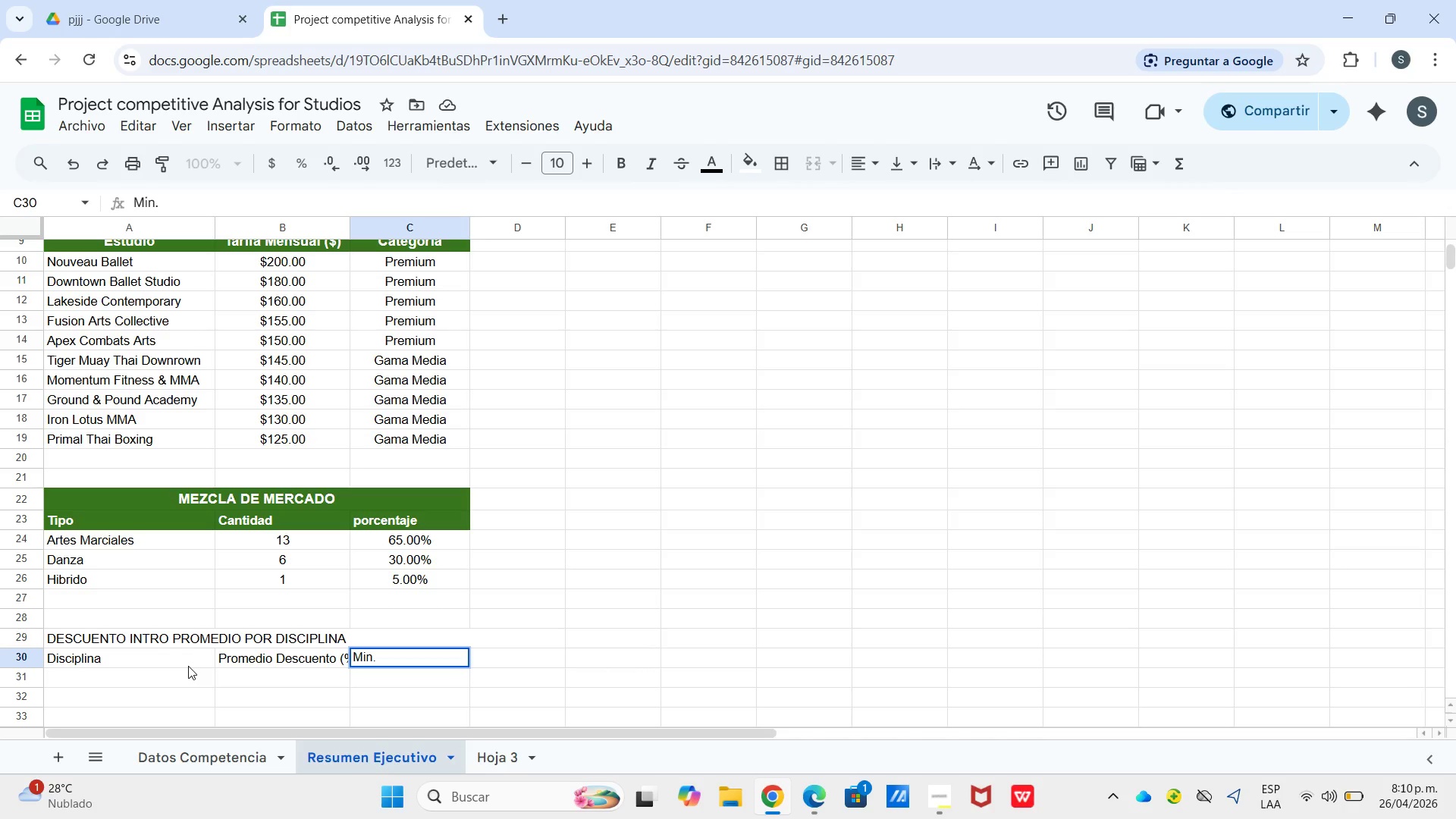 
left_click([966, 797])
 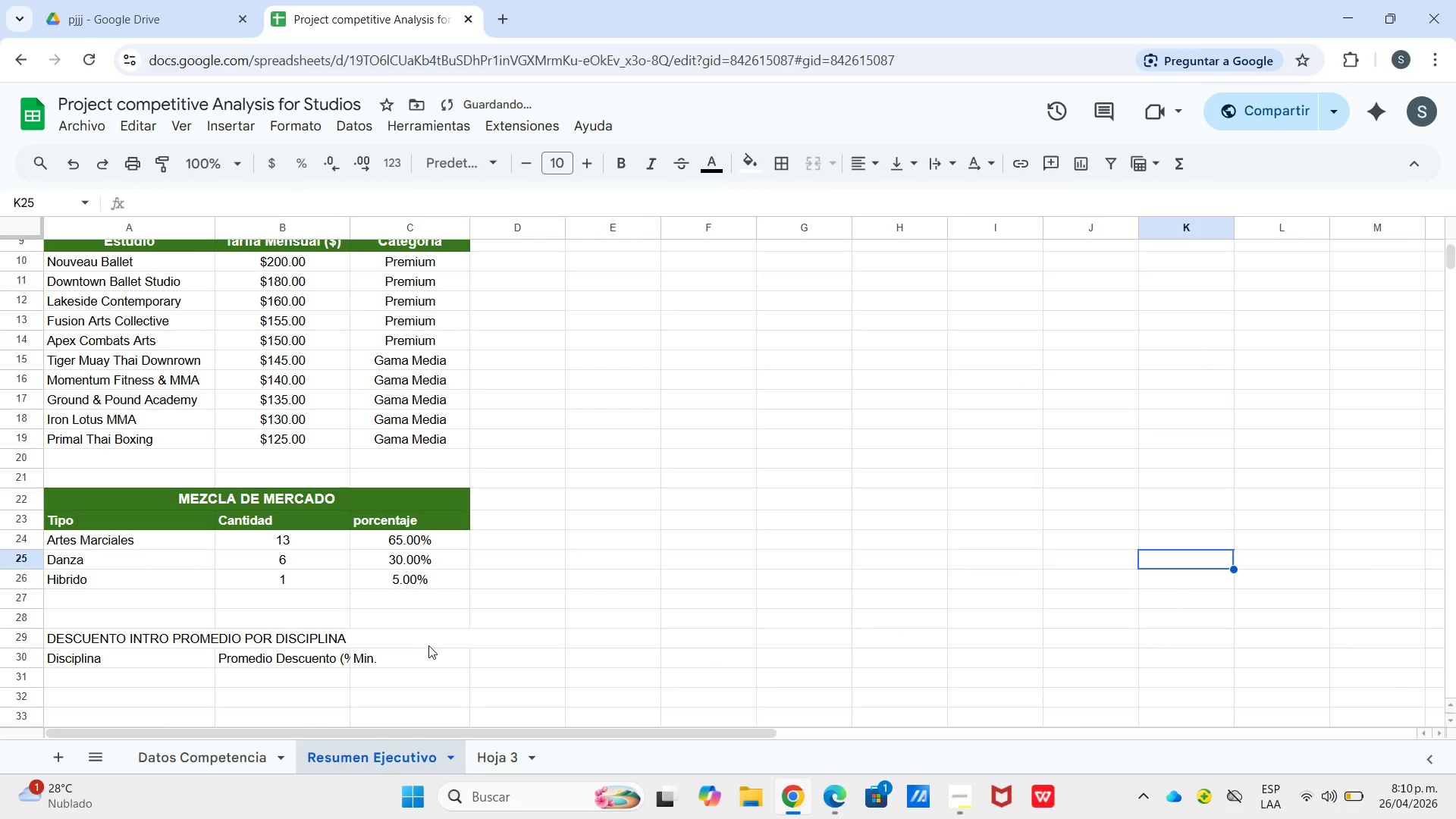 
double_click([431, 659])
 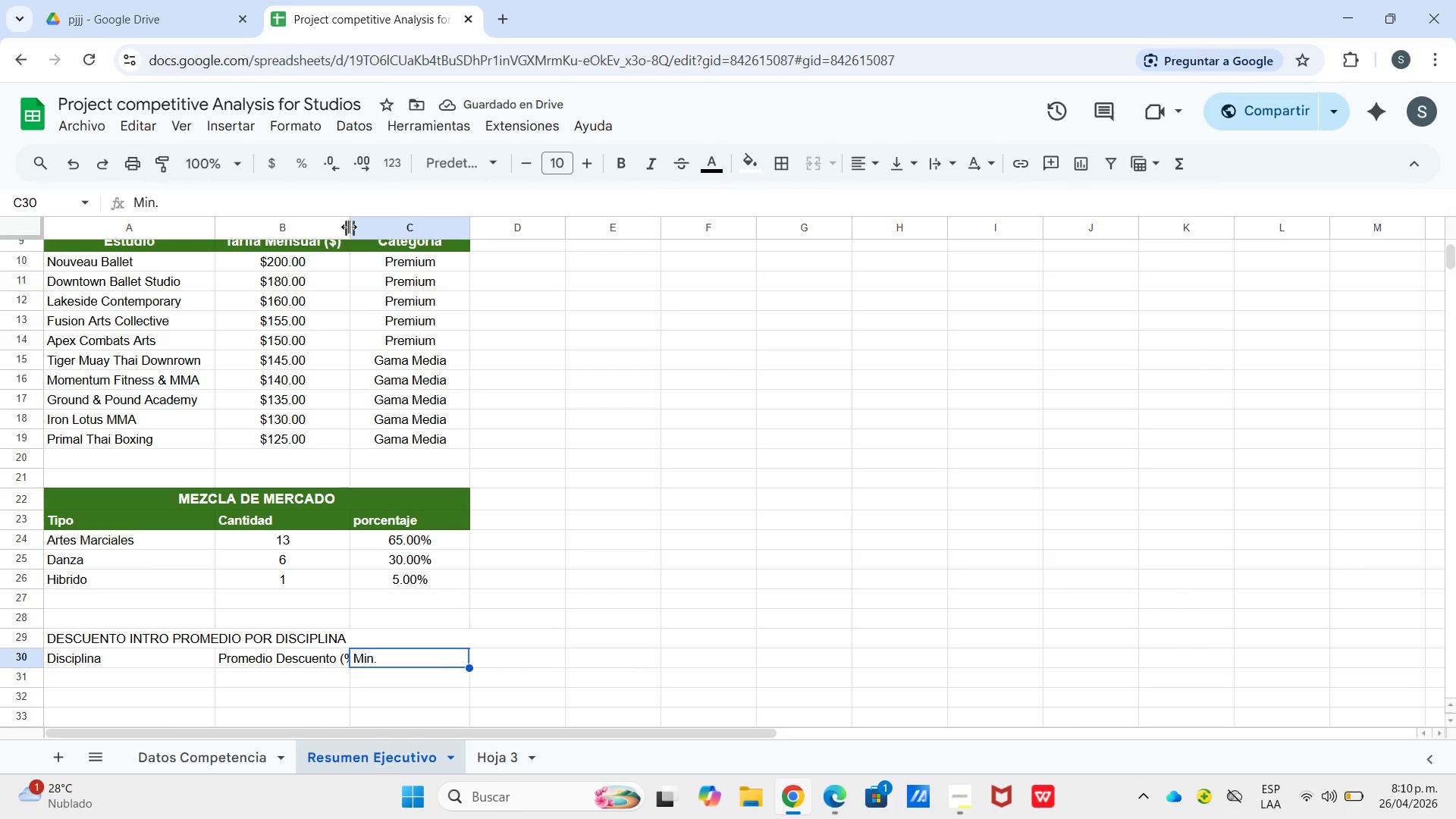 
left_click_drag(start_coordinate=[350, 227], to_coordinate=[381, 238])
 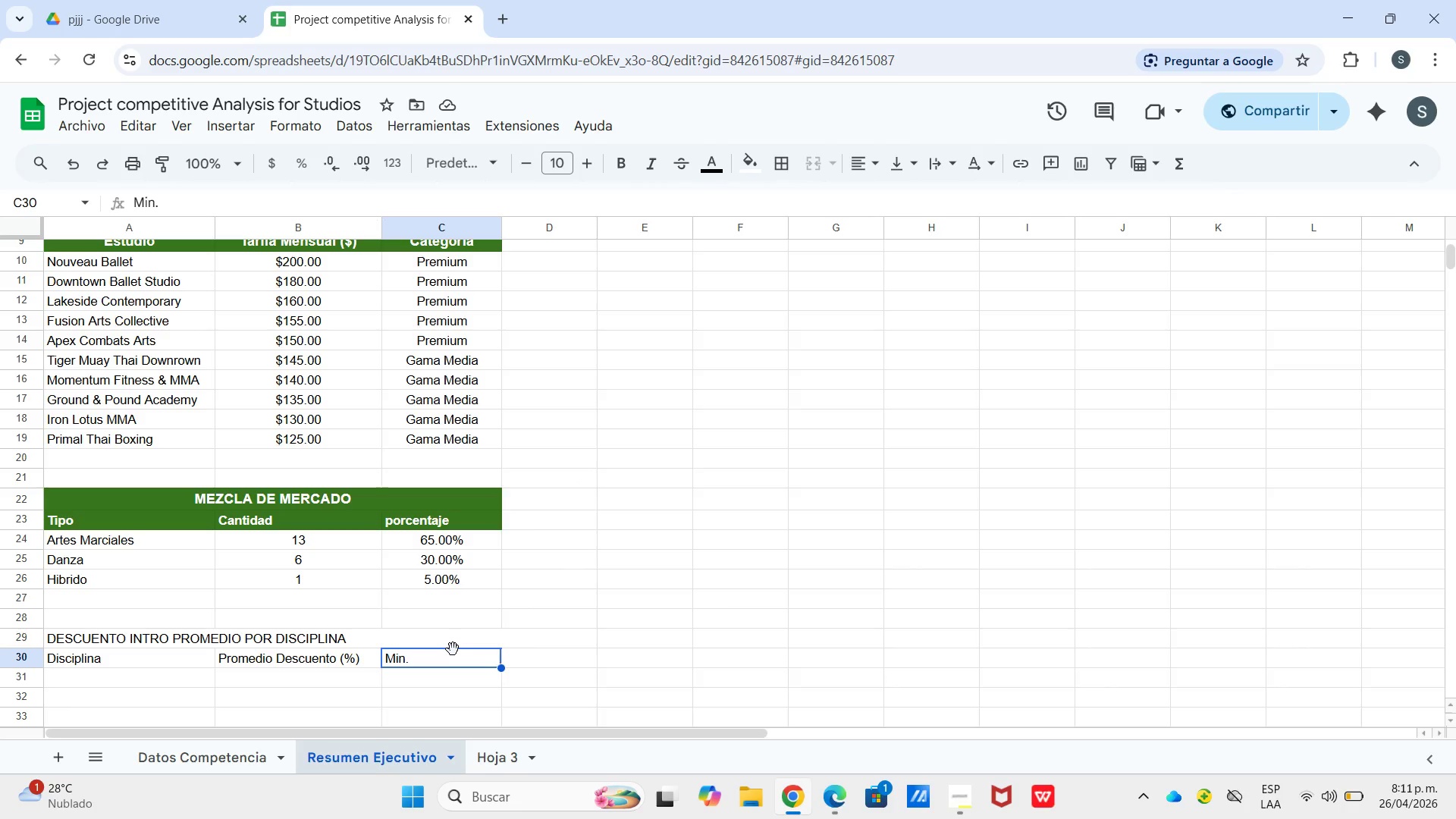 
wait(7.84)
 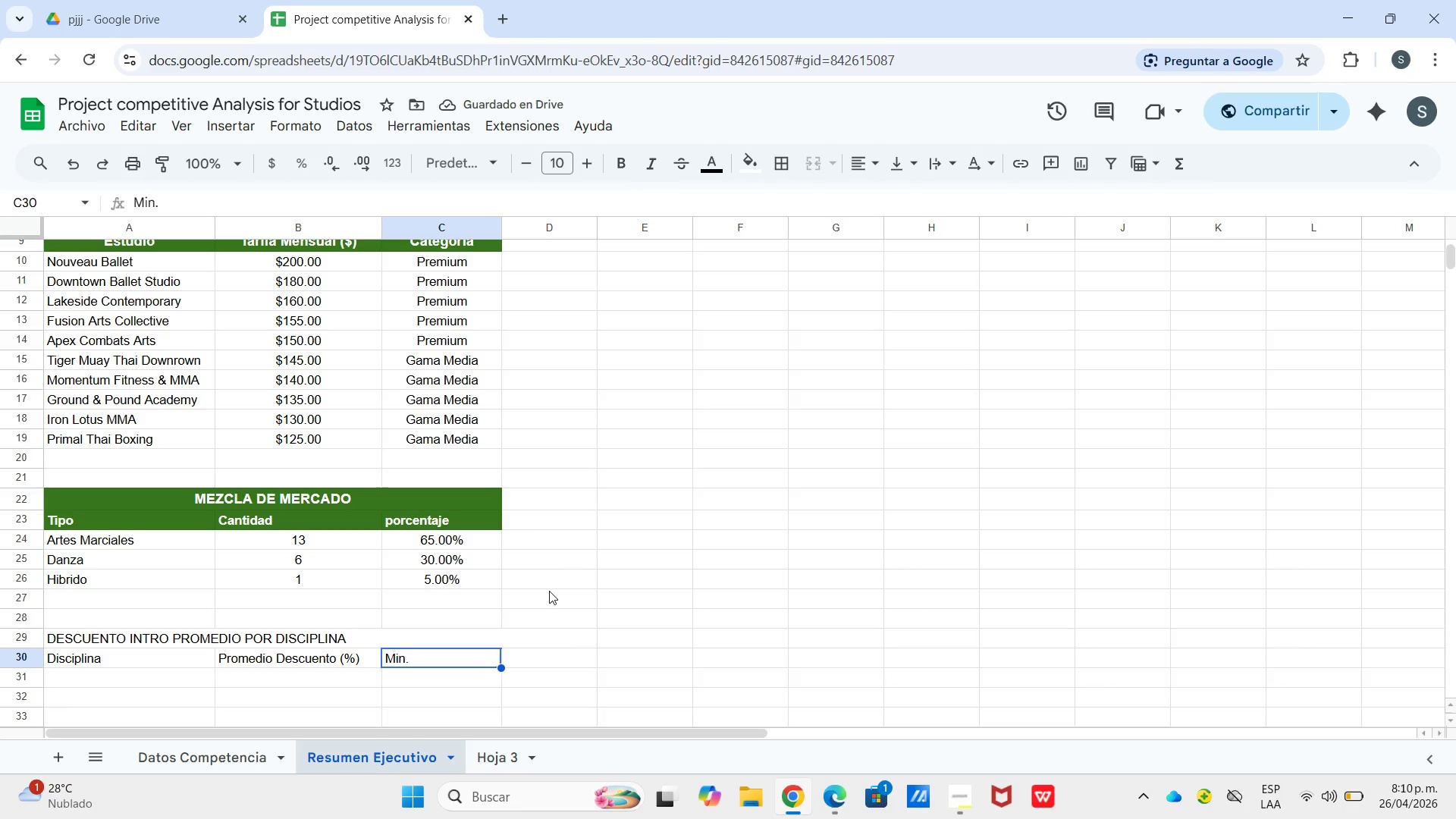 
double_click([470, 661])
 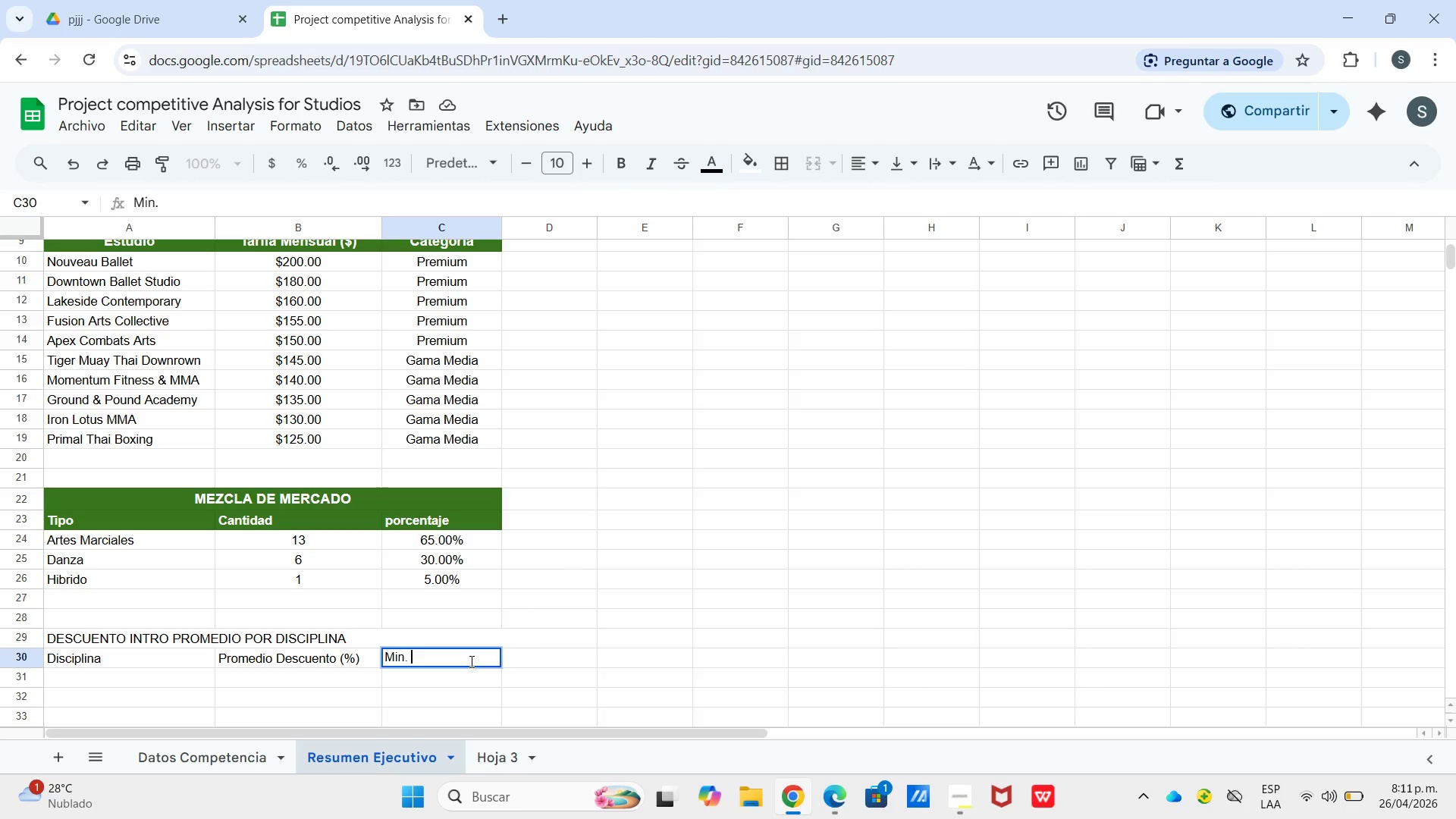 
type( Descuento *%()
 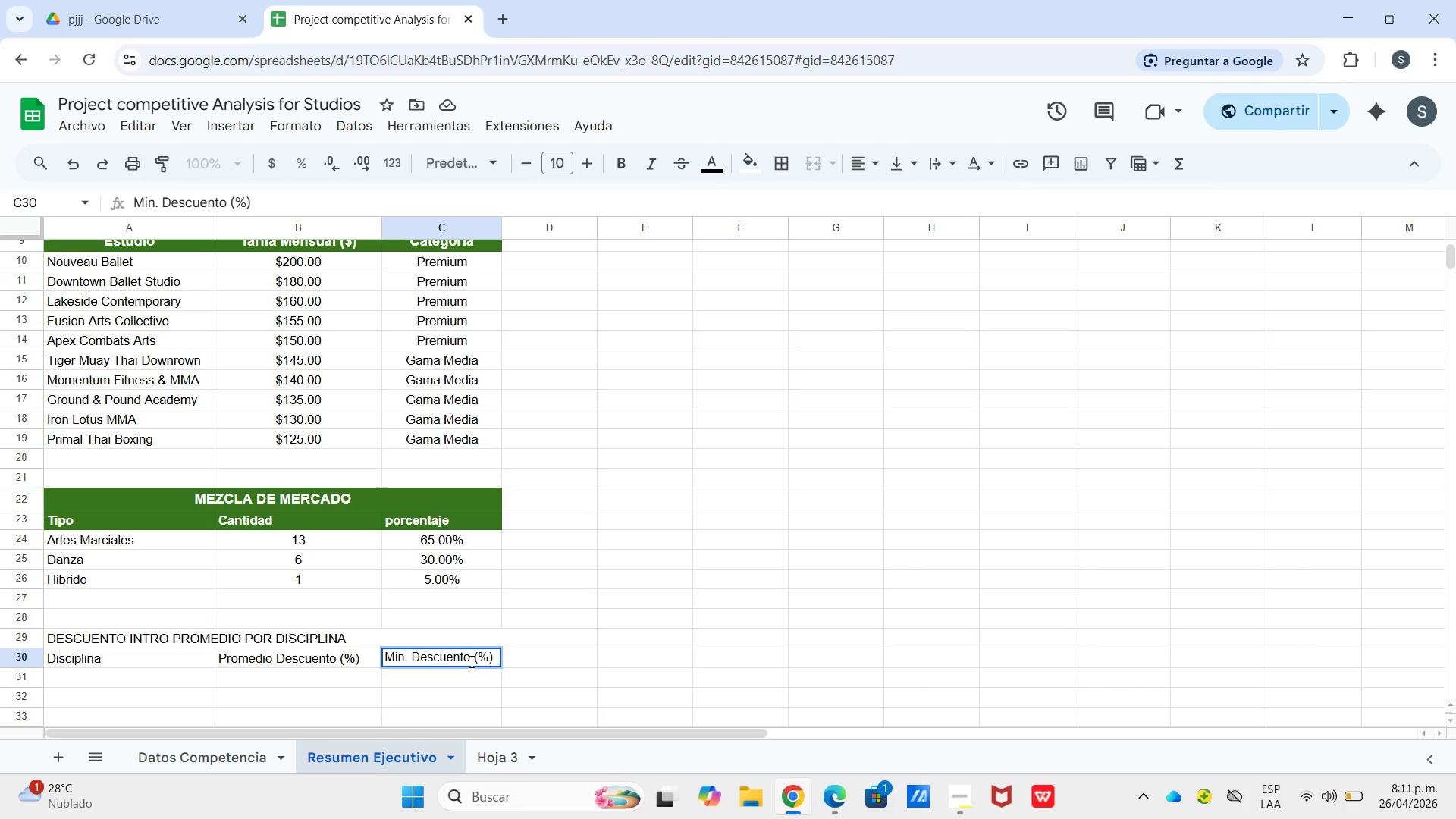 
key(ArrowRight)
 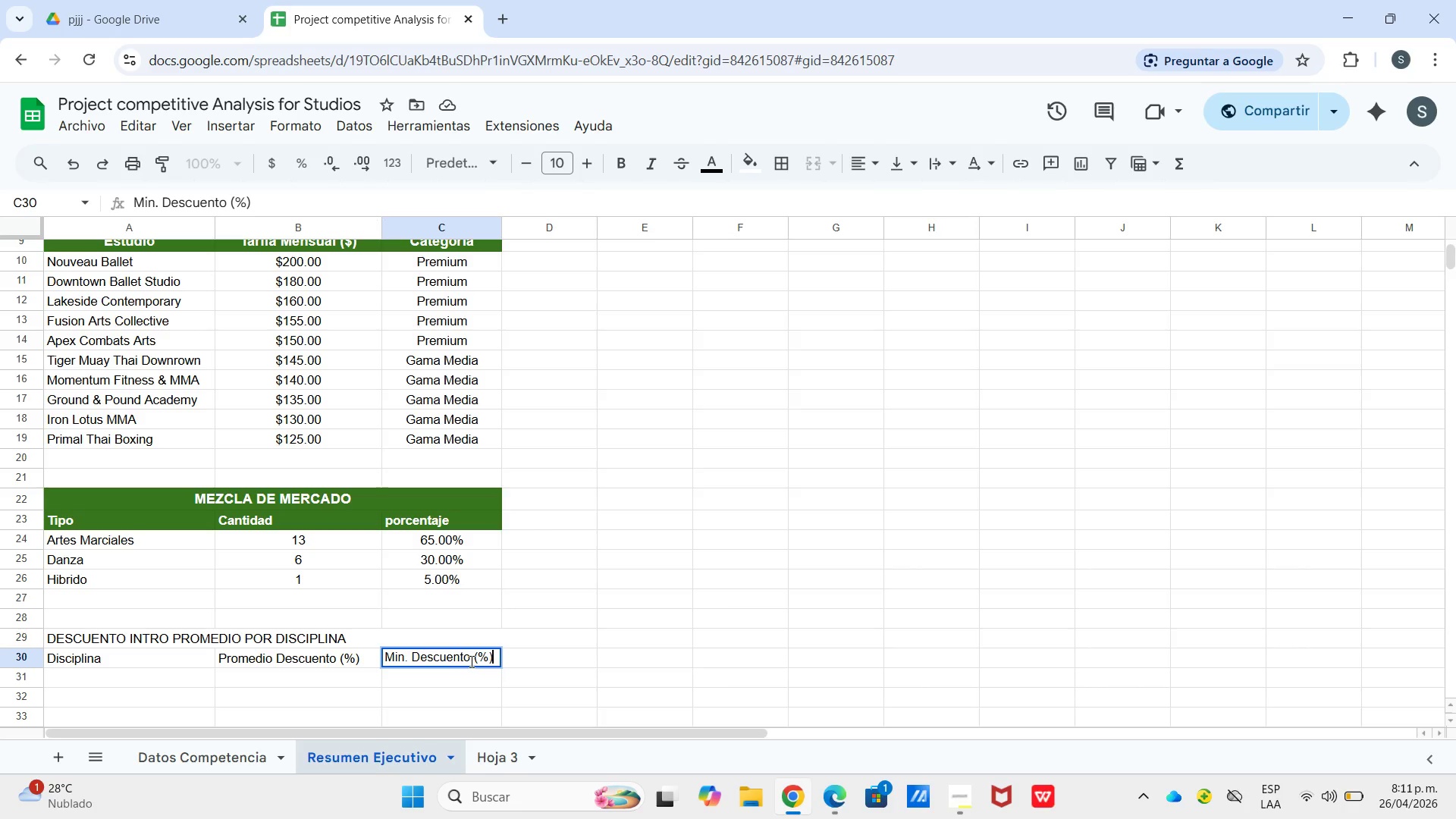 
key(Shift+ShiftLeft)
 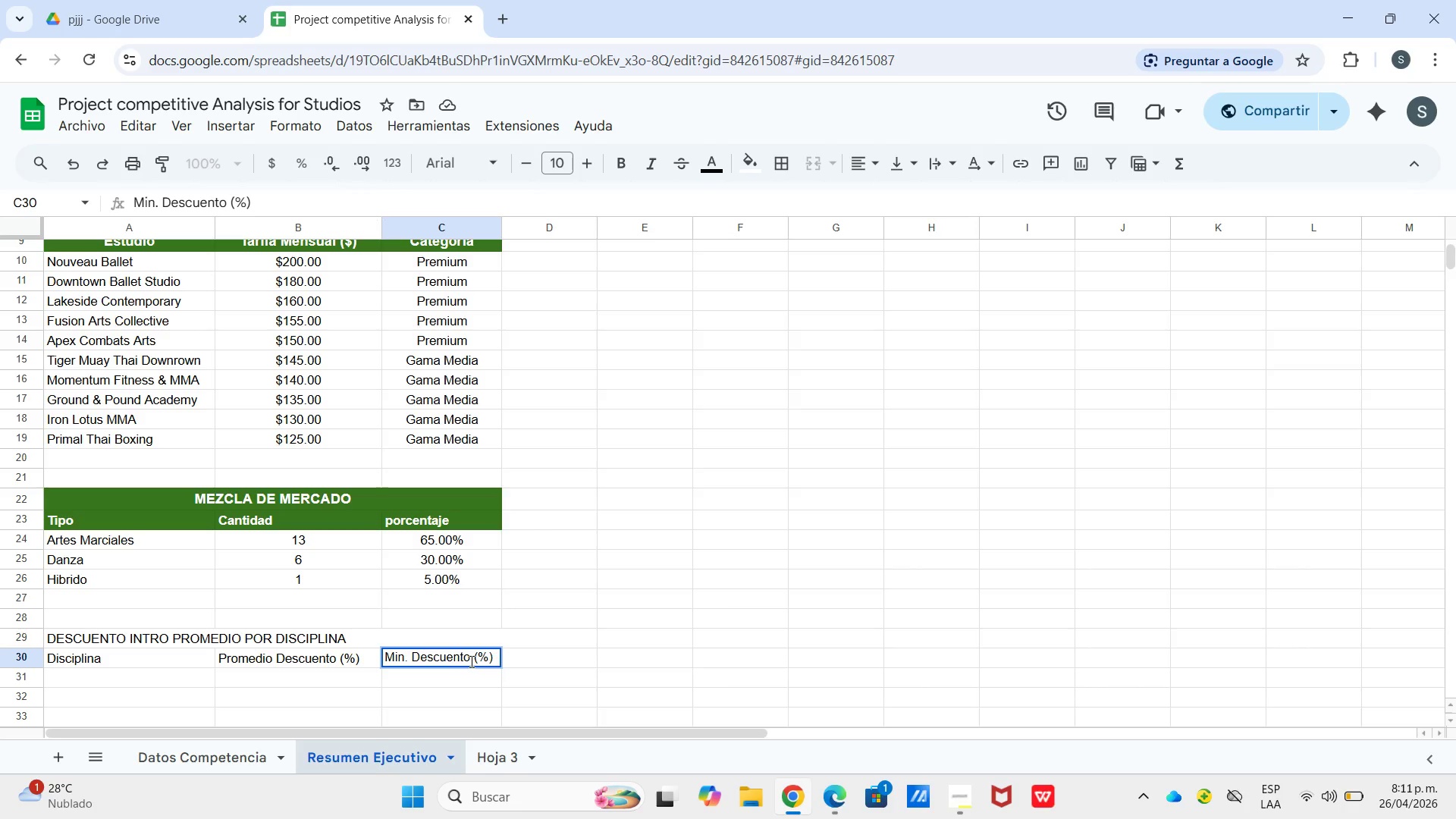 
key(Enter)
 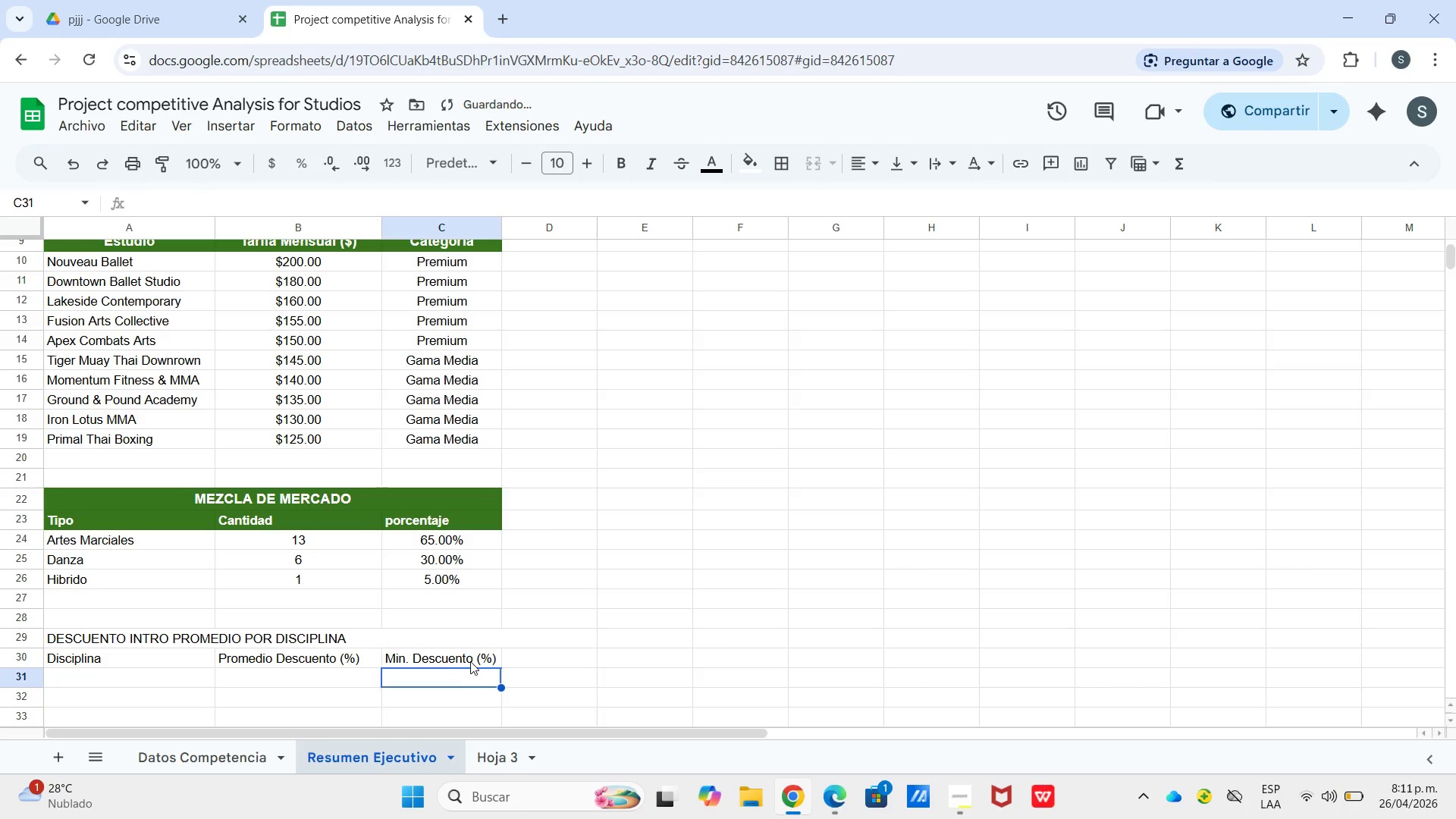 
key(ArrowRight)
 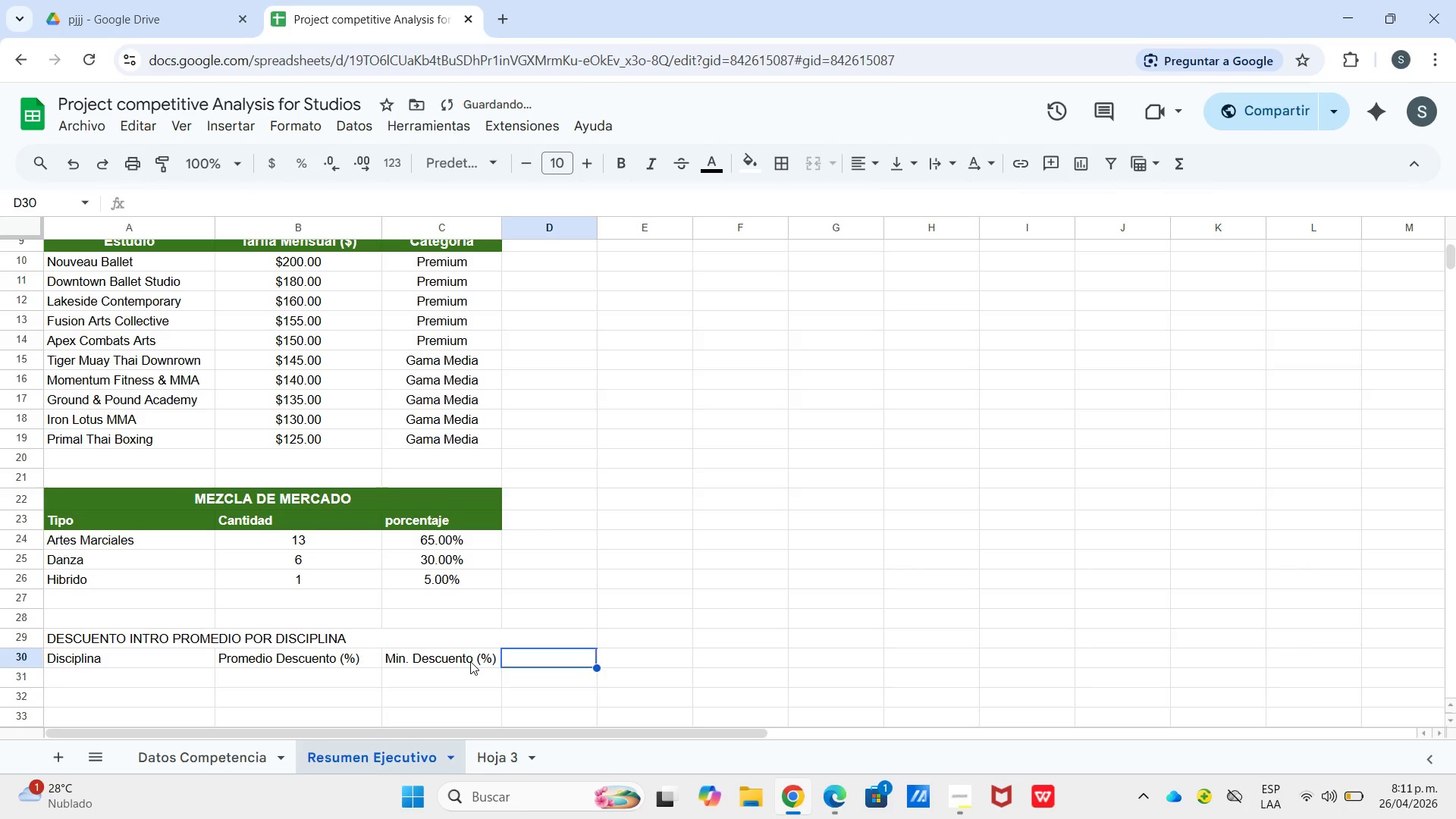 
key(ArrowUp)
 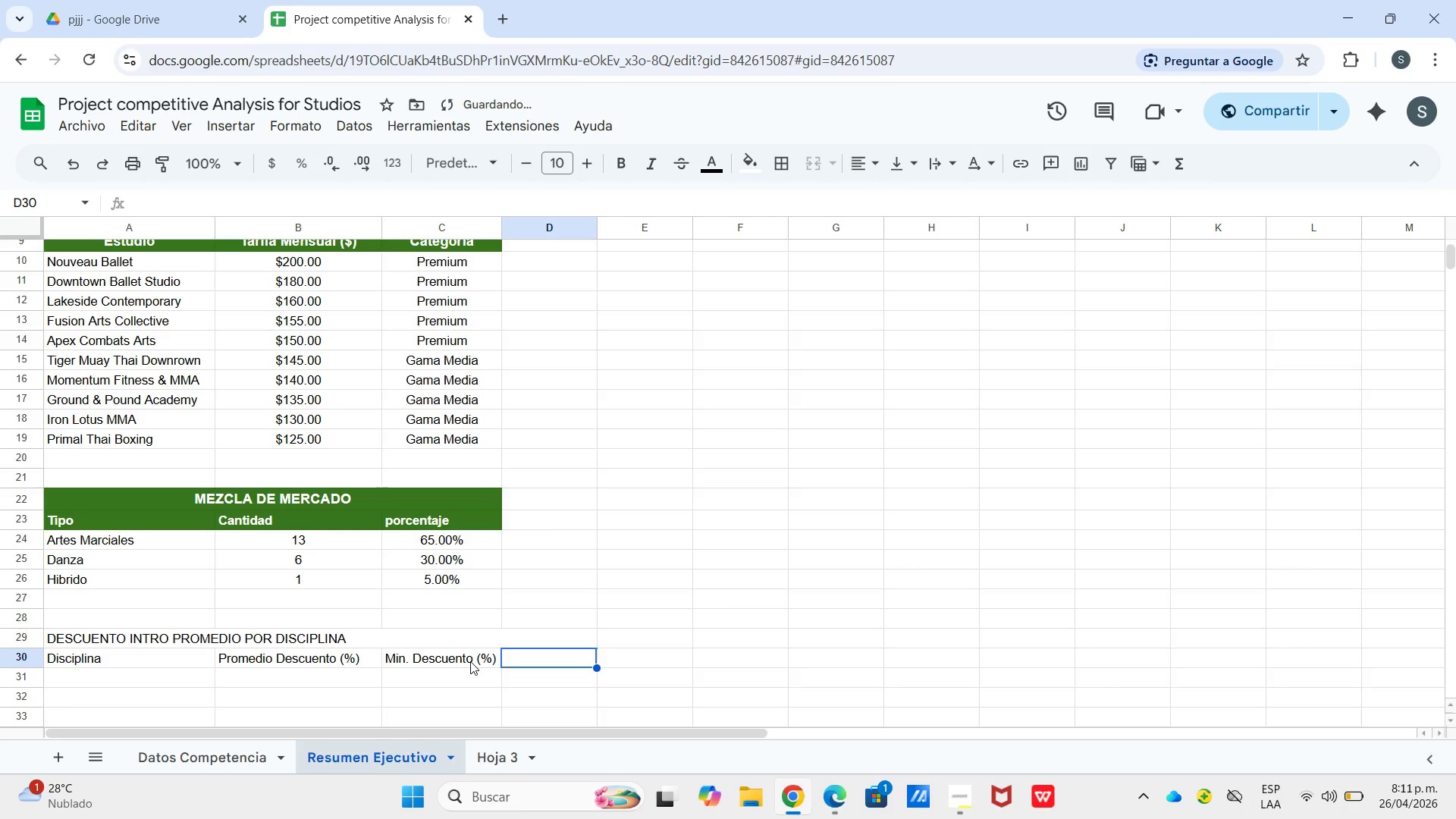 
type(Max Descuento *%()
 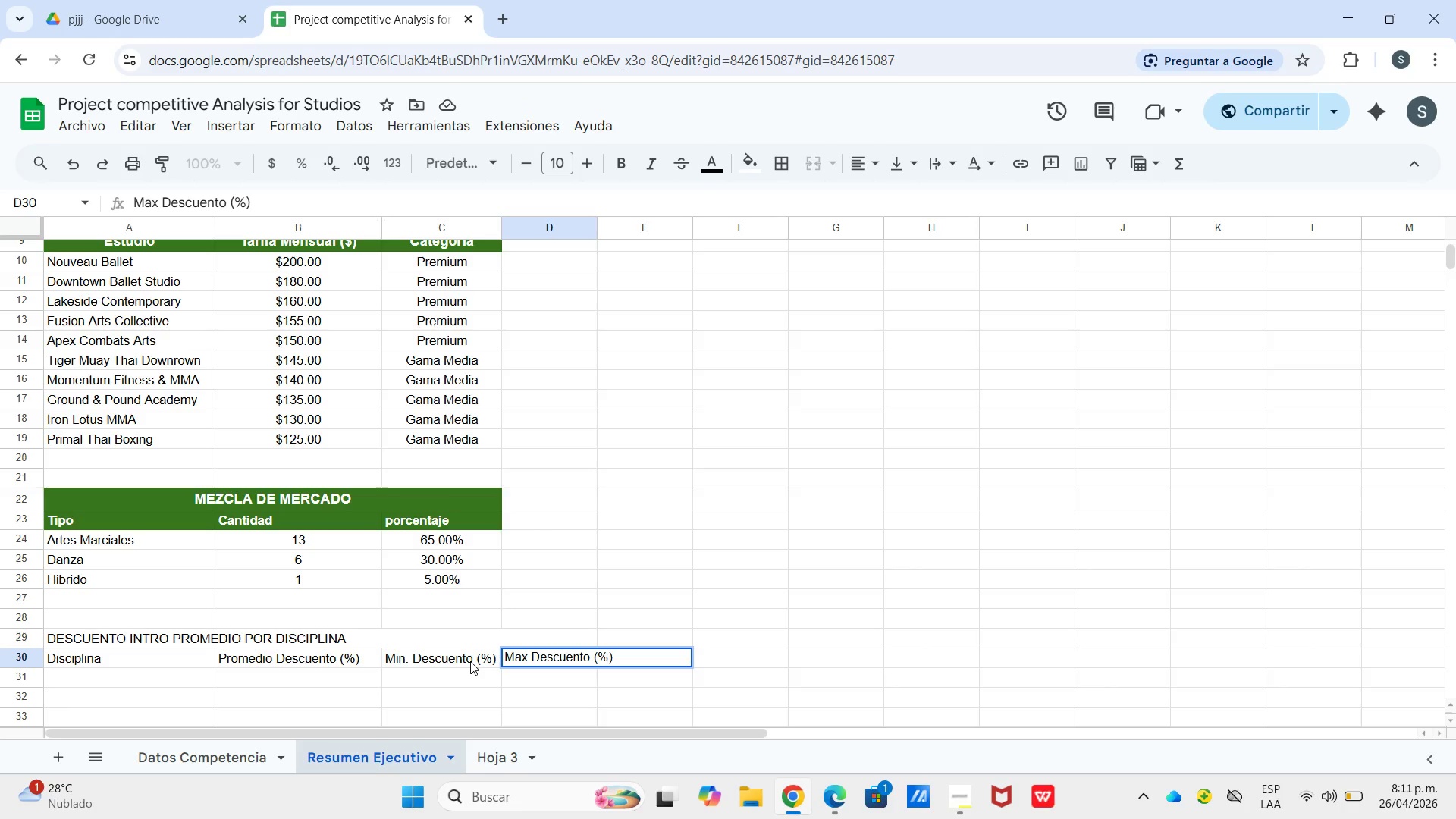 
left_click([99, 681])
 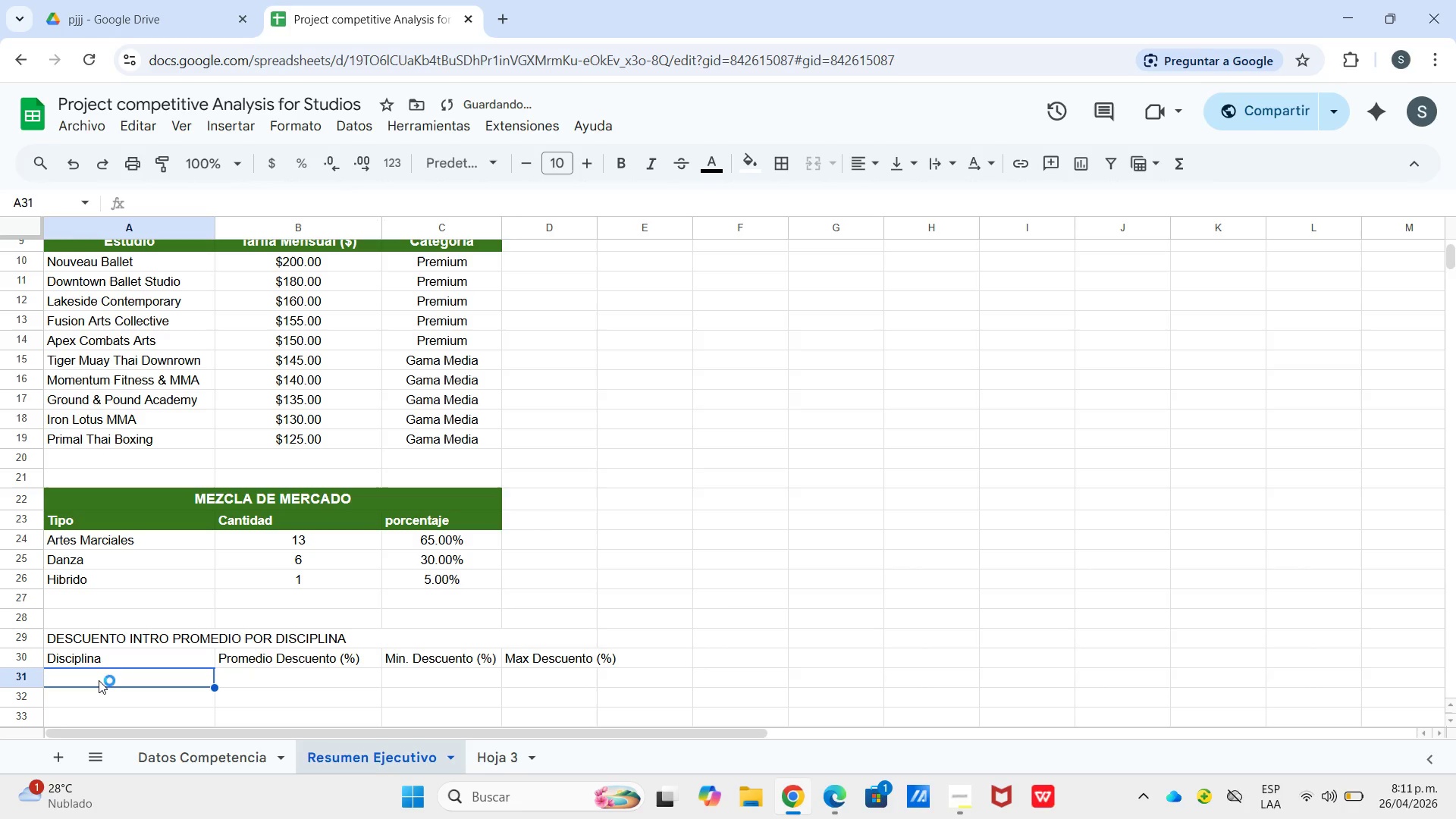 
type(MMA)
 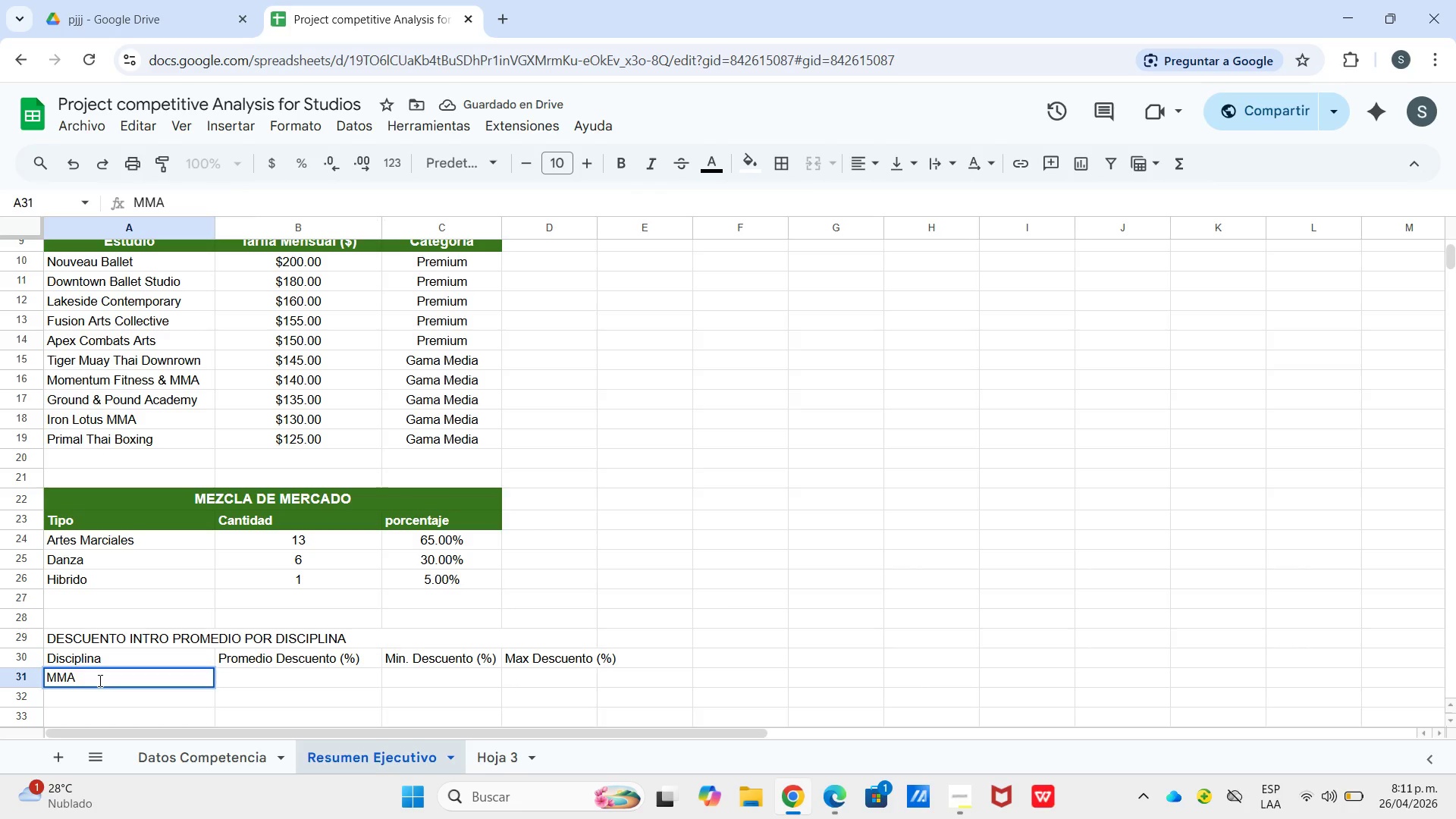 
hold_key(key=ShiftLeft, duration=0.55)
 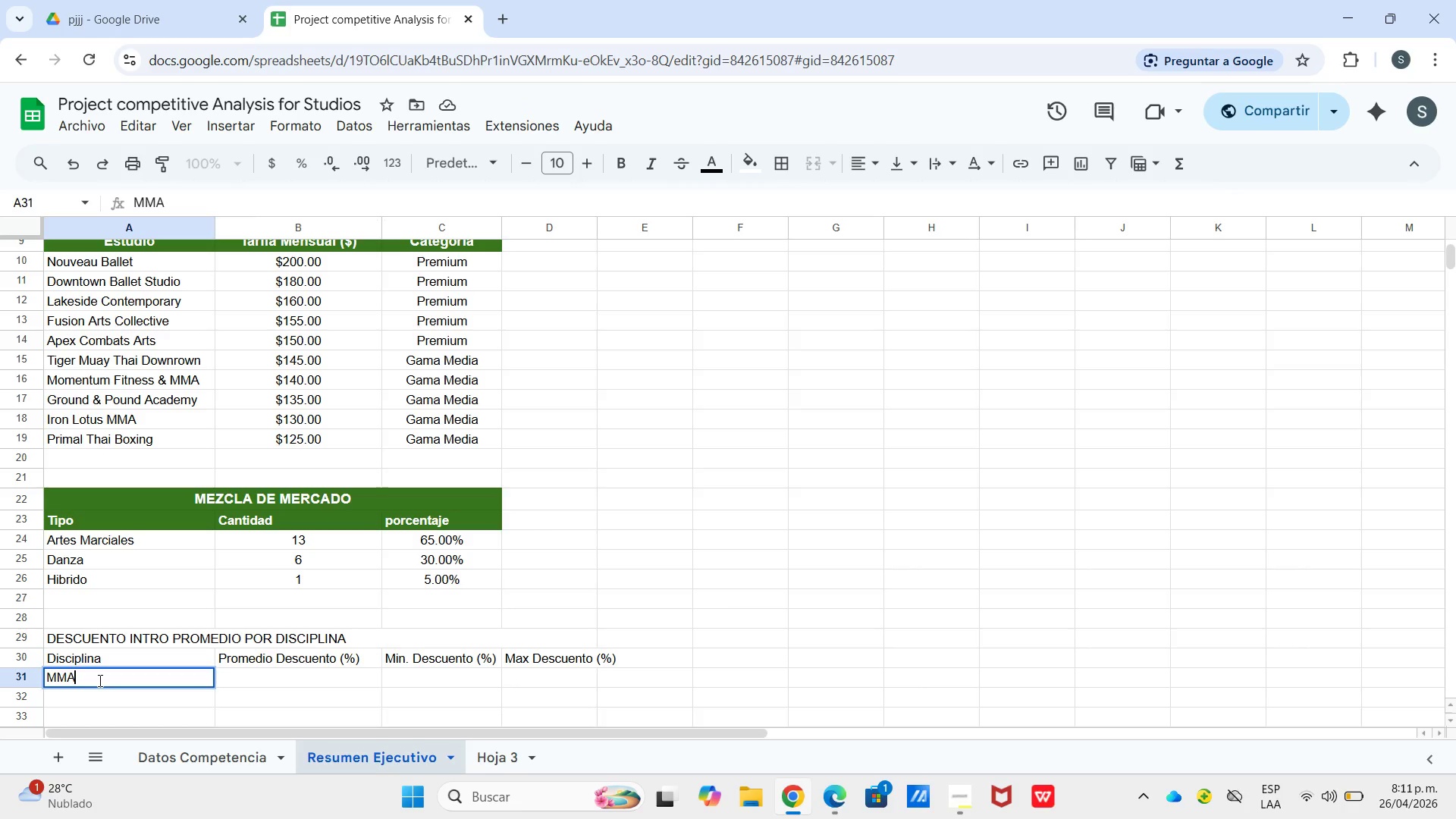 
key(Enter)
 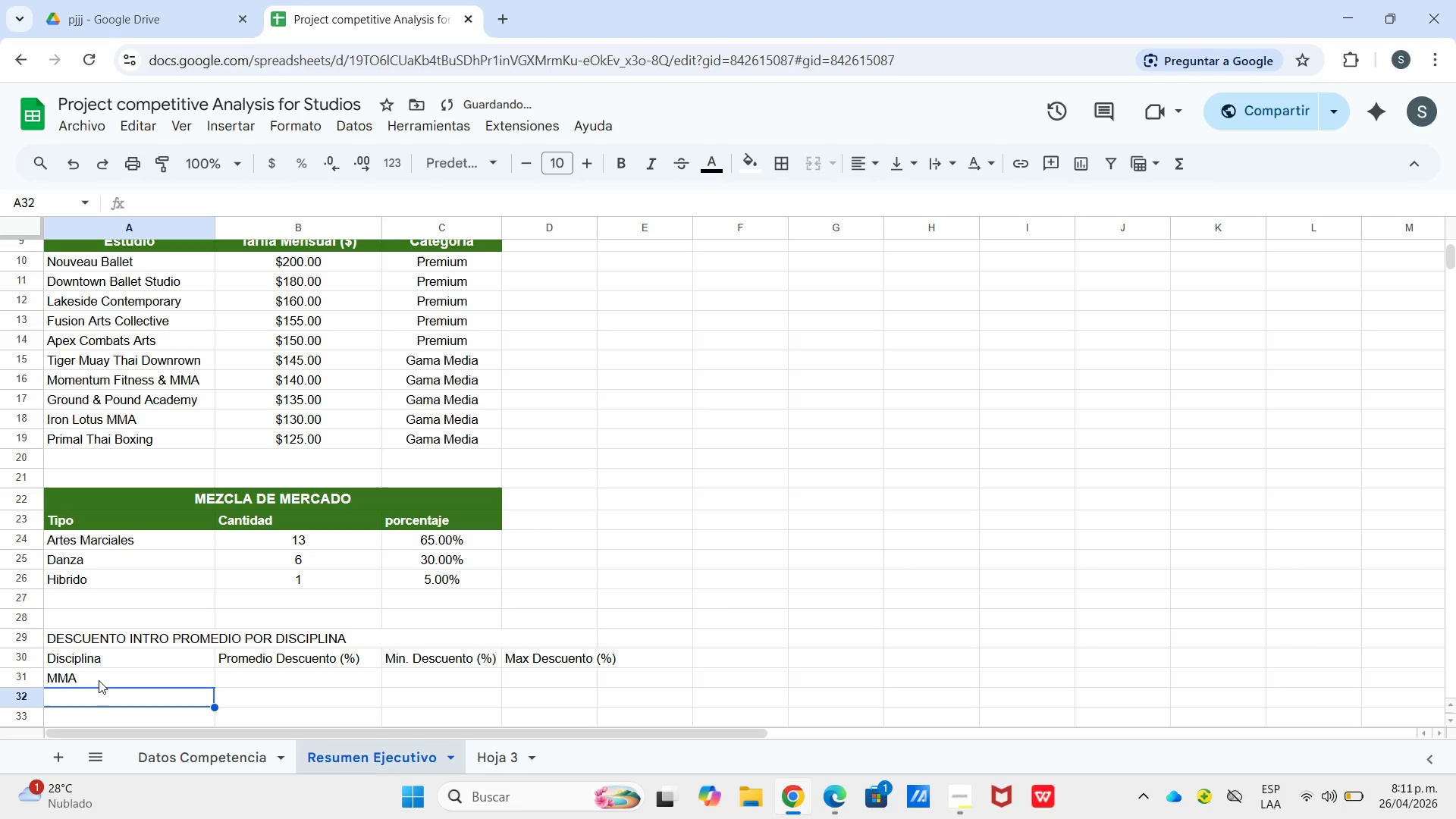 
type(BJJ)
 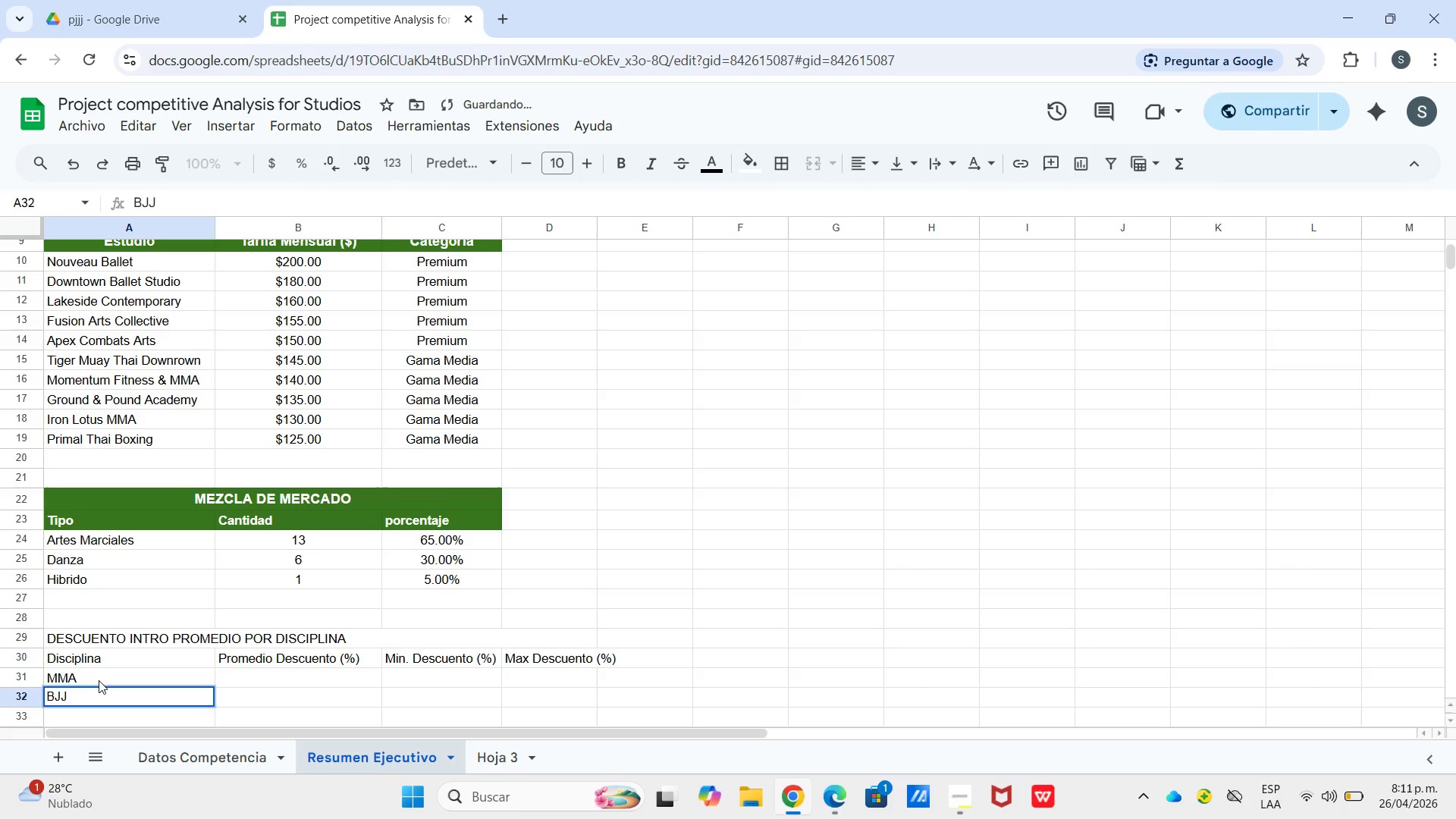 
key(Enter)
 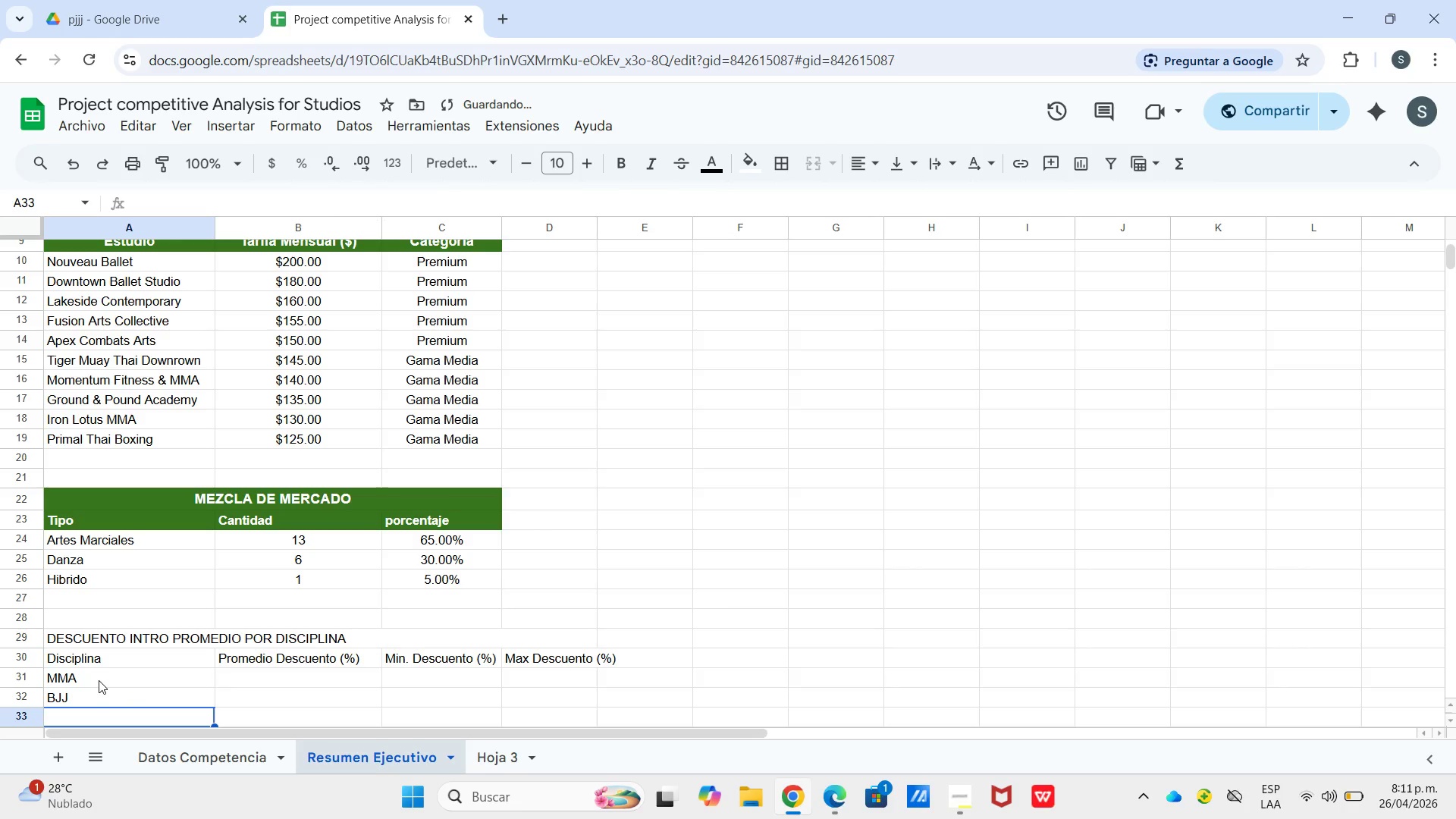 
type(Ballet)
 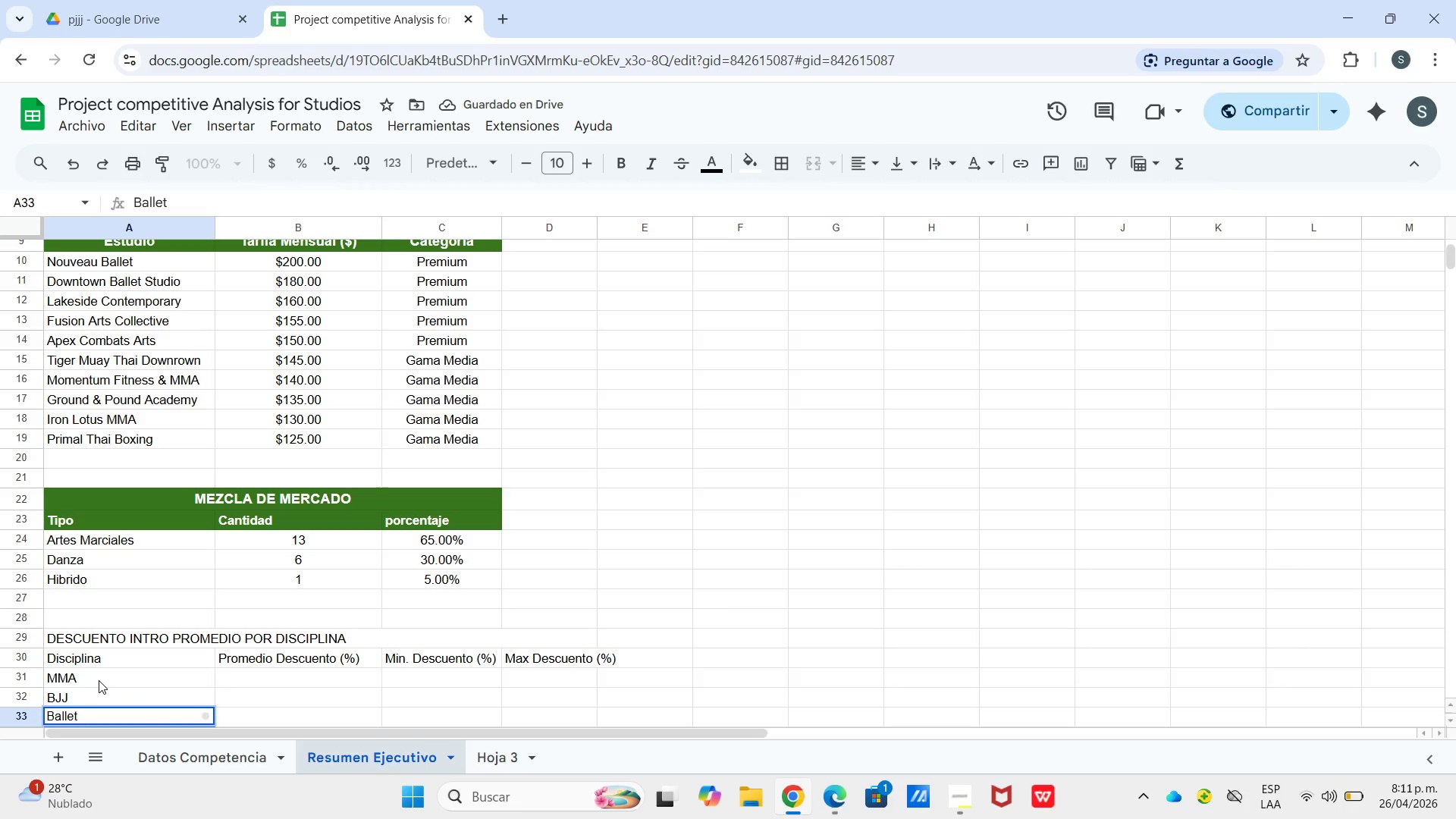 
key(Enter)
 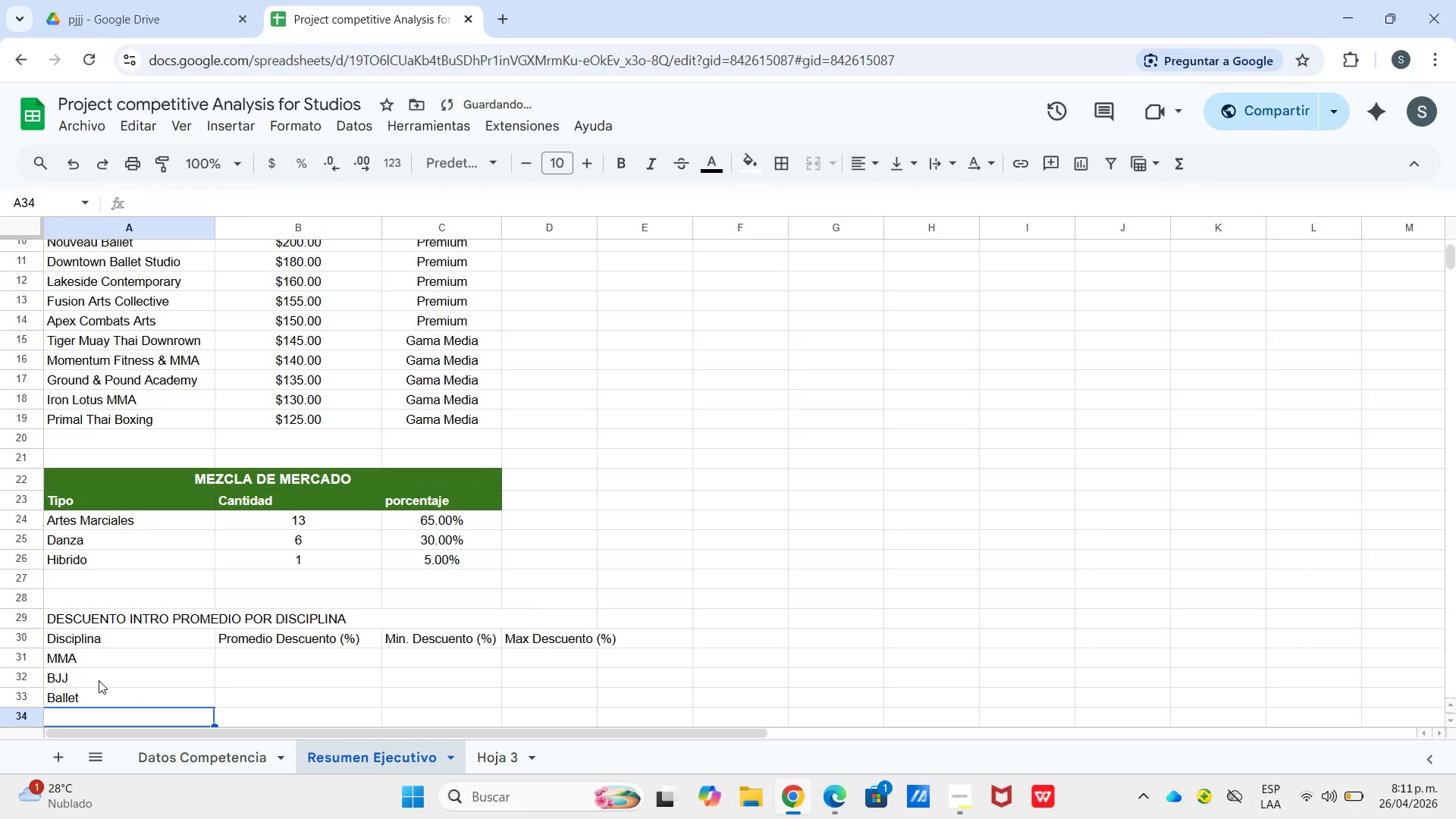 
type(Capoeira)
 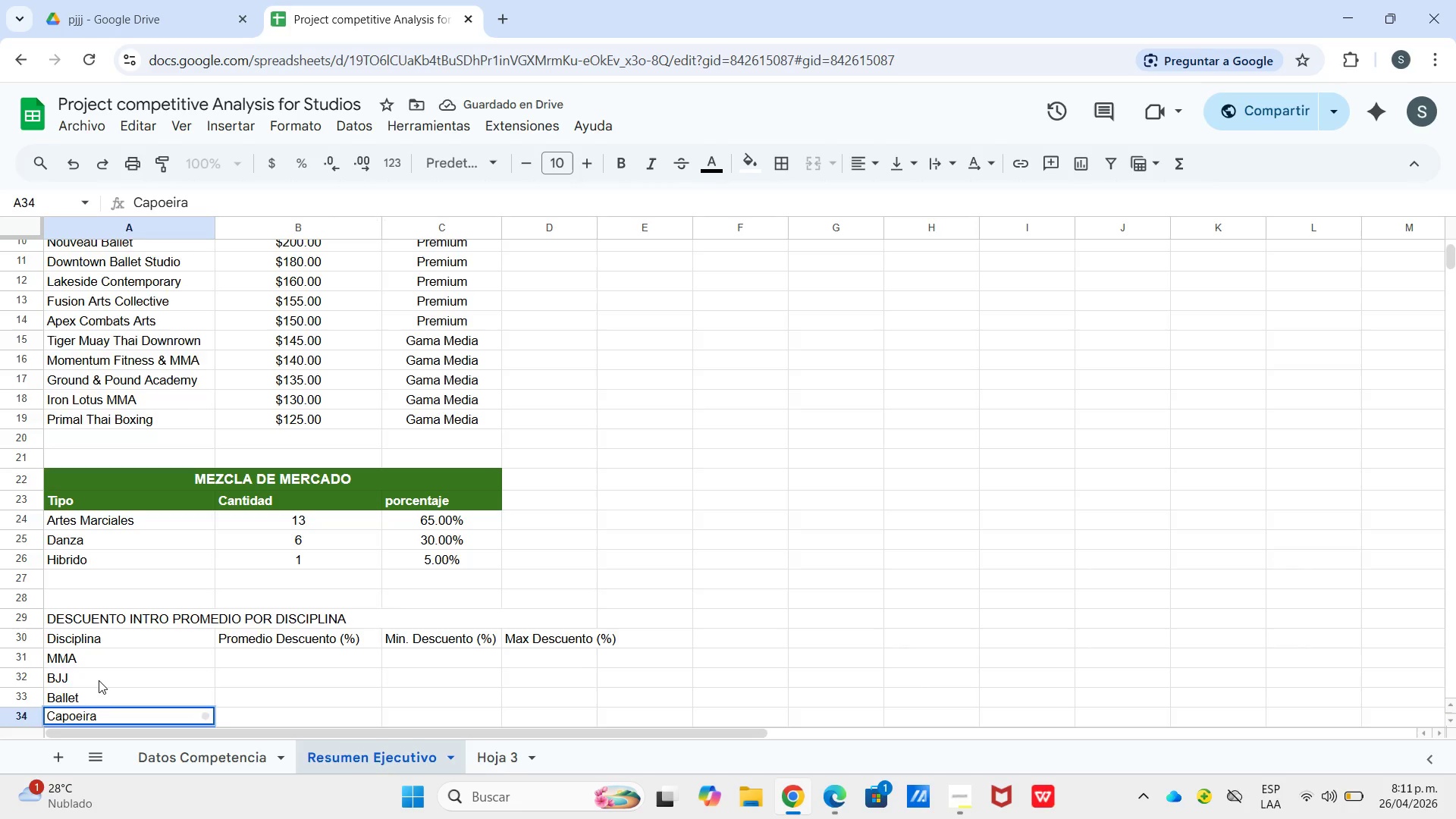 
key(Enter)
 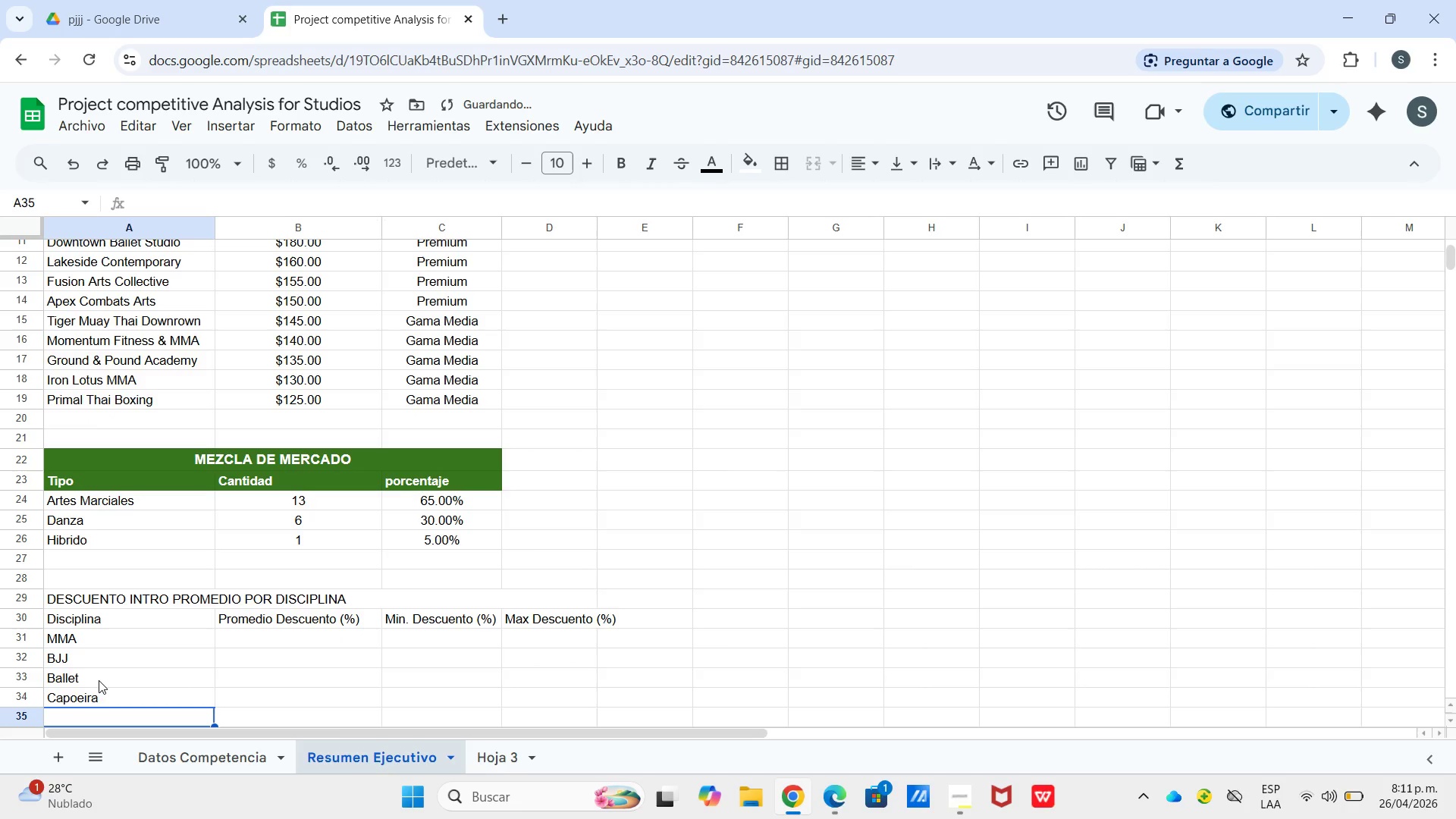 
type(Danza Contemporanea)
 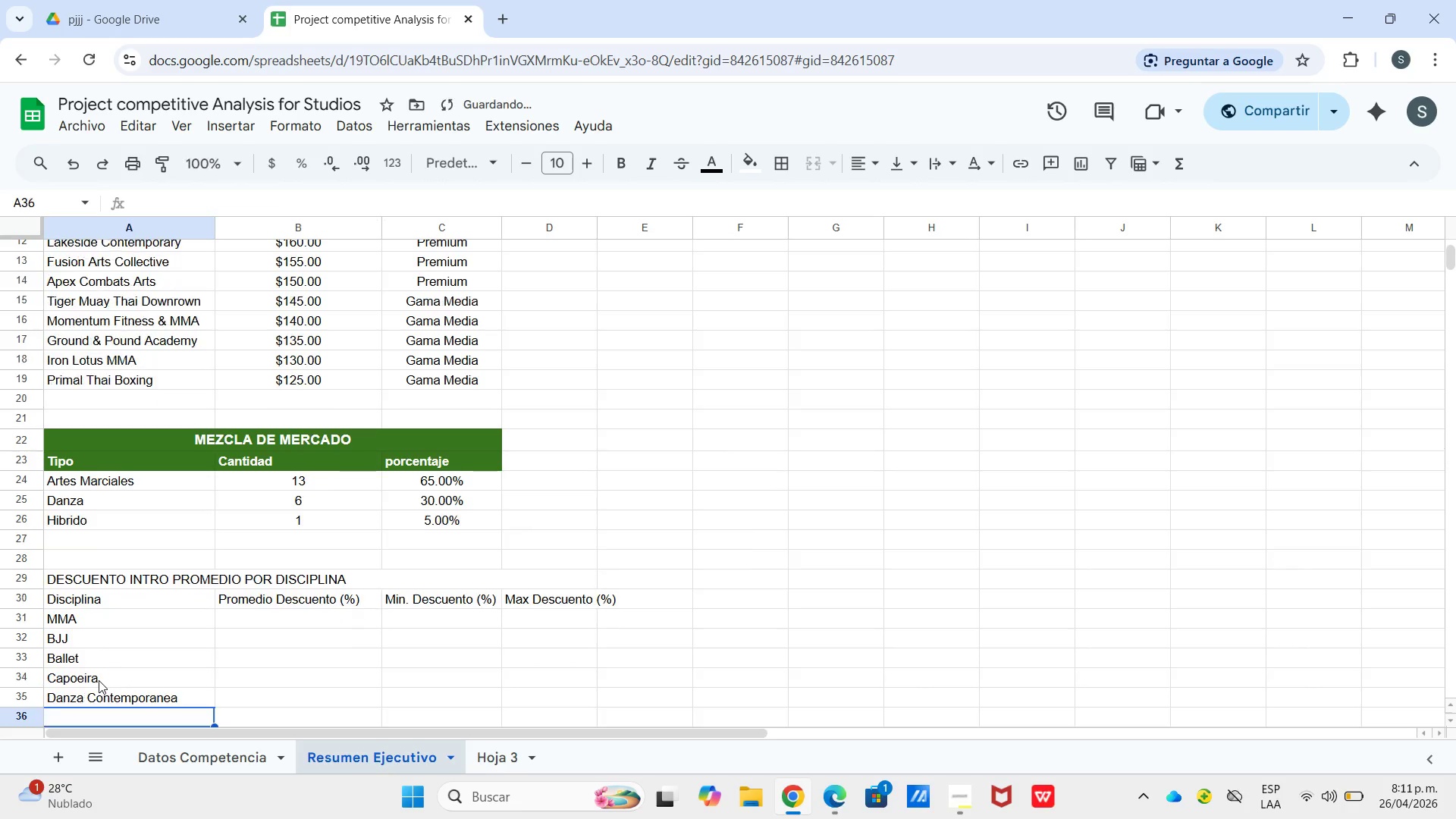 
 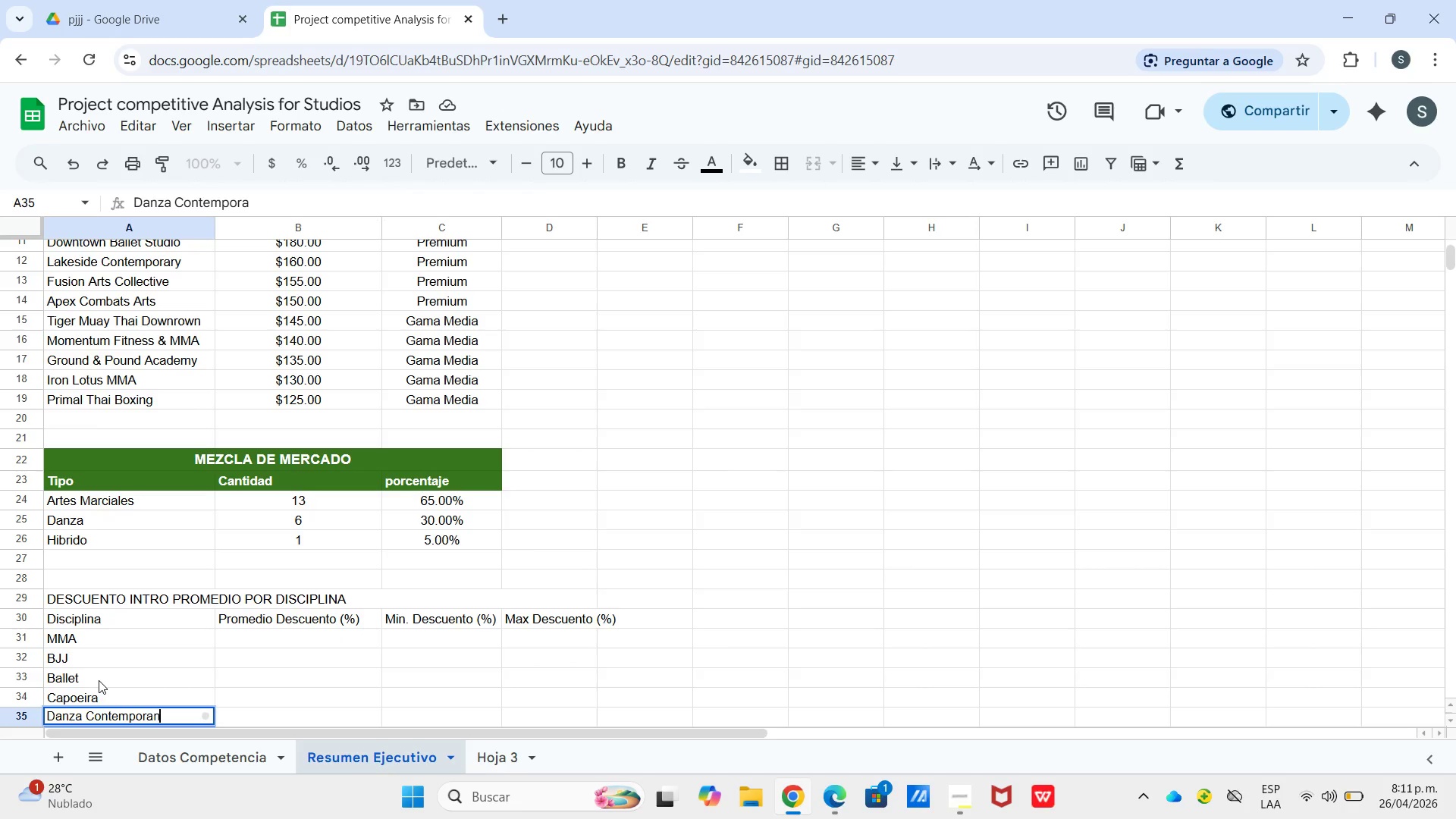 
key(Enter)
 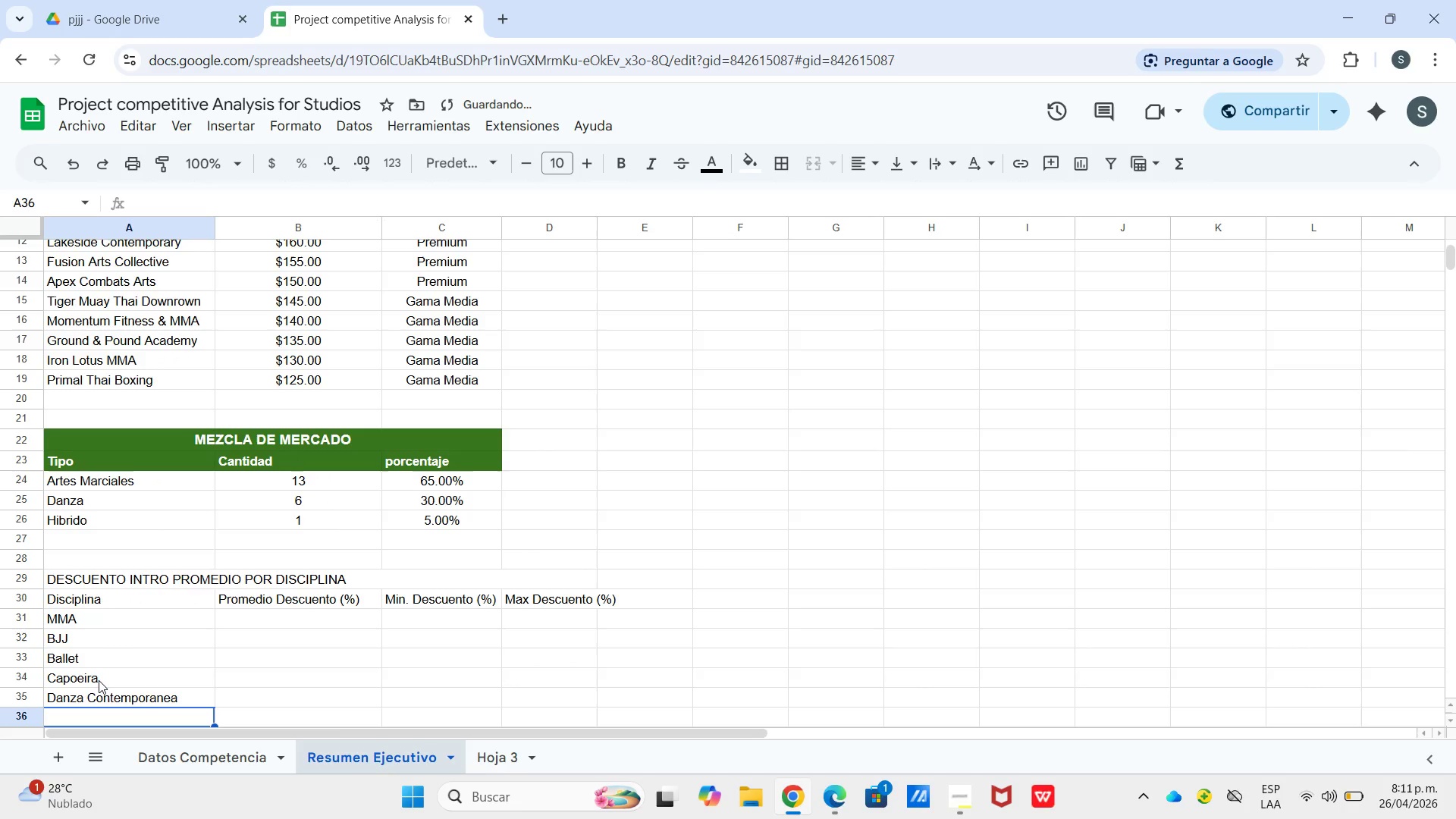 
type(Muay Thai)
 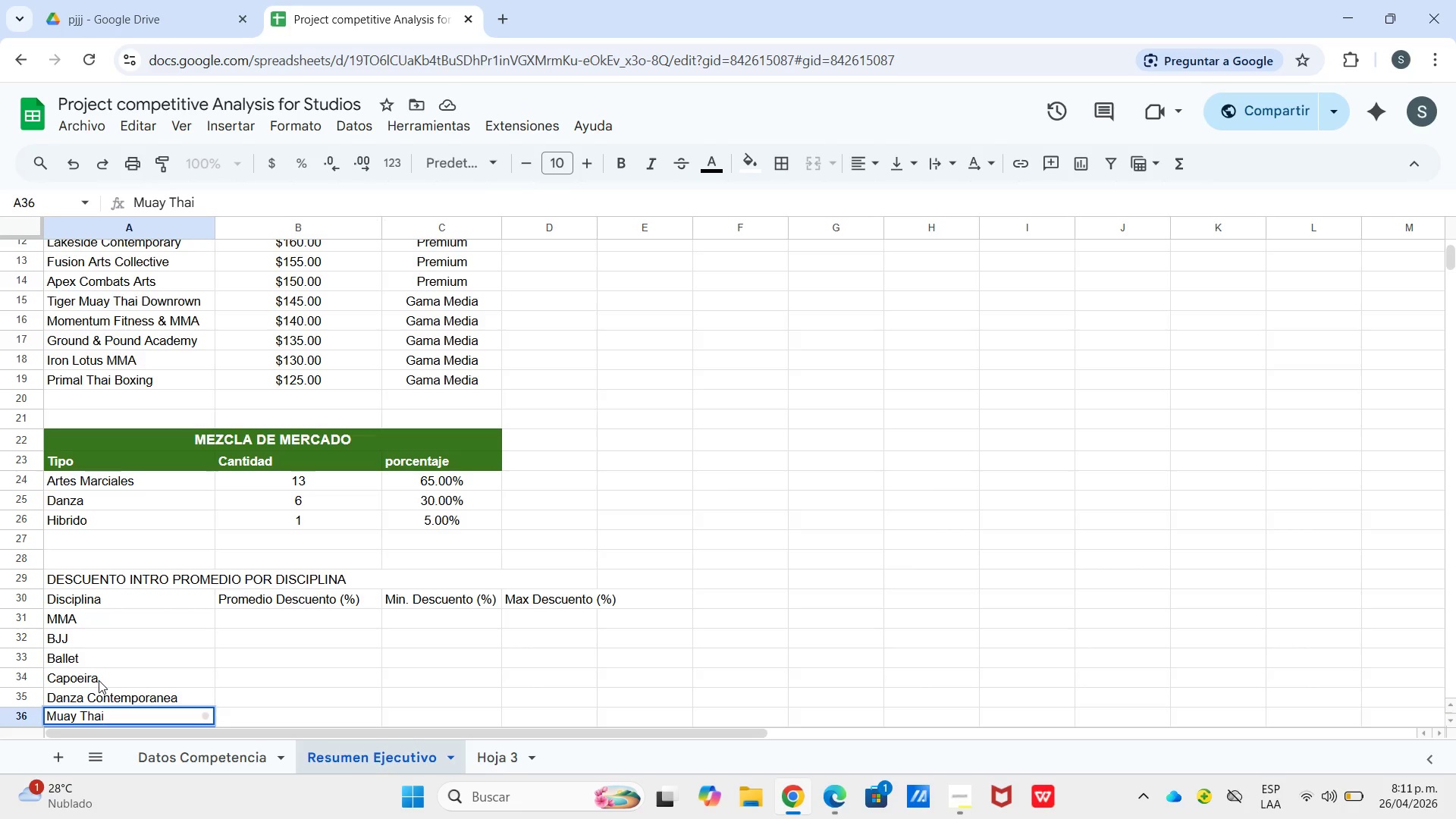 
key(Enter)
 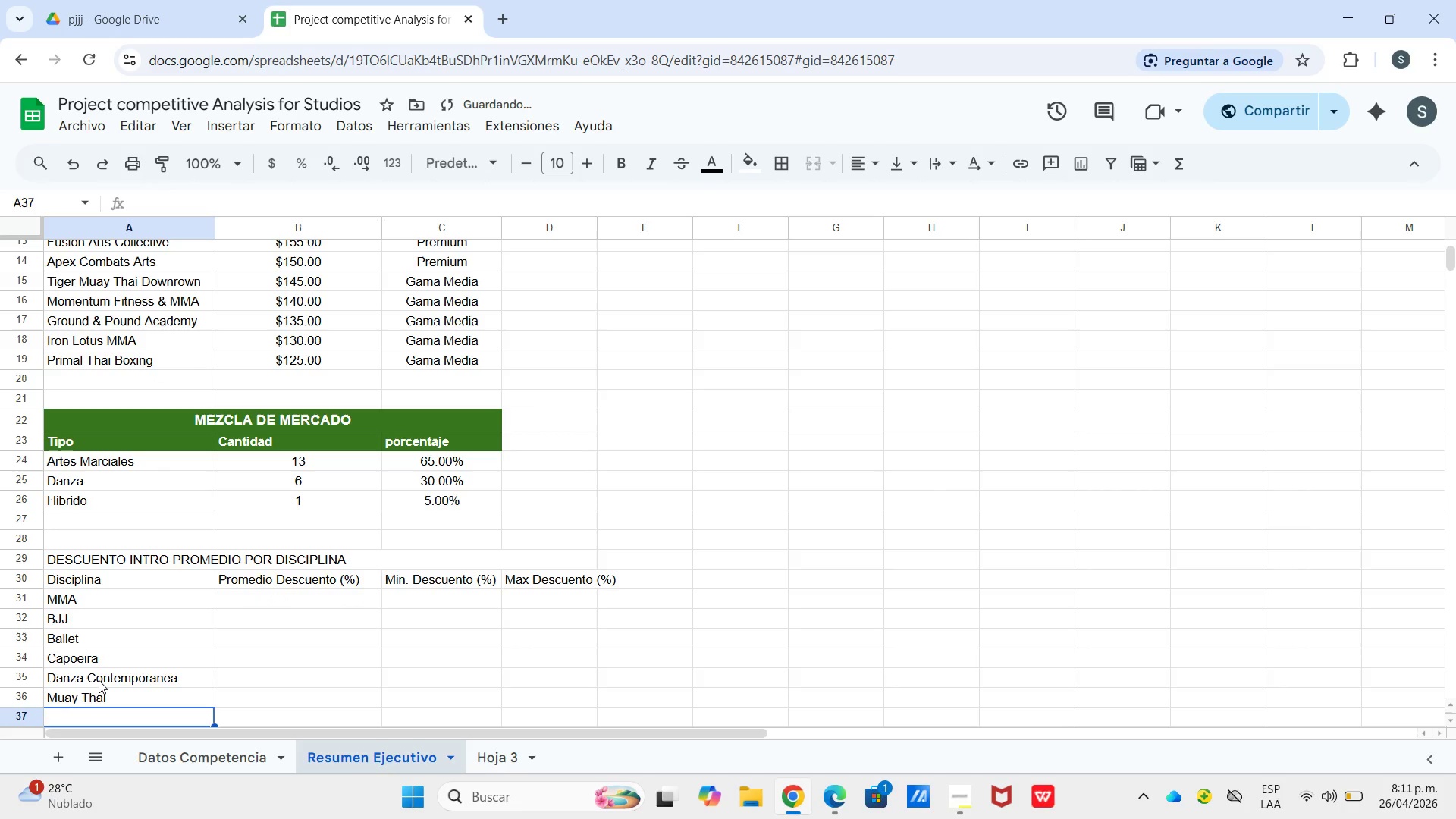 
type(Salsa&Bachata)
 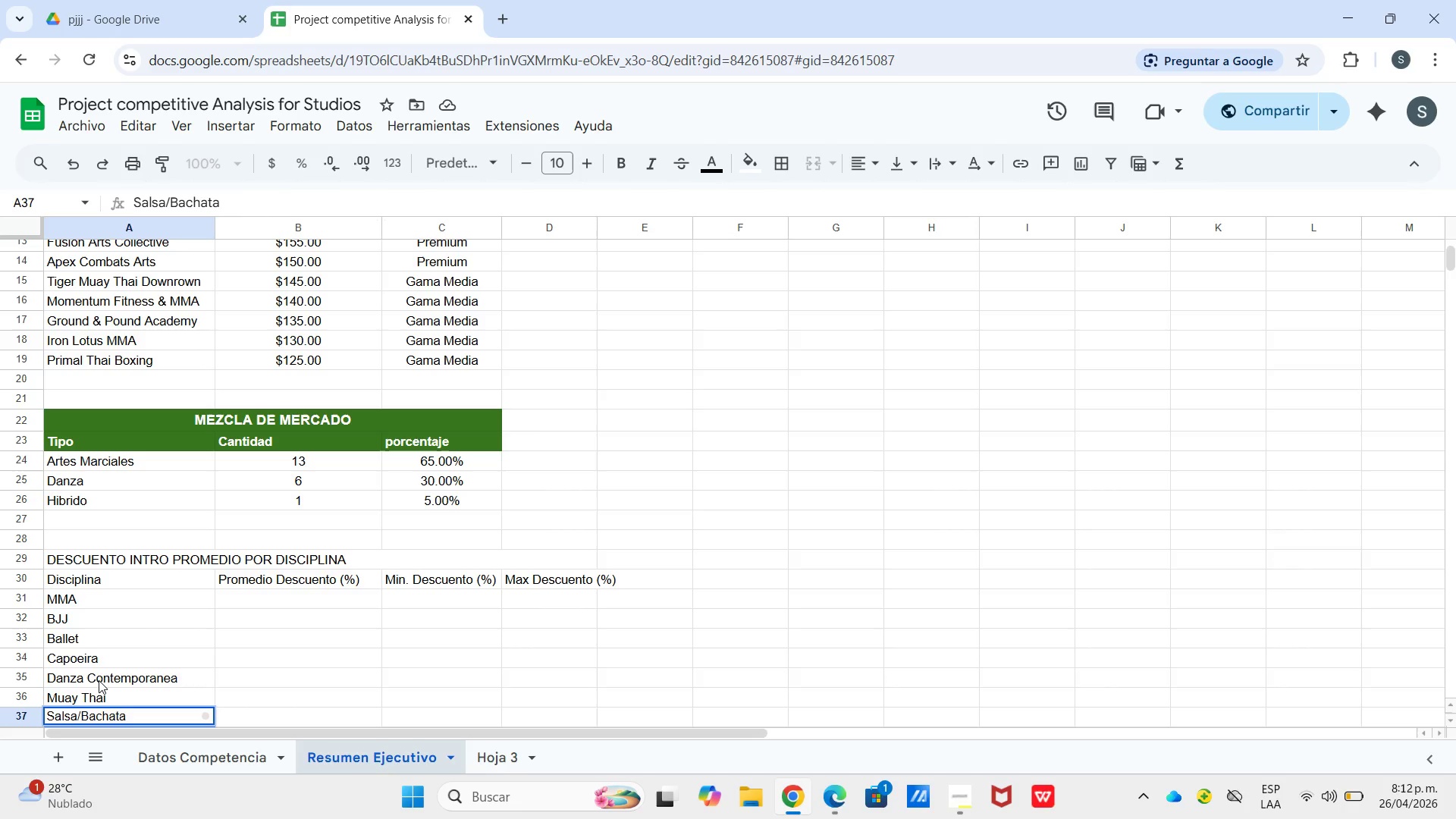 
key(Enter)
 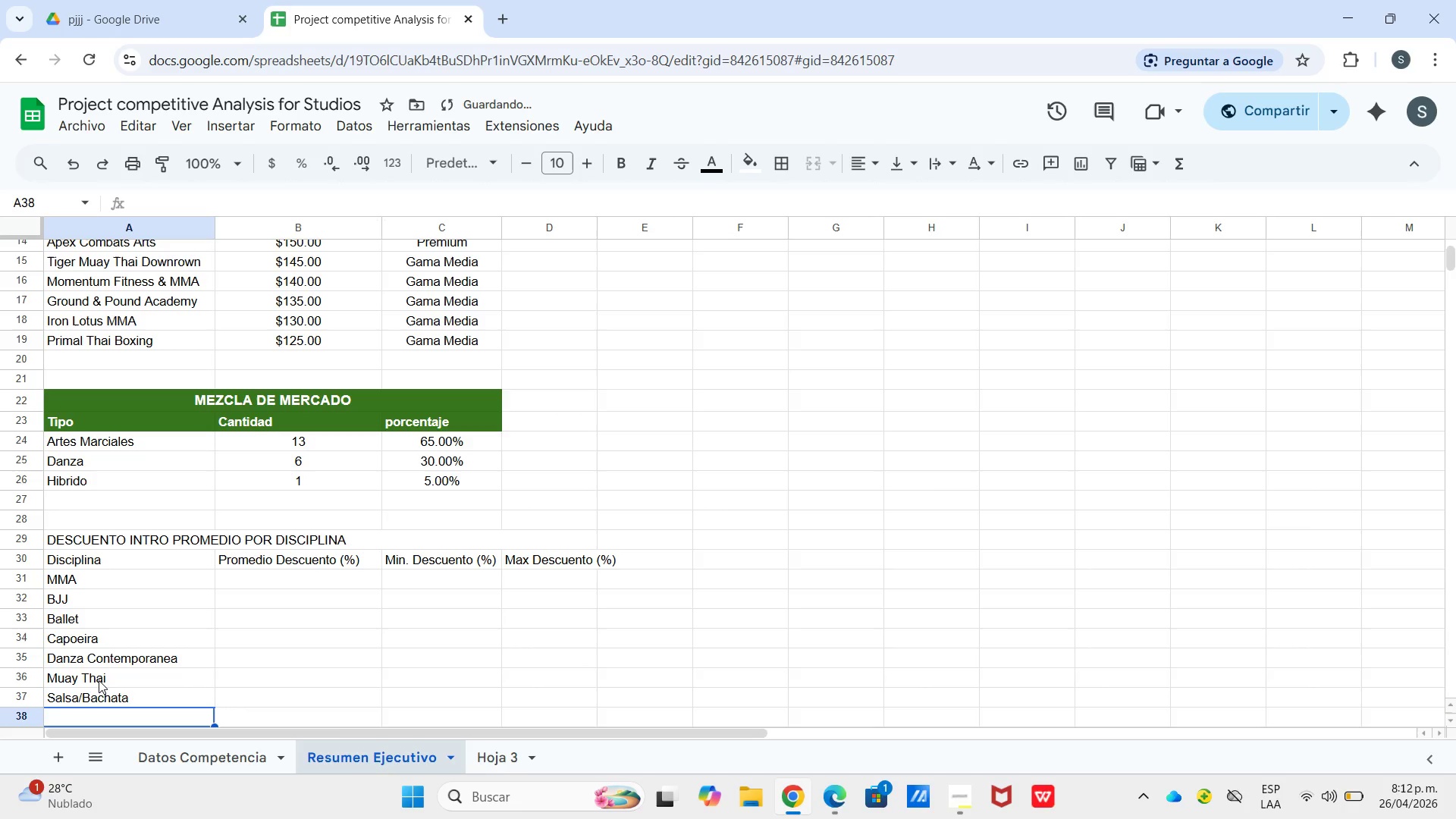 
type(Danza Urbana)
 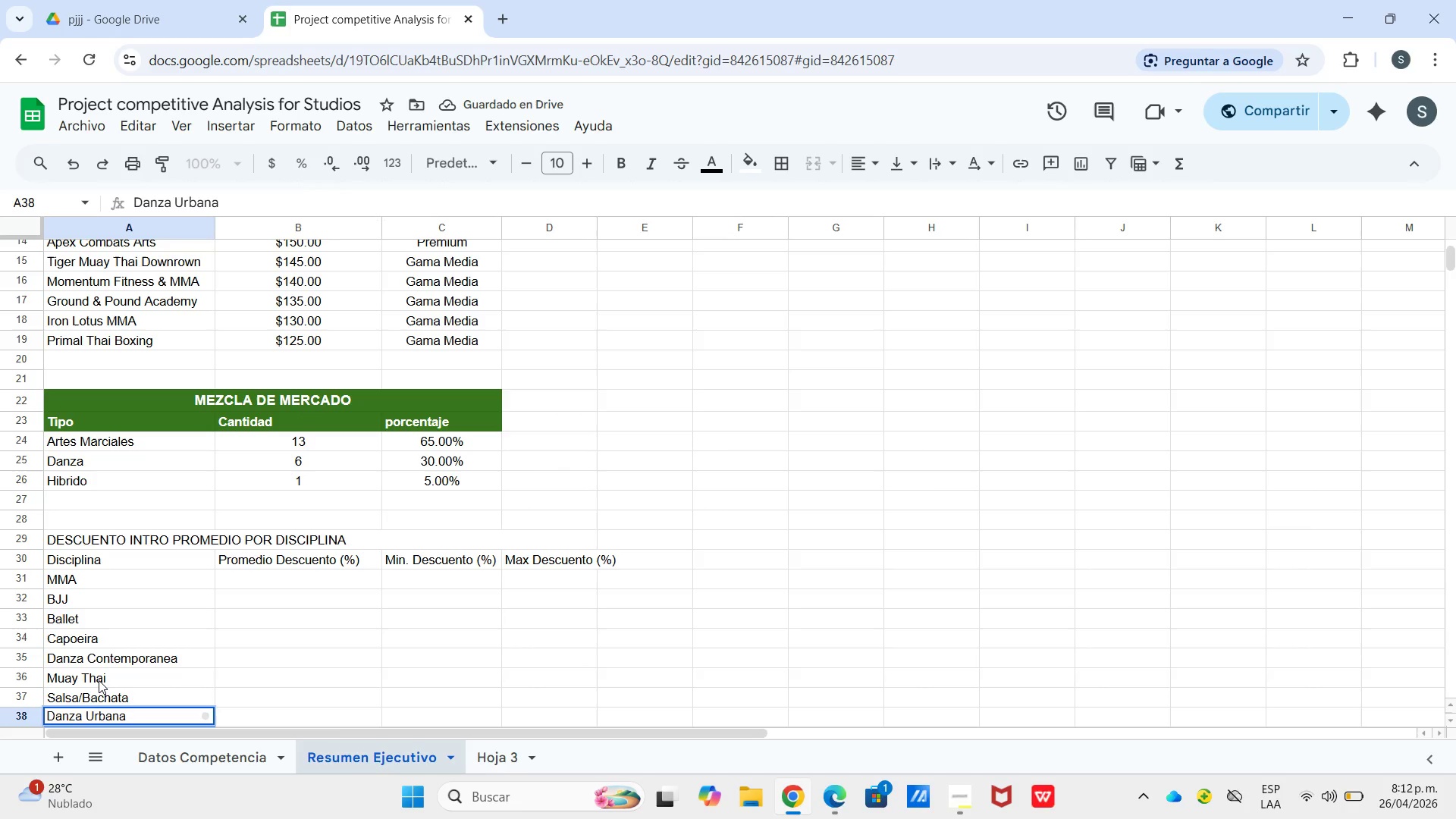 
key(Enter)
 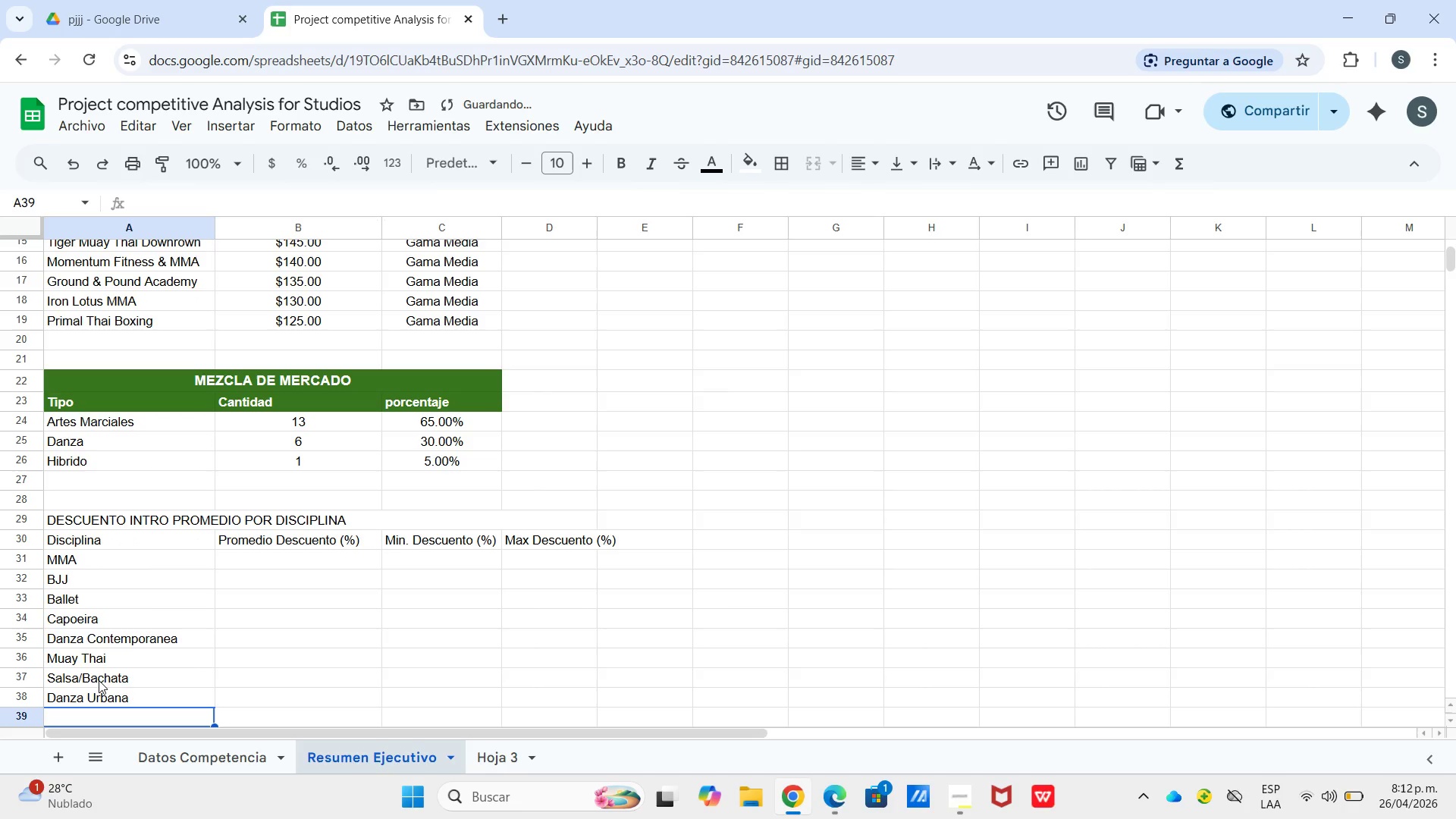 
type(Hibrido)
 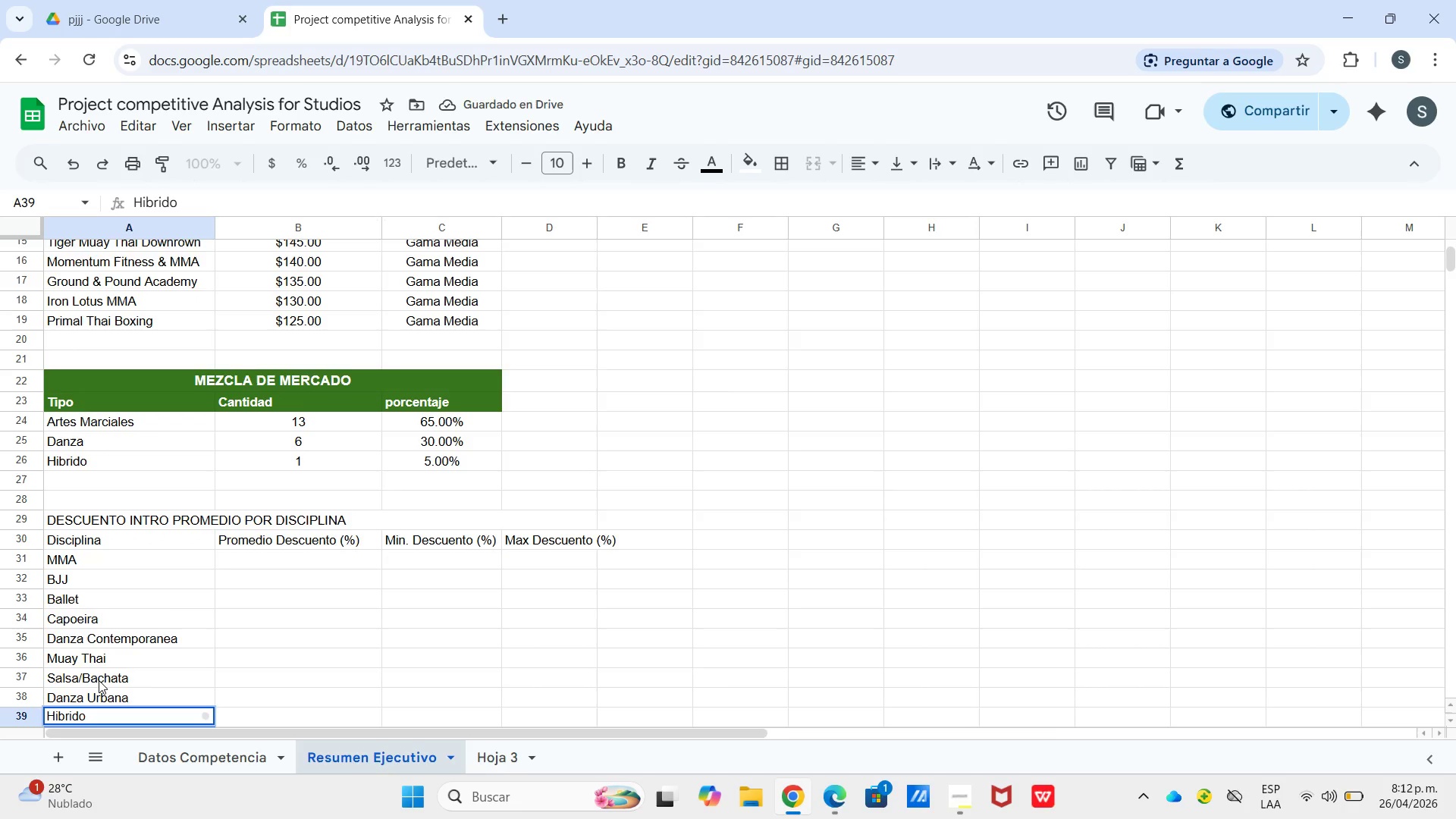 
key(Enter)
 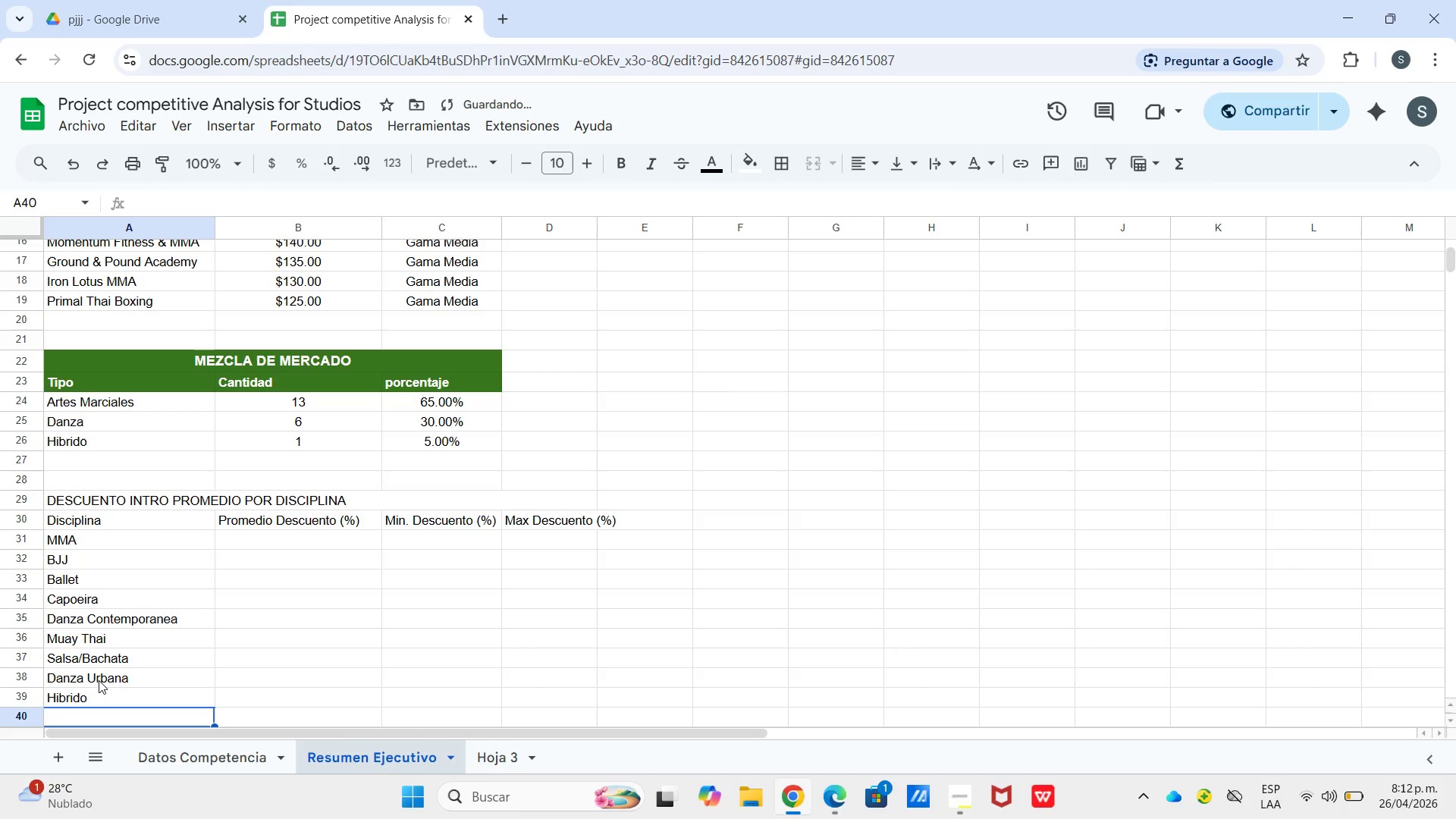 
type(Lucha&Grappling)
 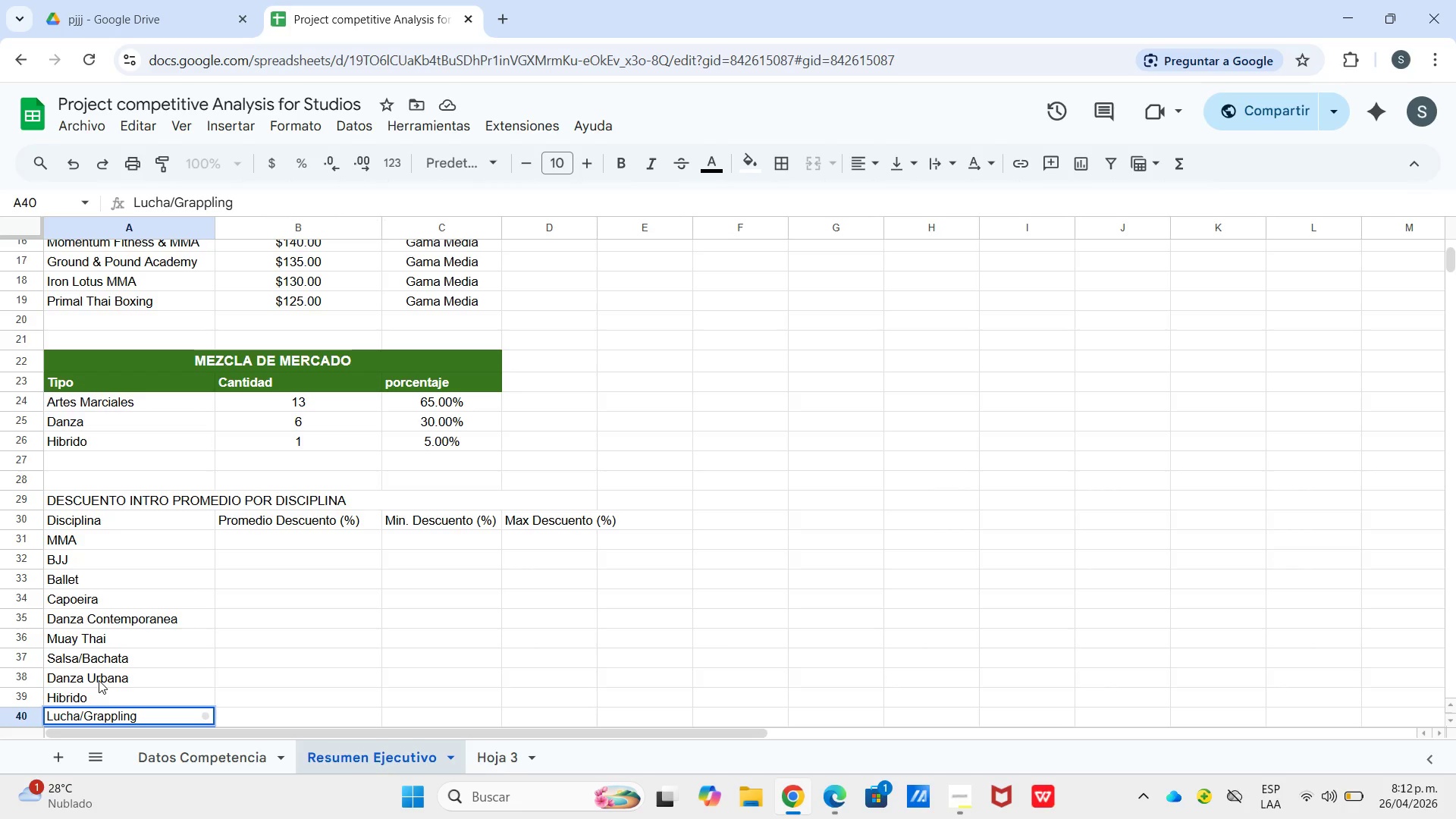 
wait(5.25)
 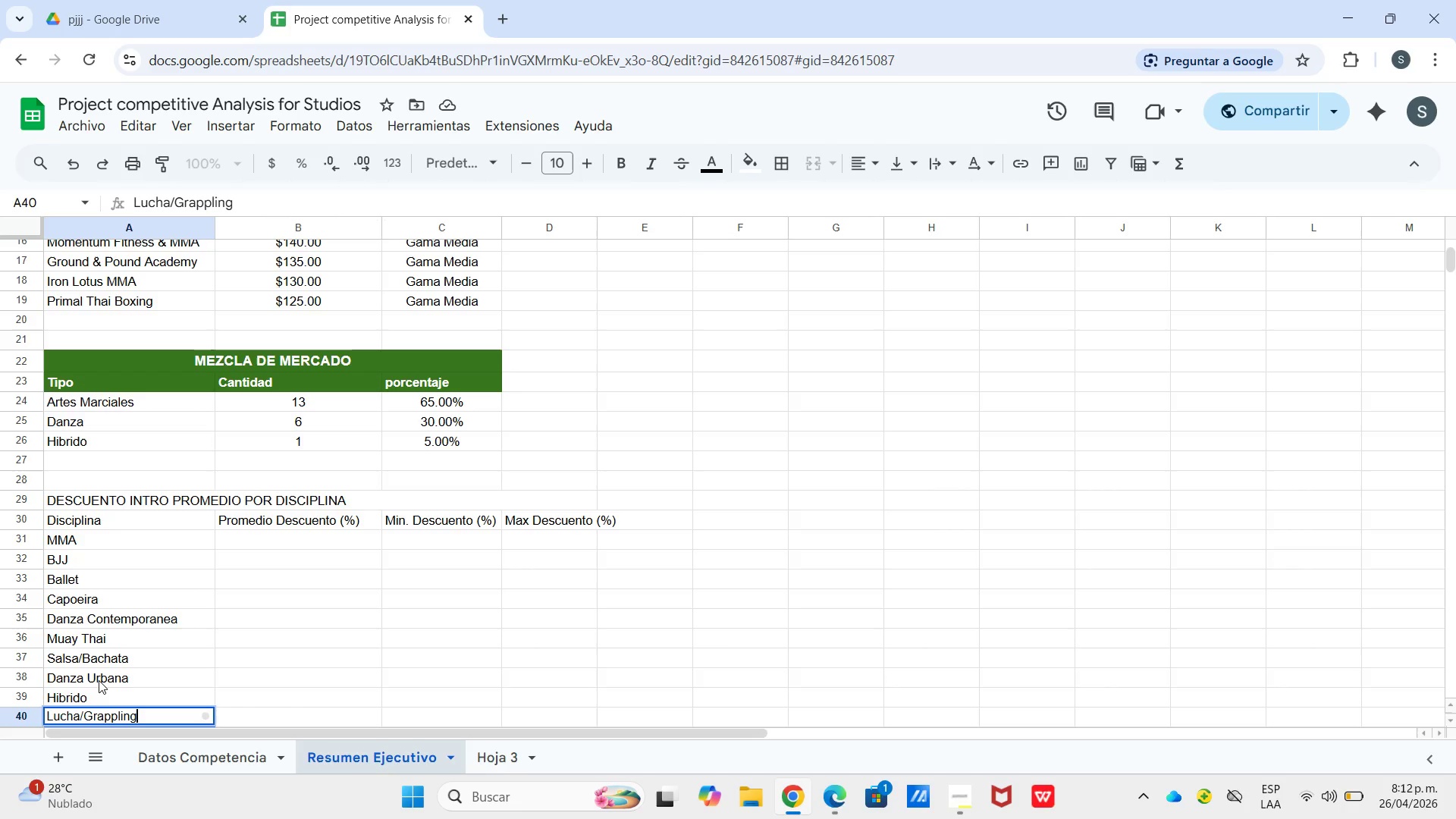 
left_click([352, 542])
 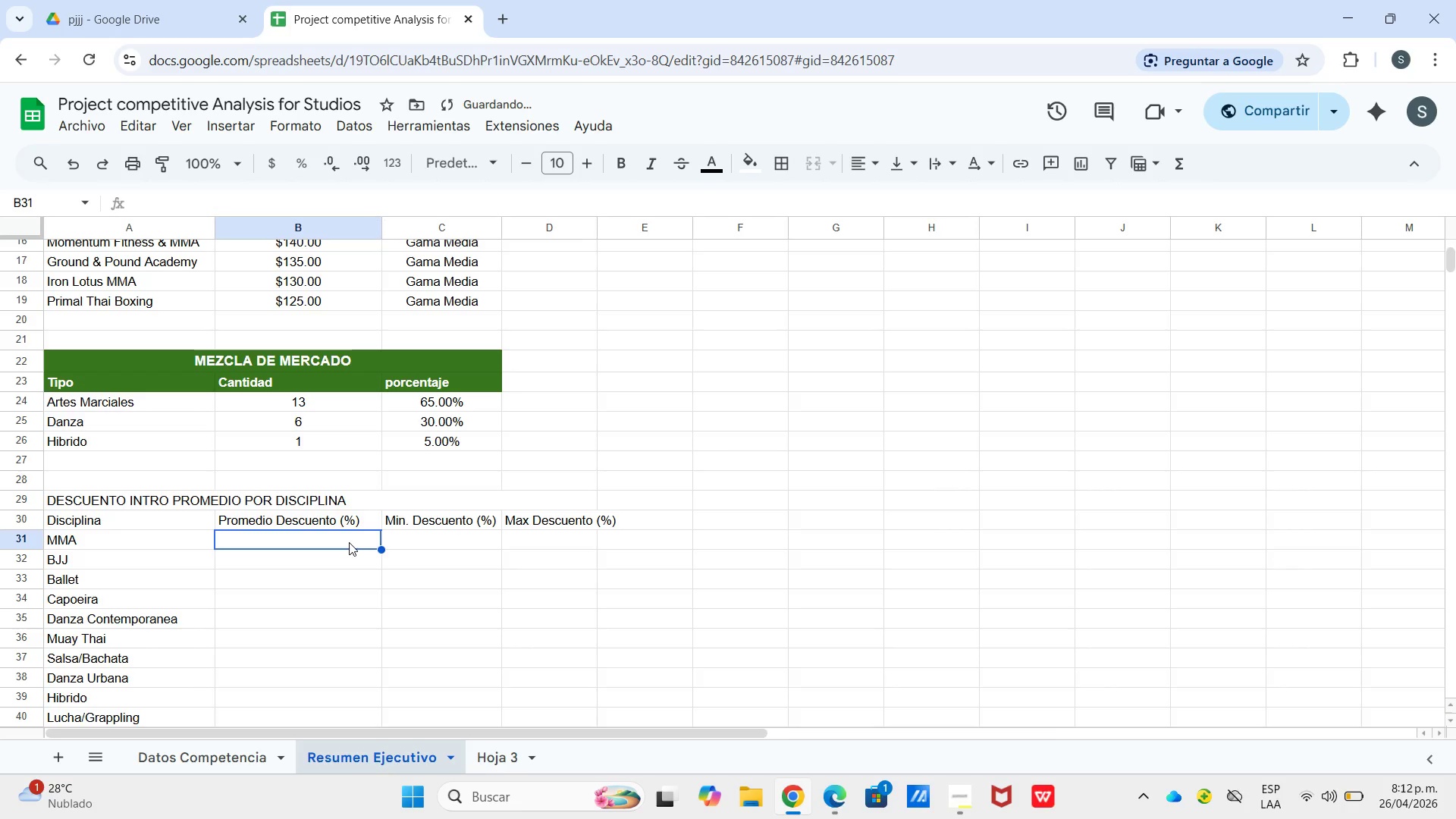 
type()si.erro)
key(Tab)
type(promedio)
key(Tab)
type(3Dat)
key(Backspace)
key(Backspace)
key(Backspace)
key(Backspace)
type([Datos Competencia[!c3>c22,a31,[Datos Competencia[)
 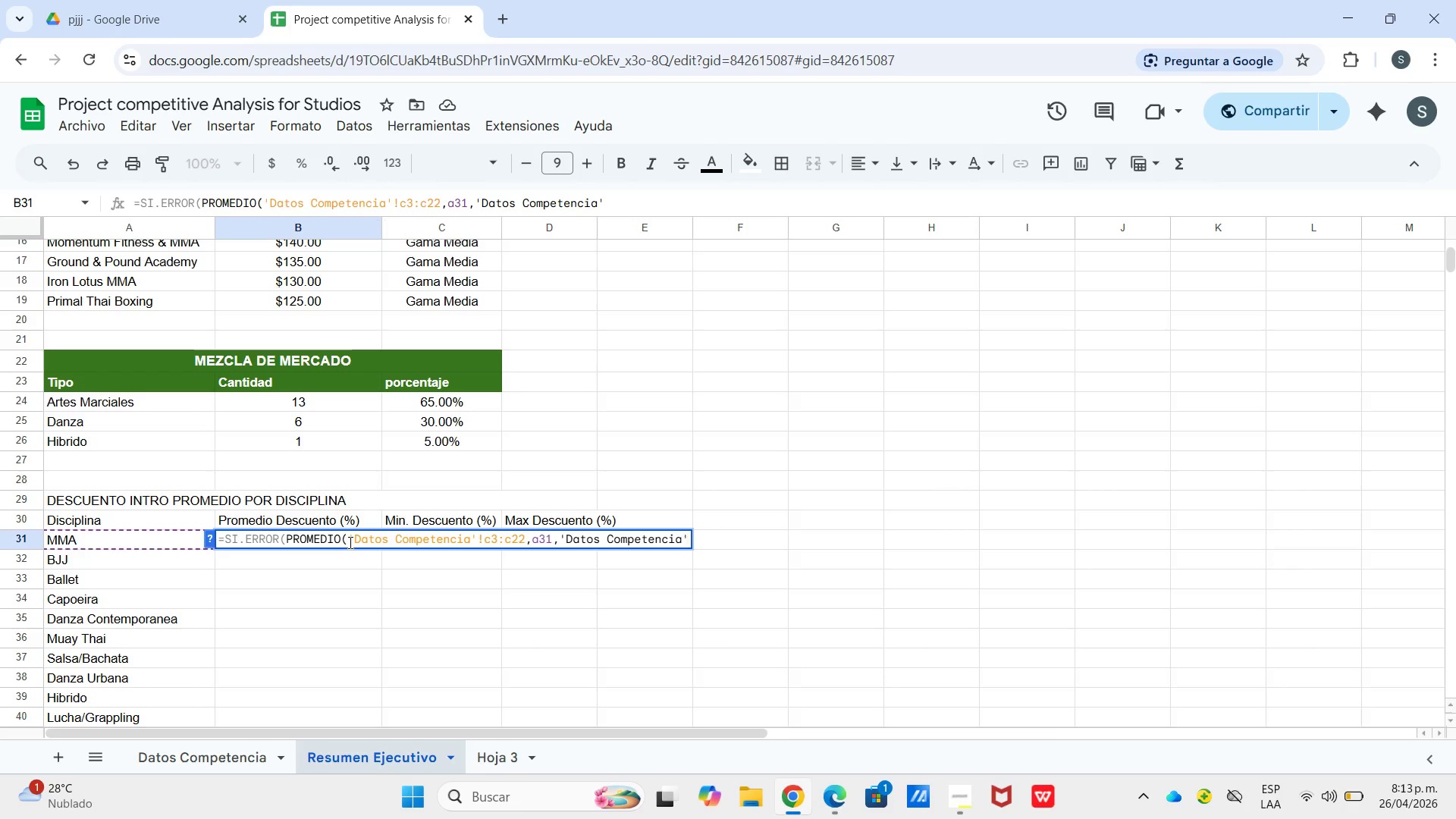 
type(!i3>i22(,@-@()
 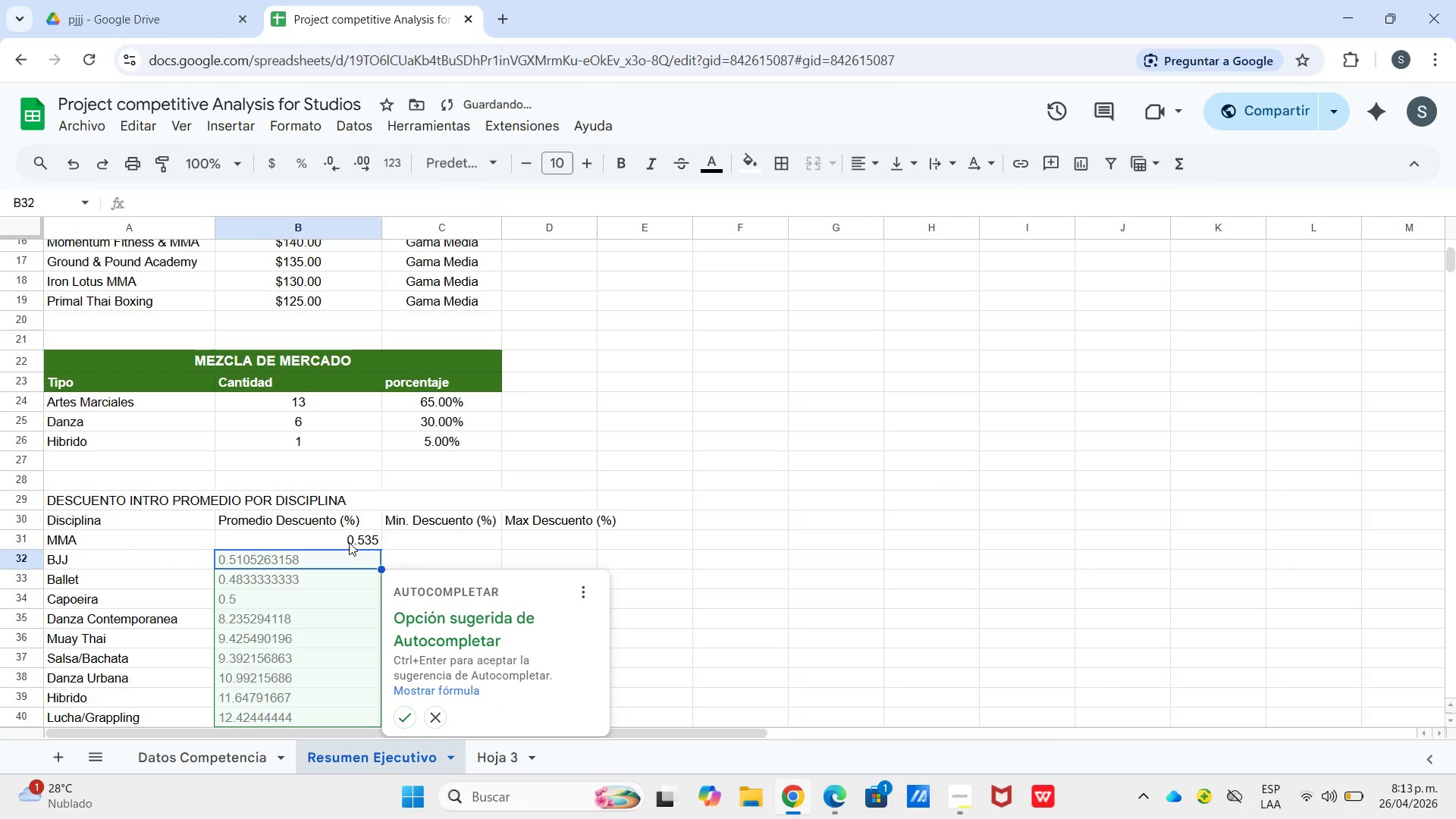 
 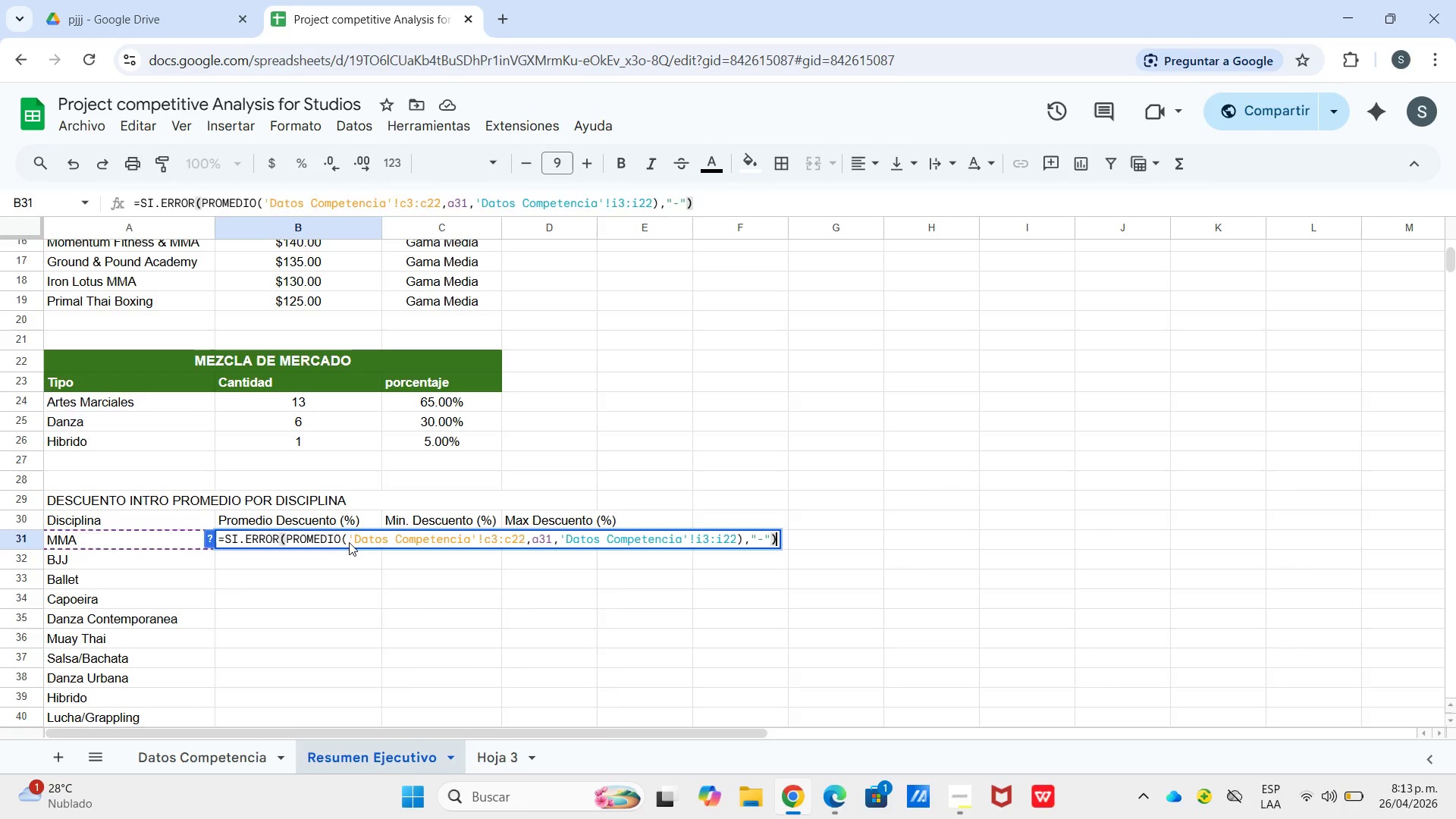 
key(Enter)
 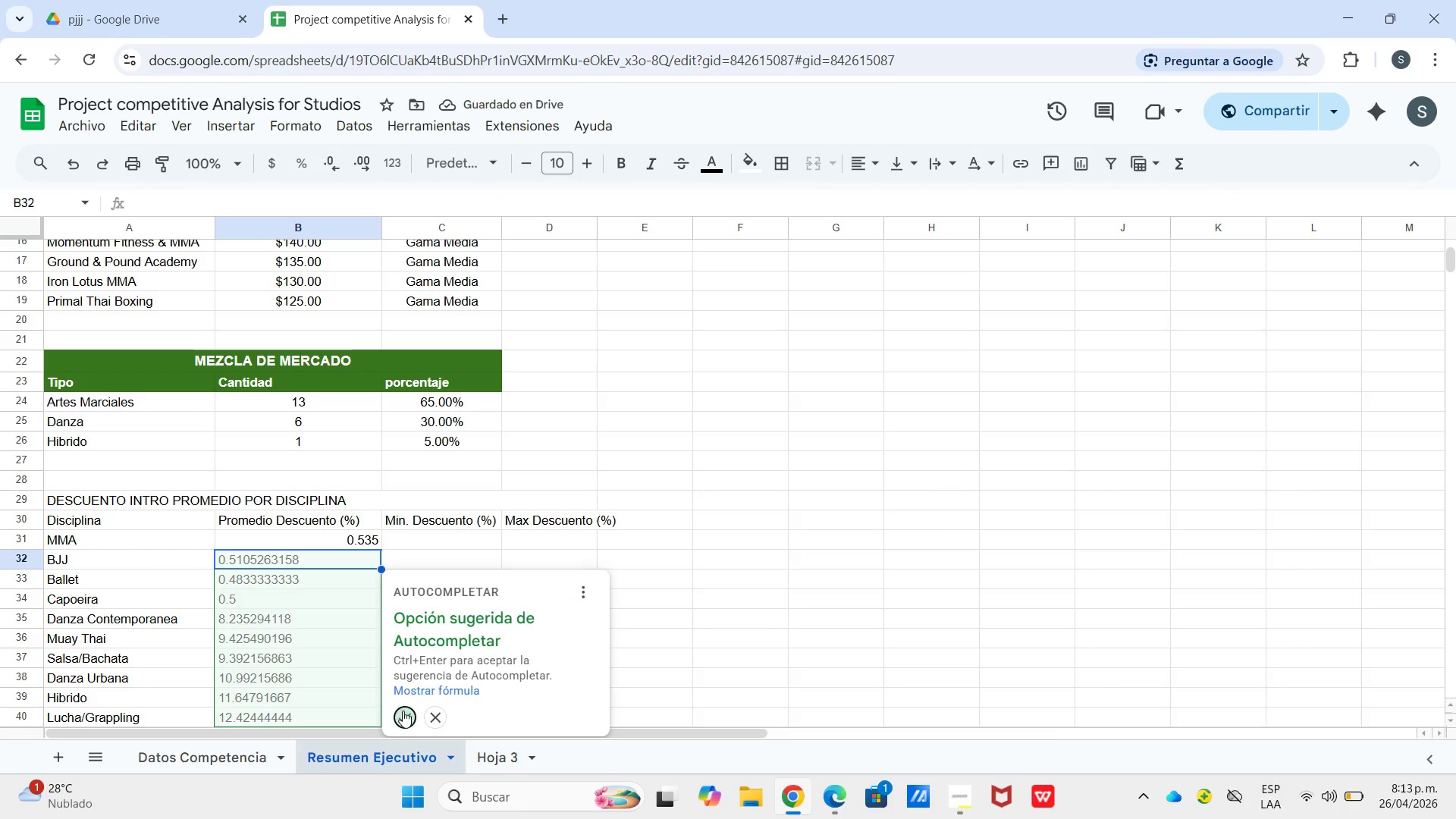 
left_click_drag(start_coordinate=[341, 538], to_coordinate=[359, 625])
 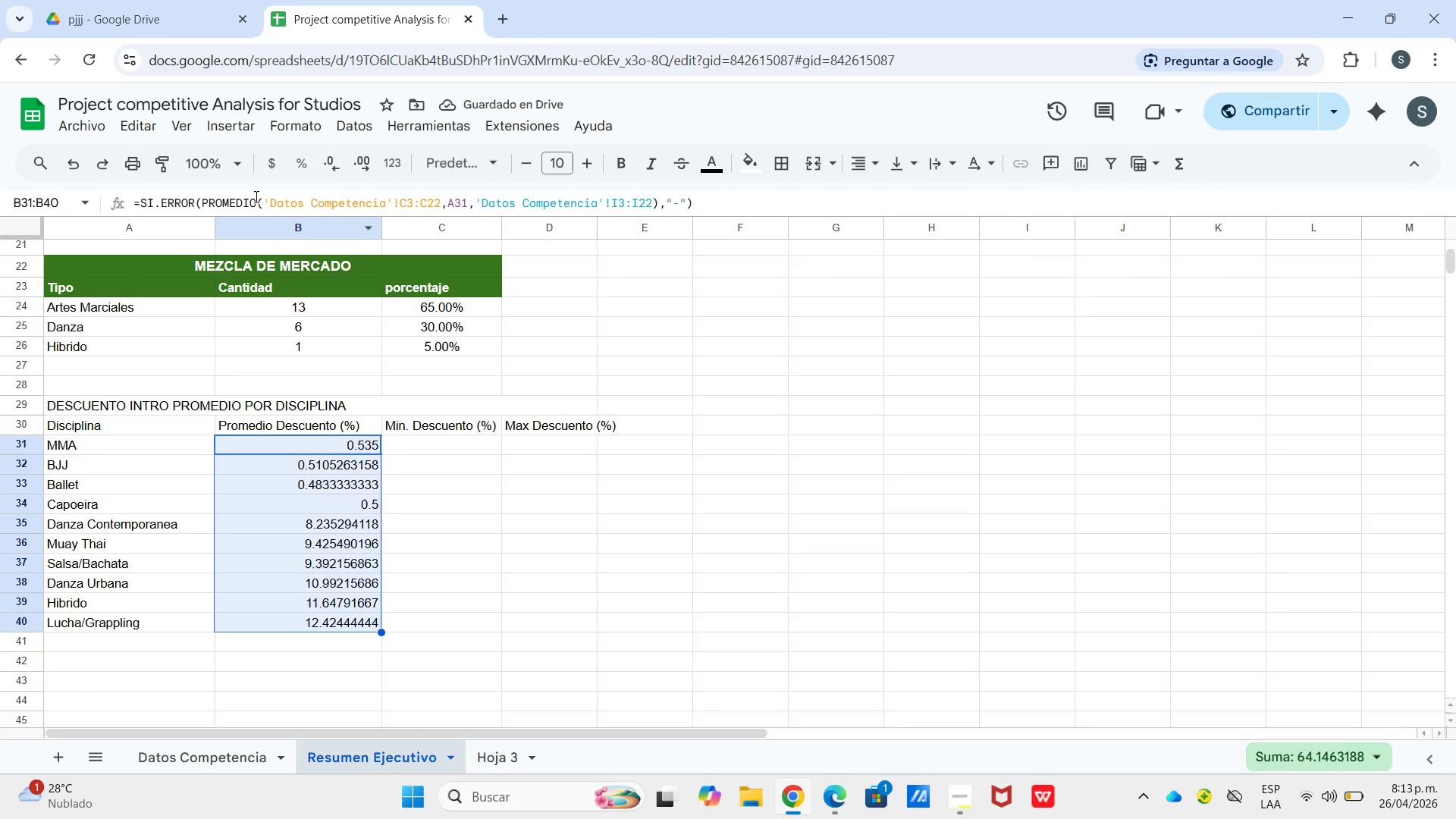 
scroll: coordinate [369, 718], scroll_direction: down, amount: 1.0
 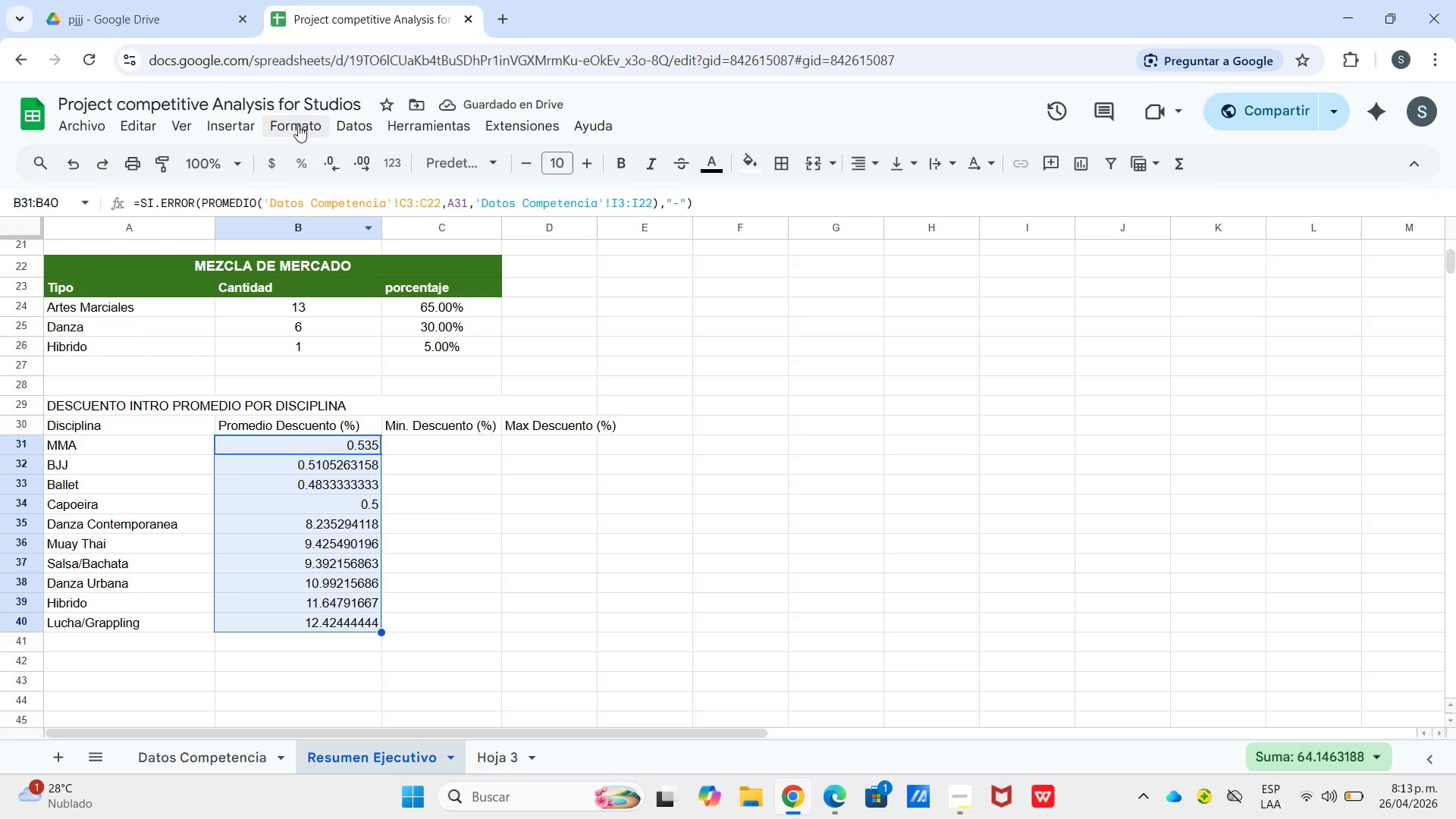 
left_click([305, 152])
 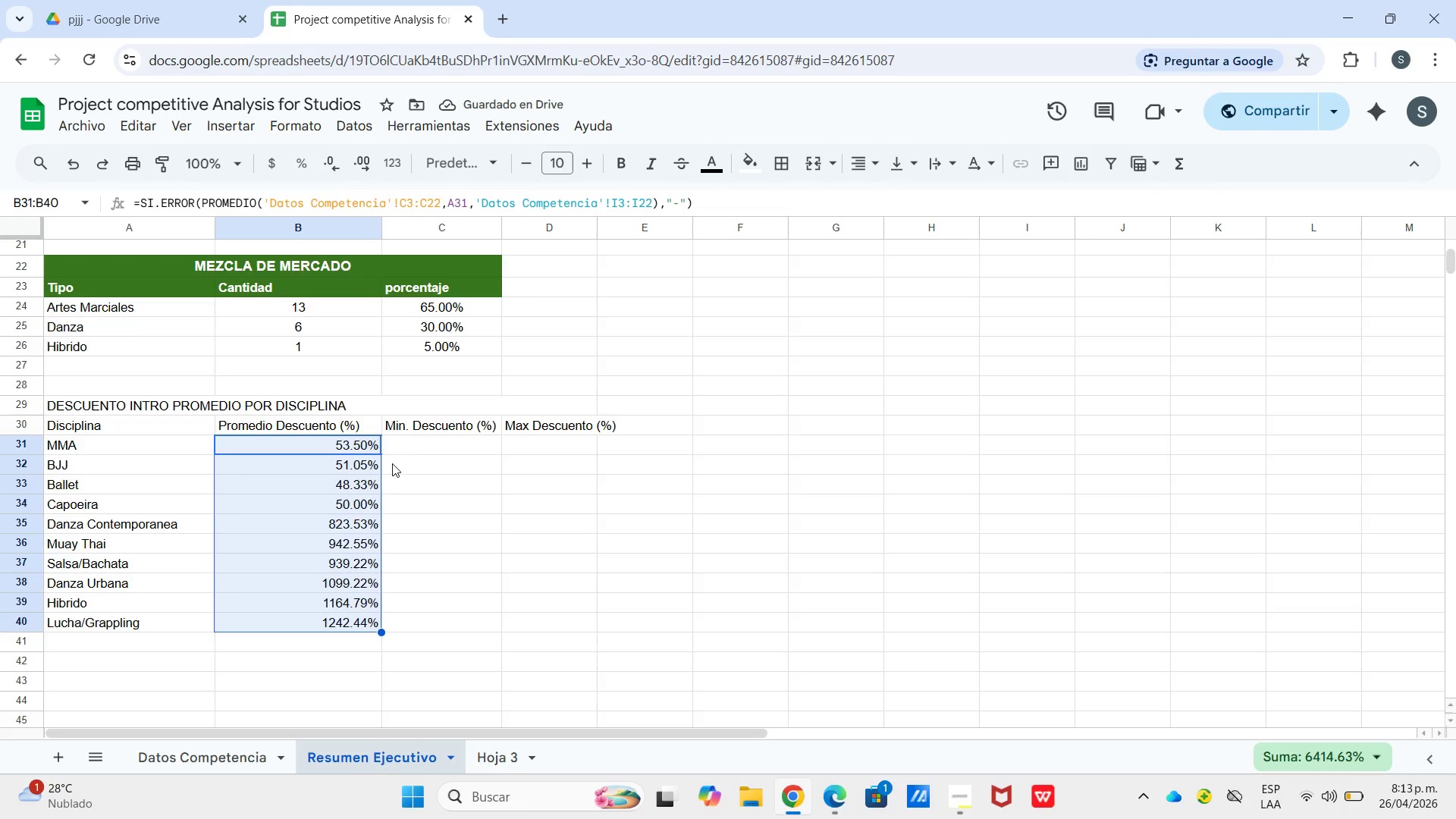 
wait(6.78)
 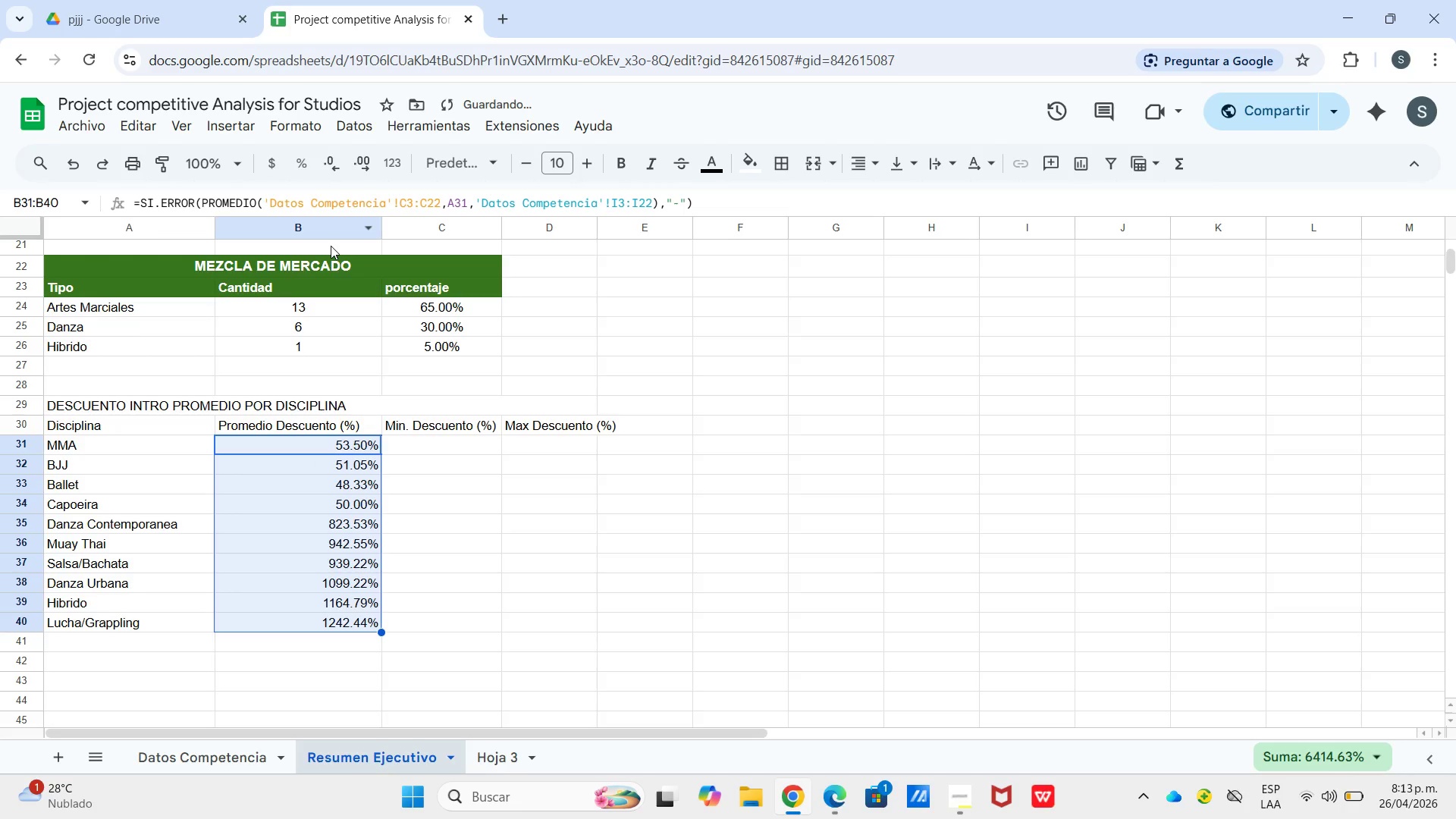 
left_click_drag(start_coordinate=[427, 461], to_coordinate=[425, 465])
 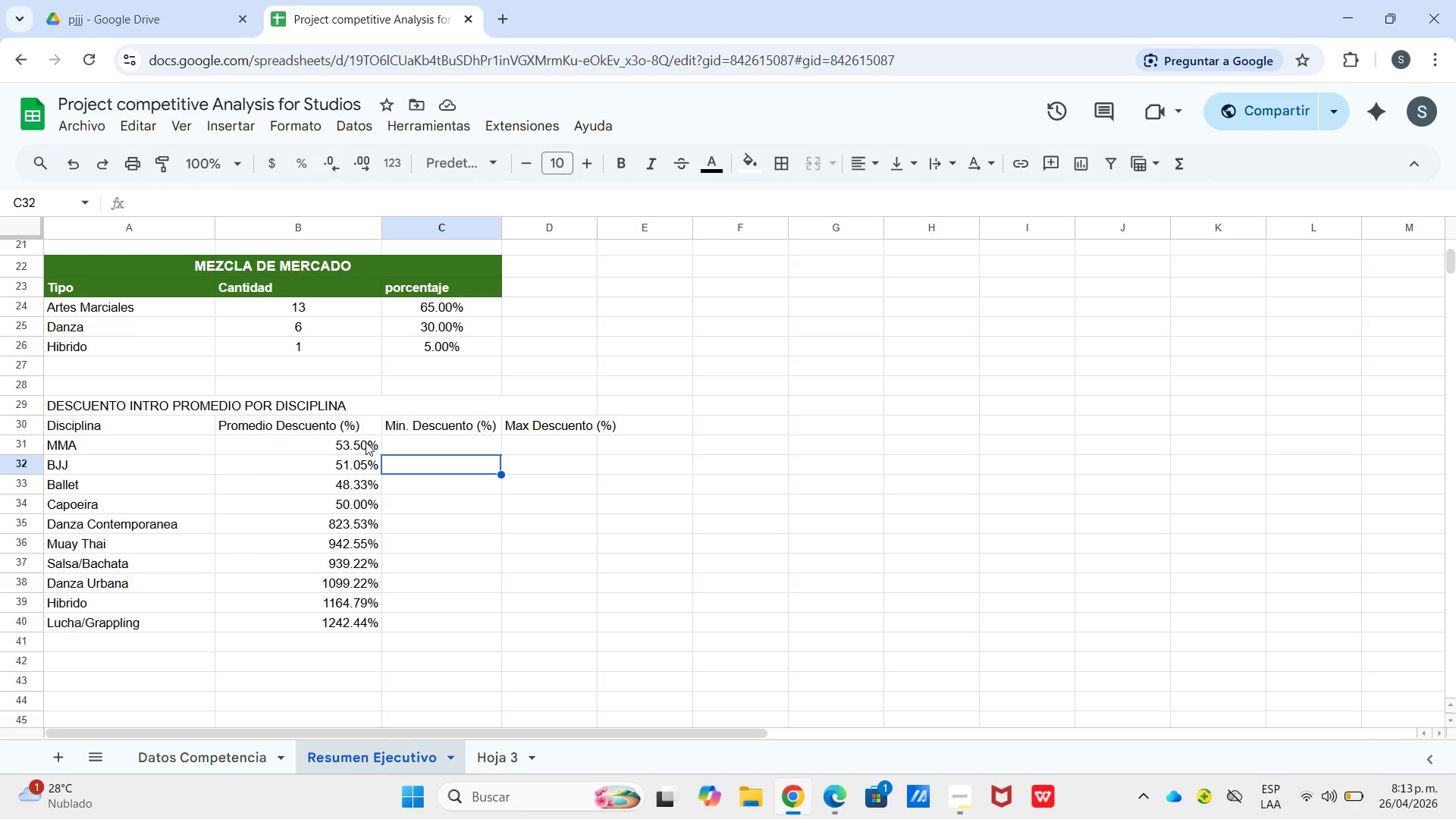 
left_click([364, 441])
 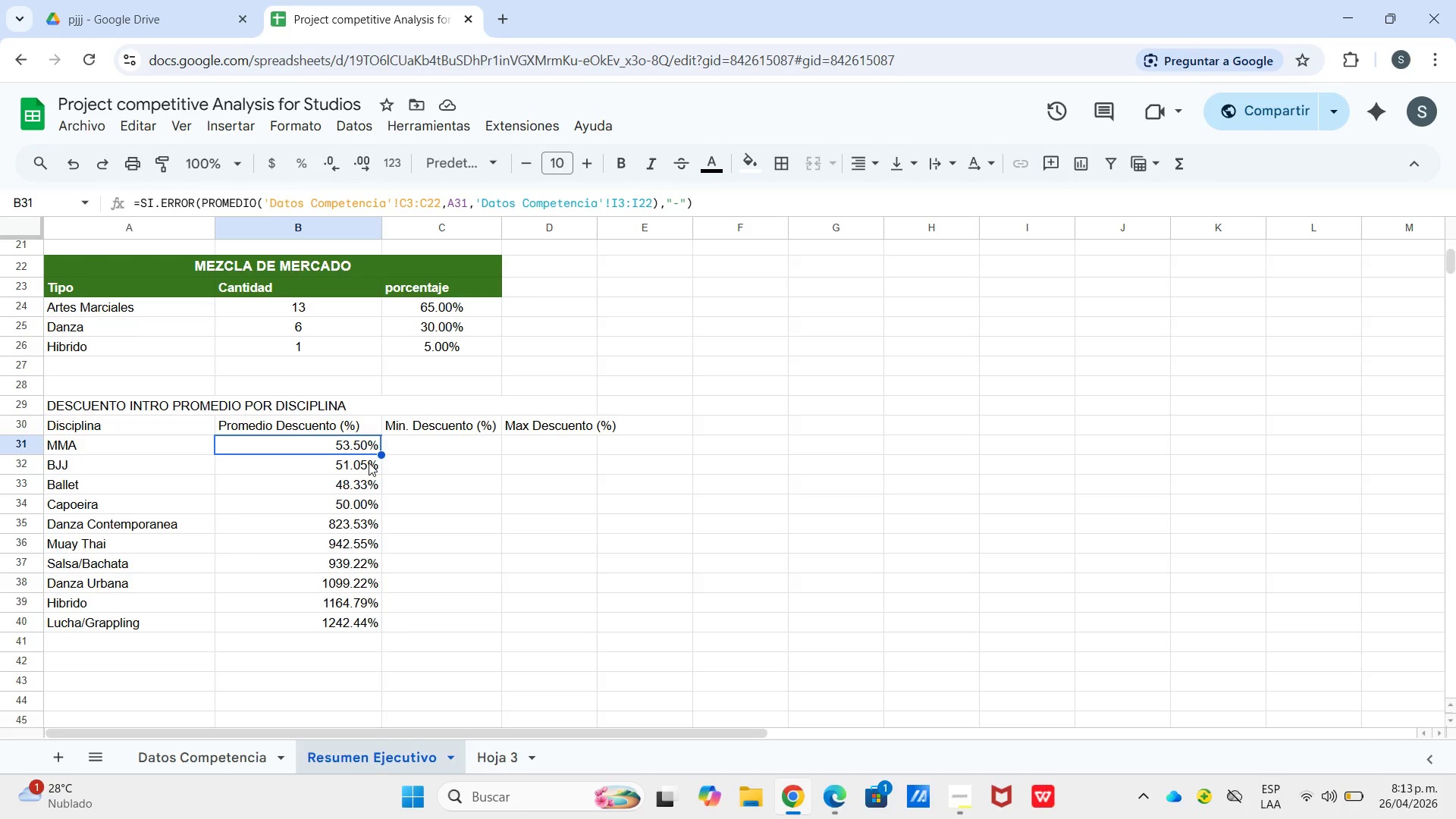 
left_click([369, 463])
 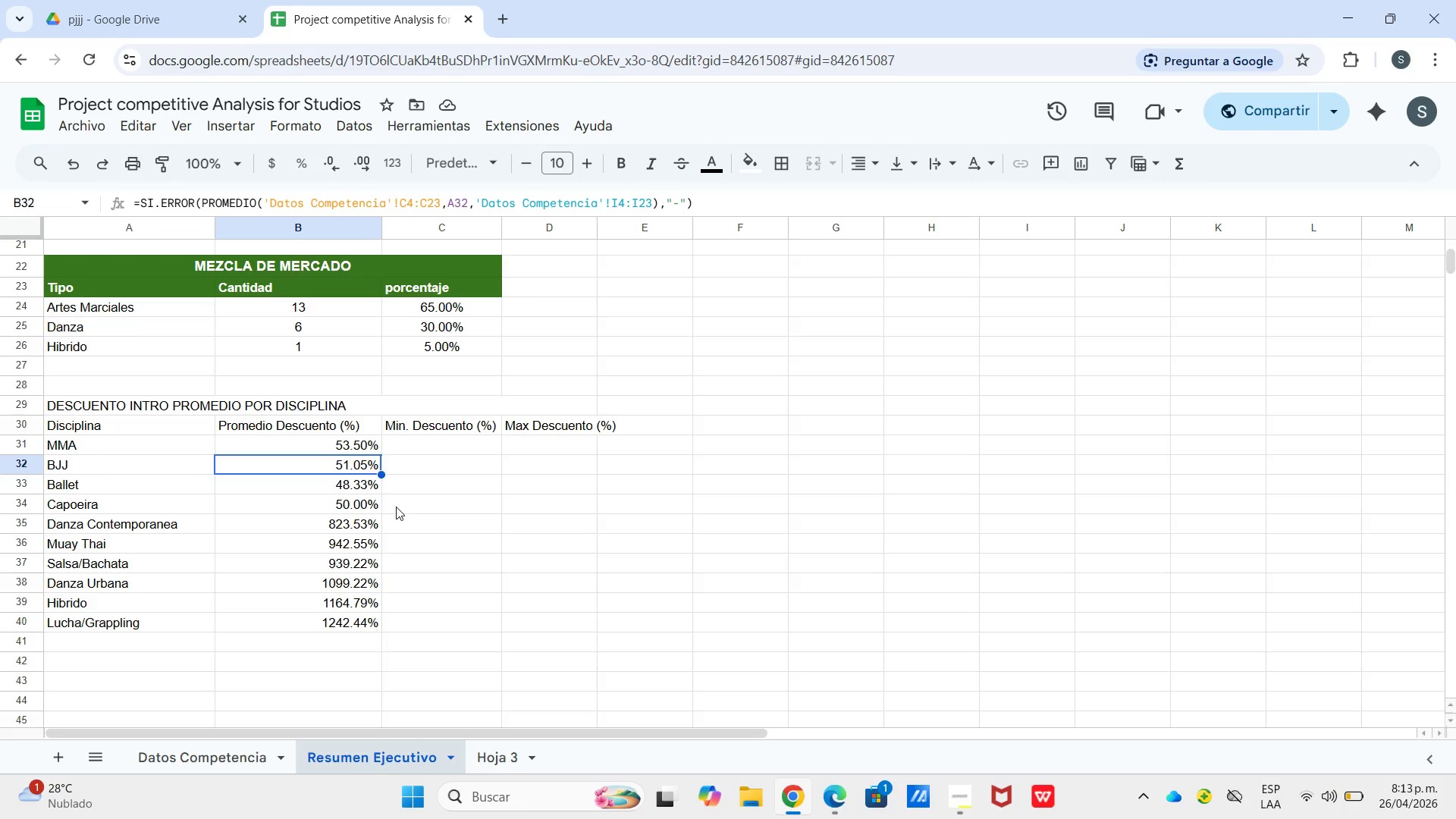 
wait(21.12)
 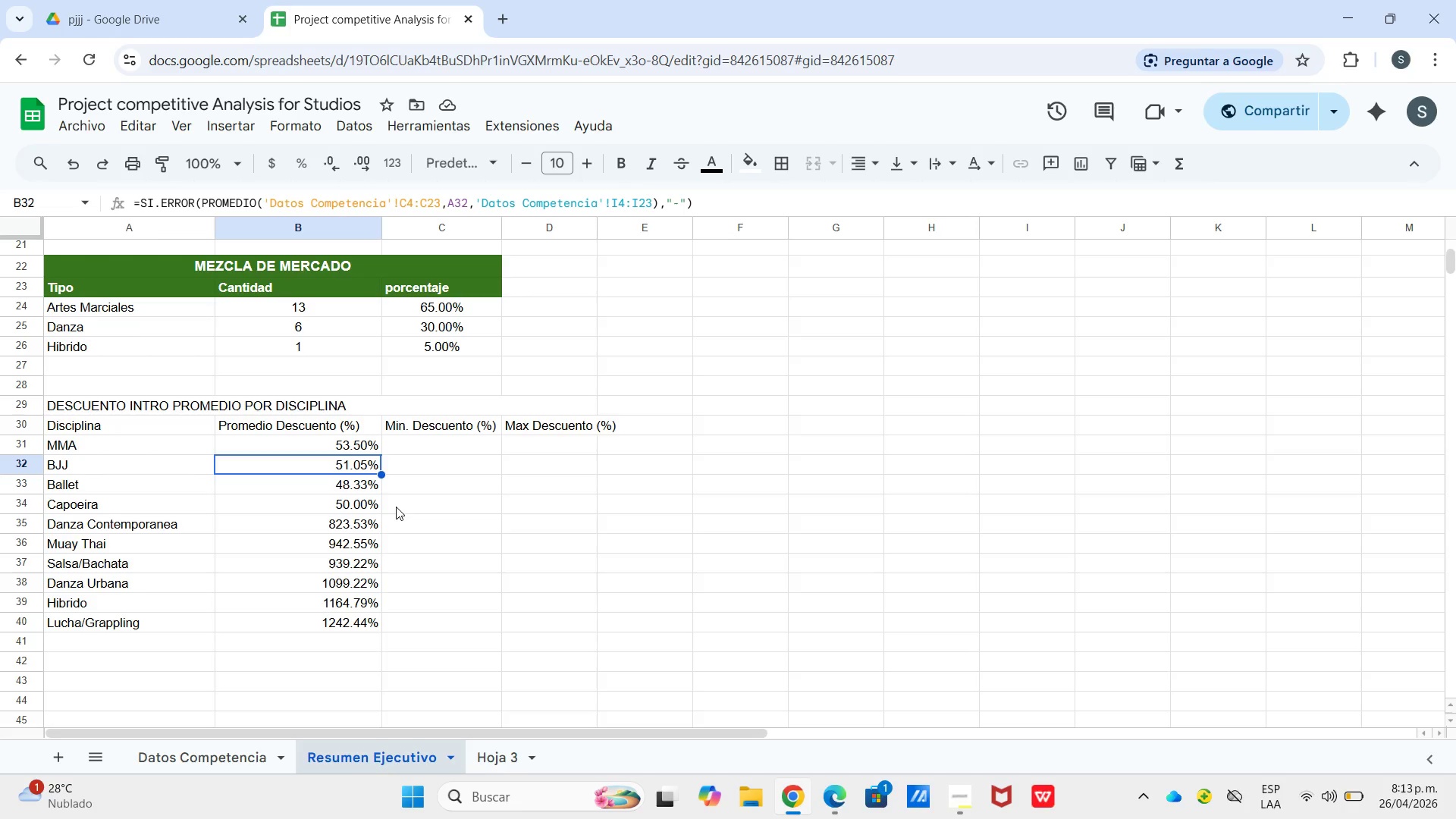 
double_click([364, 464])
 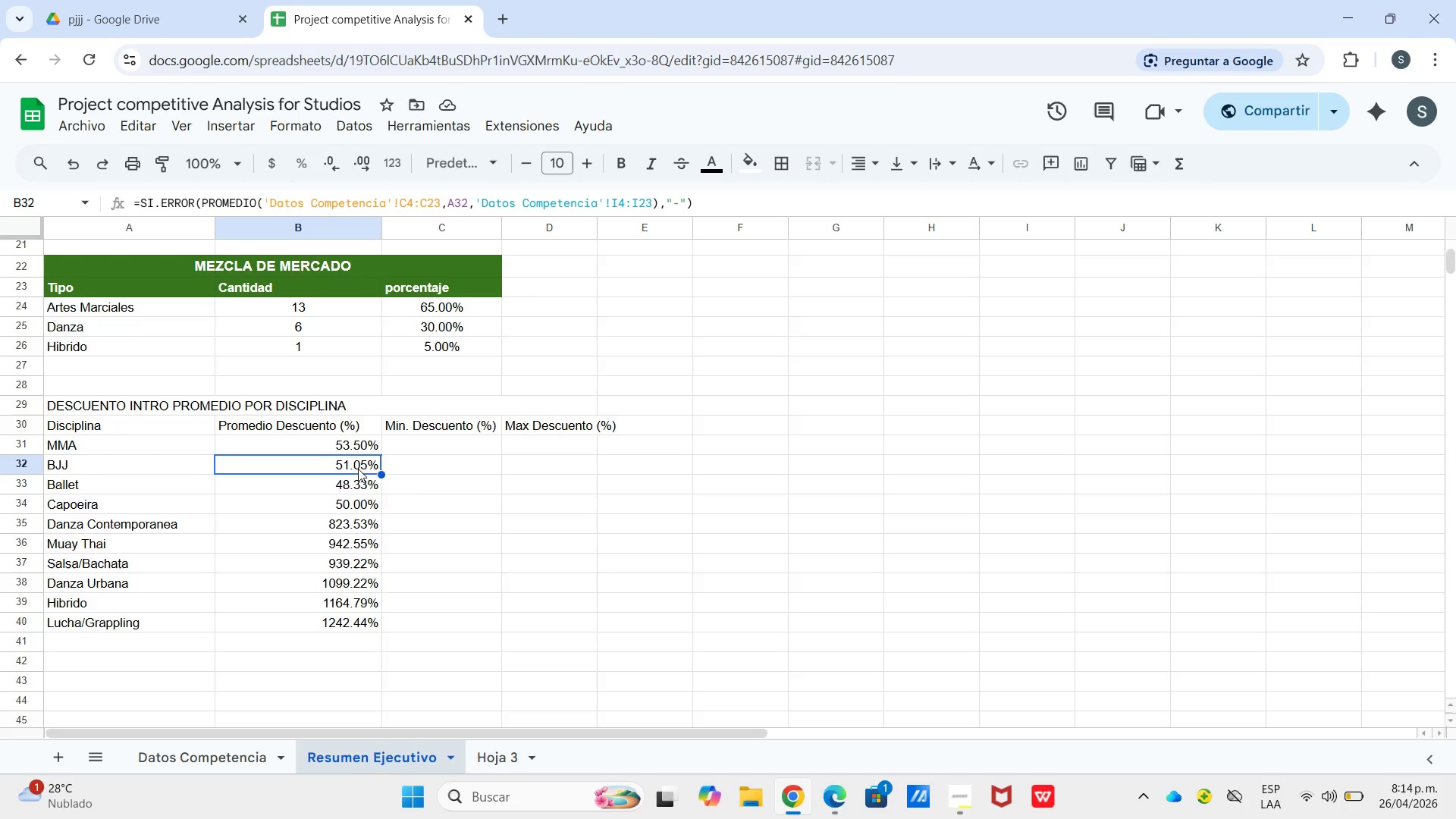 
key(Backspace)
 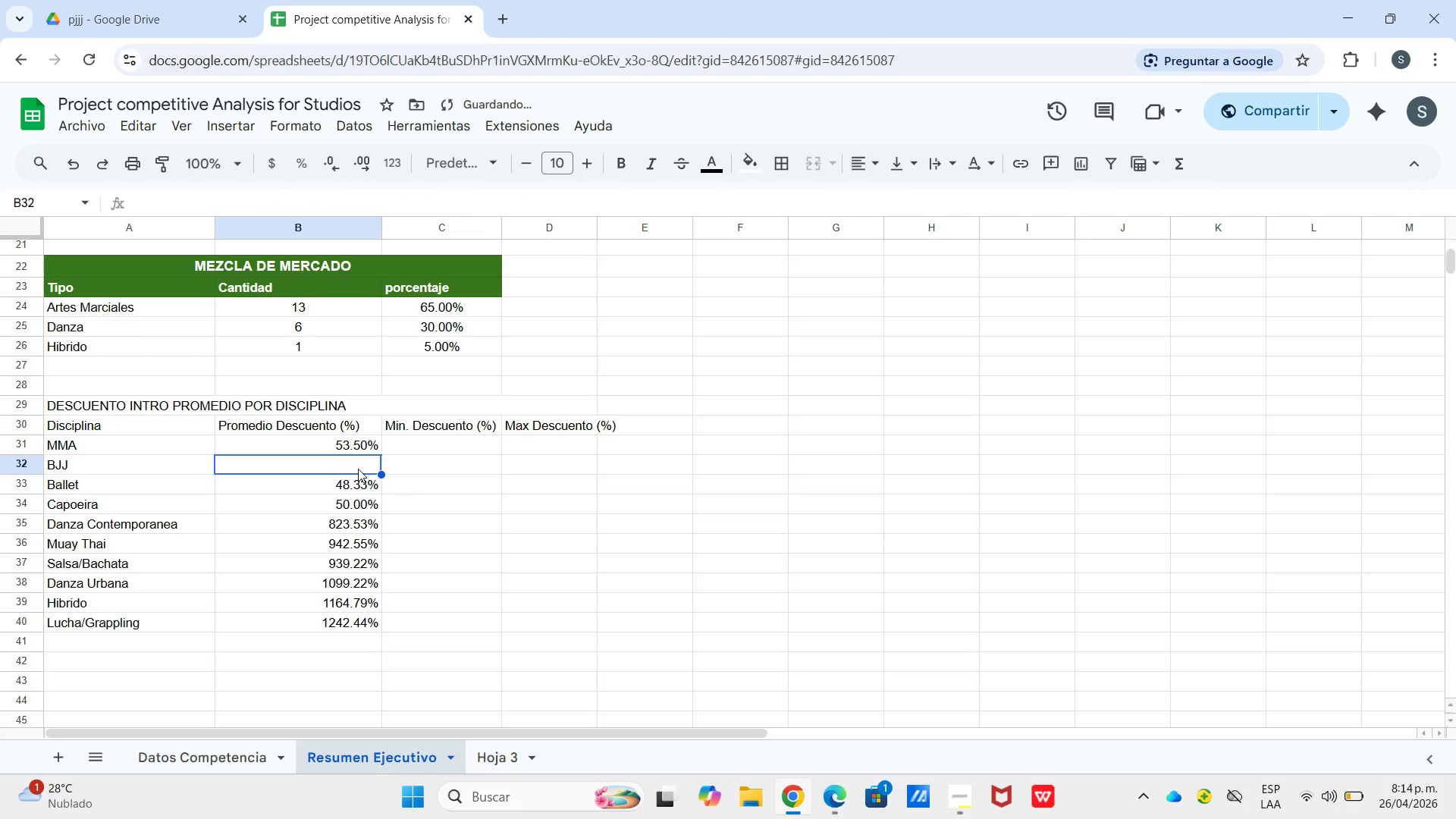 
key(ArrowDown)
 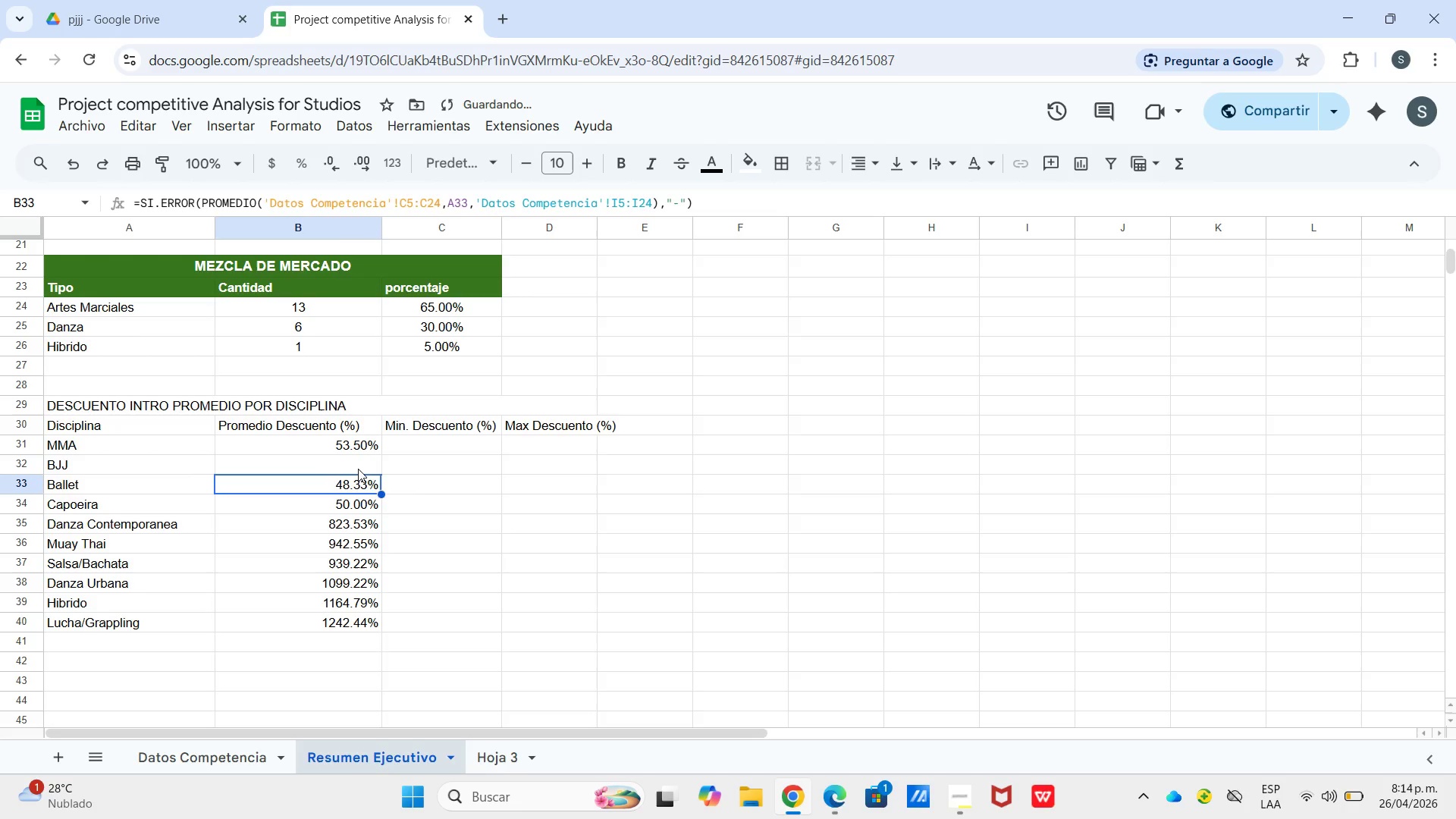 
key(Backspace)
 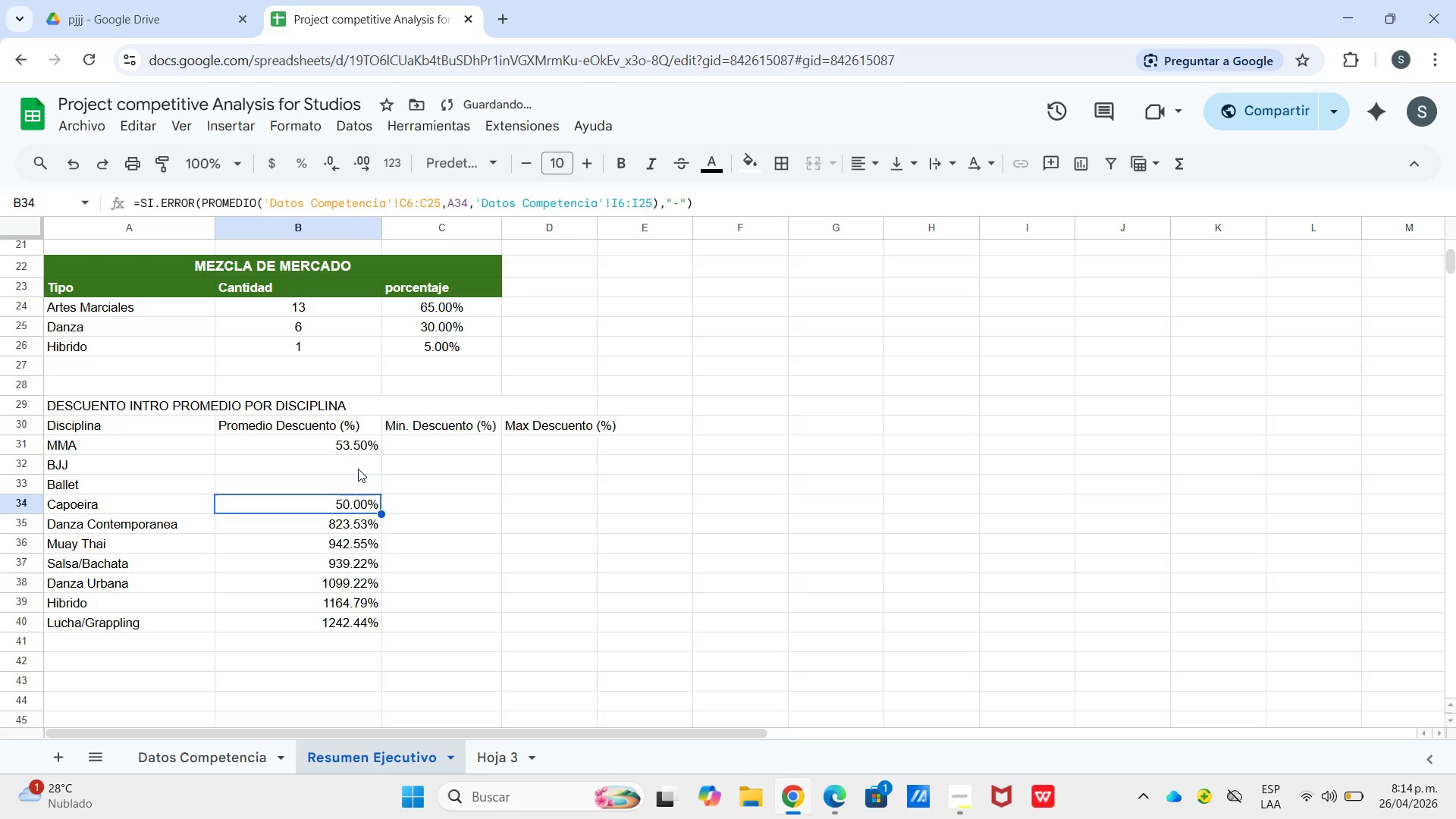 
key(ArrowDown)
 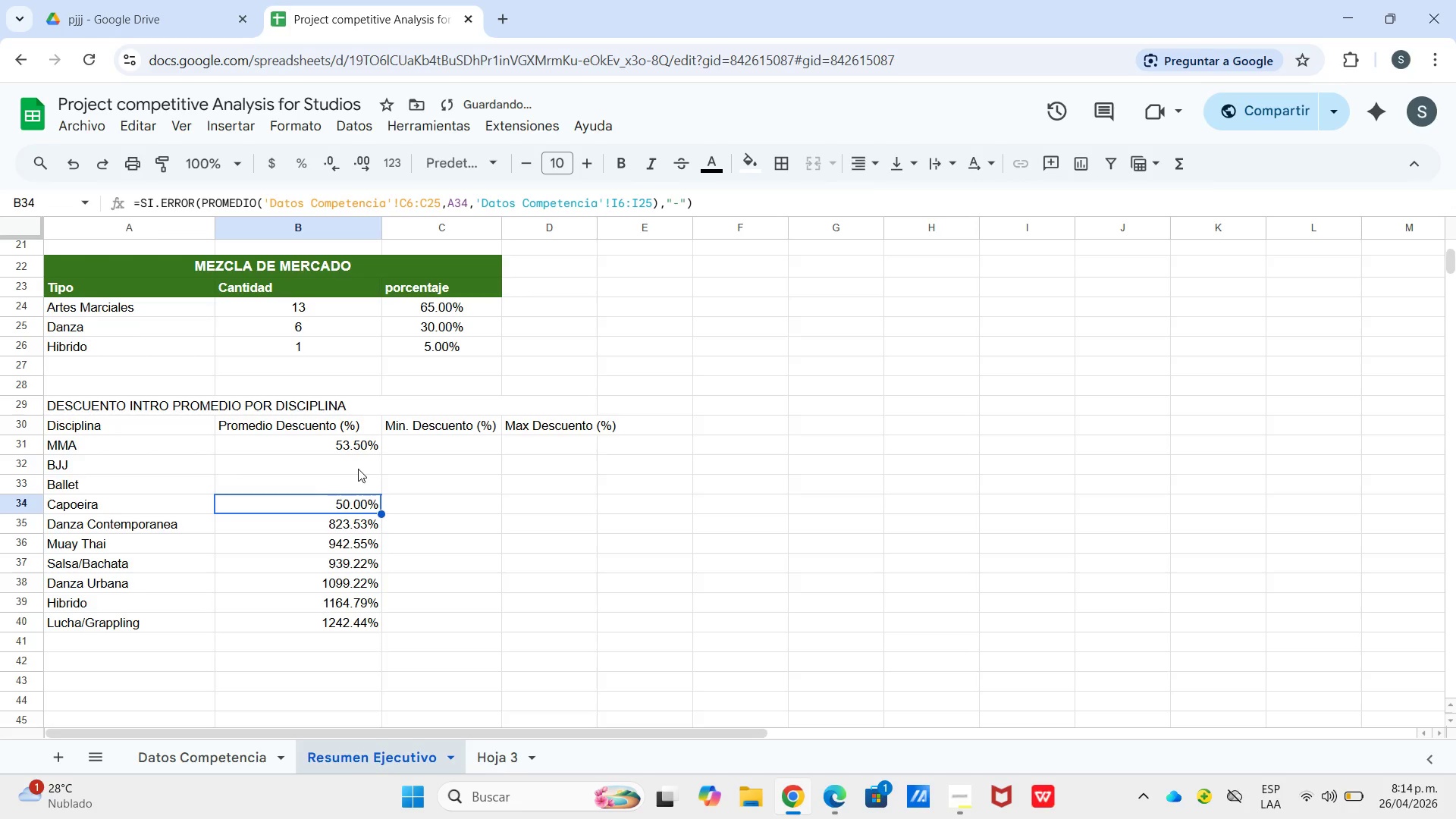 
key(Backspace)
 